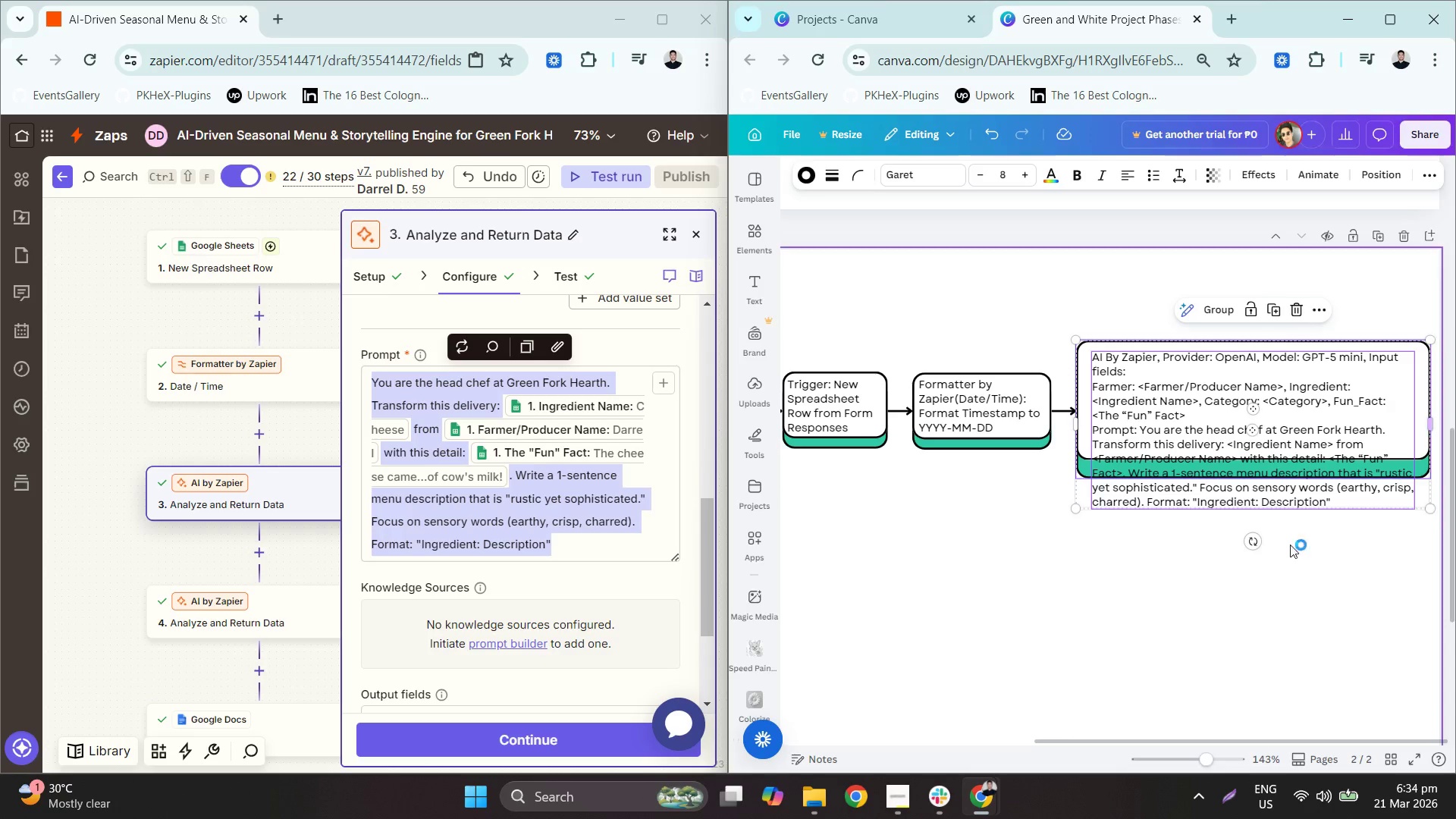 
hold_key(key=ControlLeft, duration=0.38)
 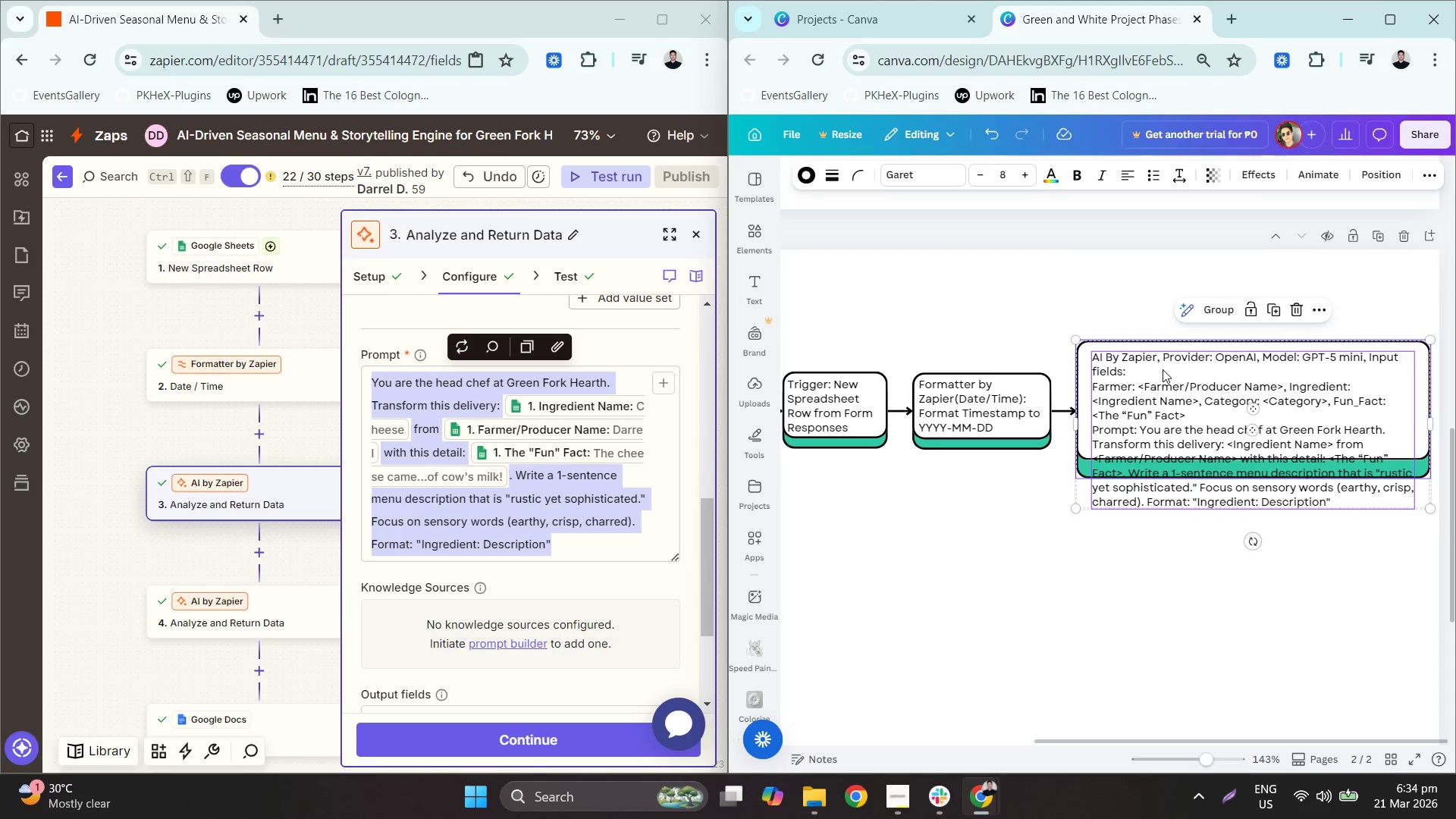 
double_click([1163, 369])
 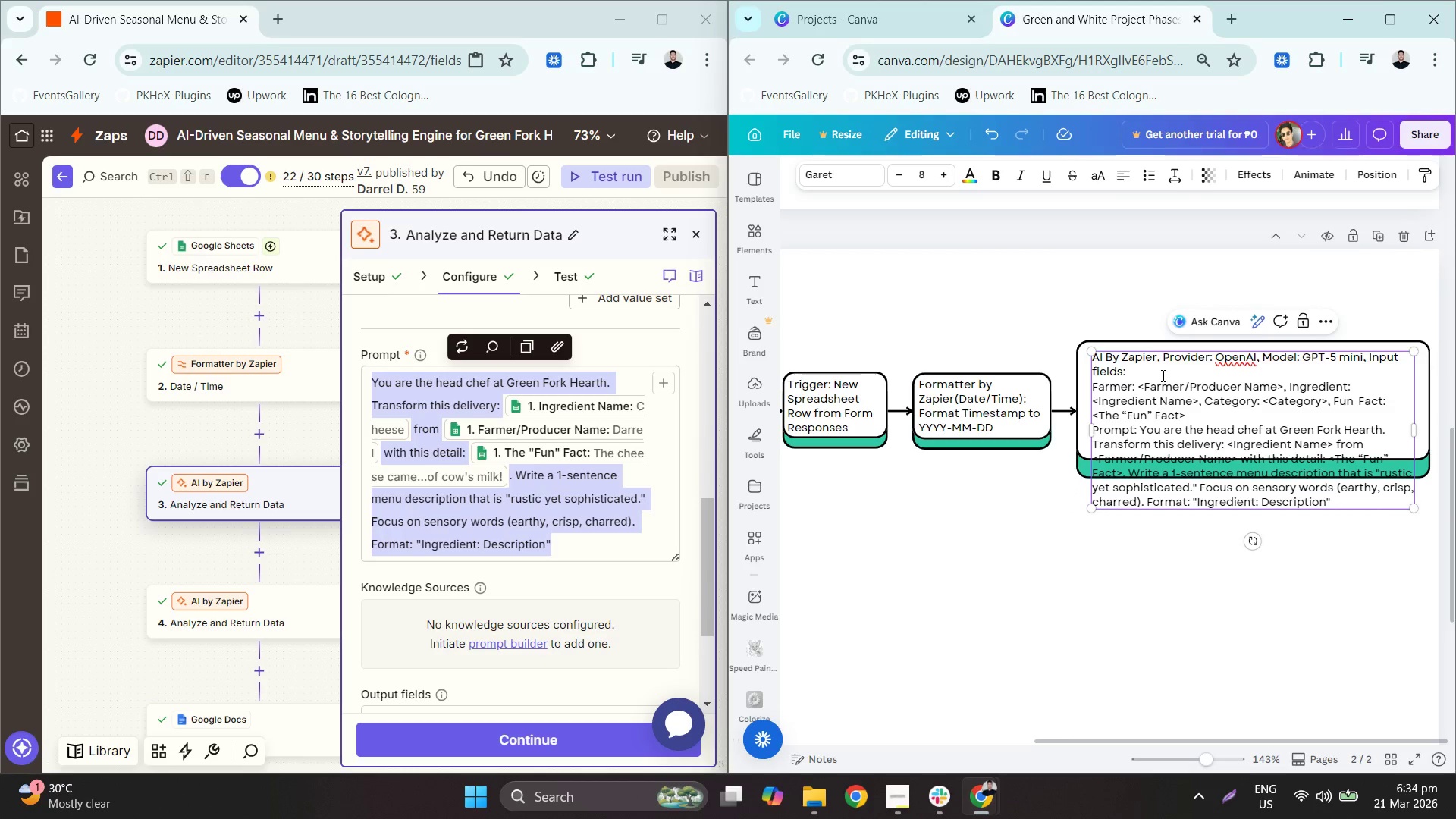 
key(Delete)
 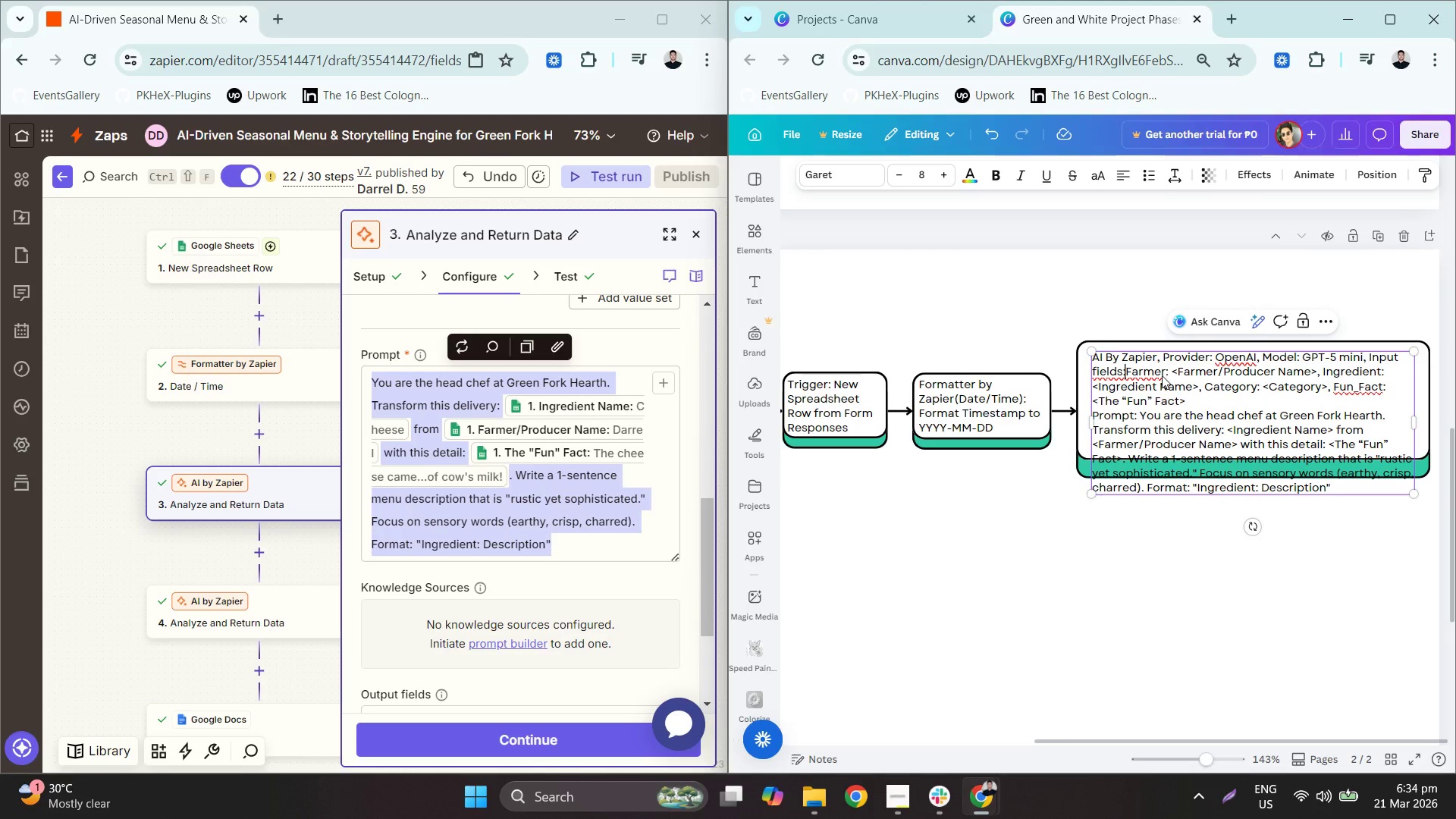 
key(Space)
 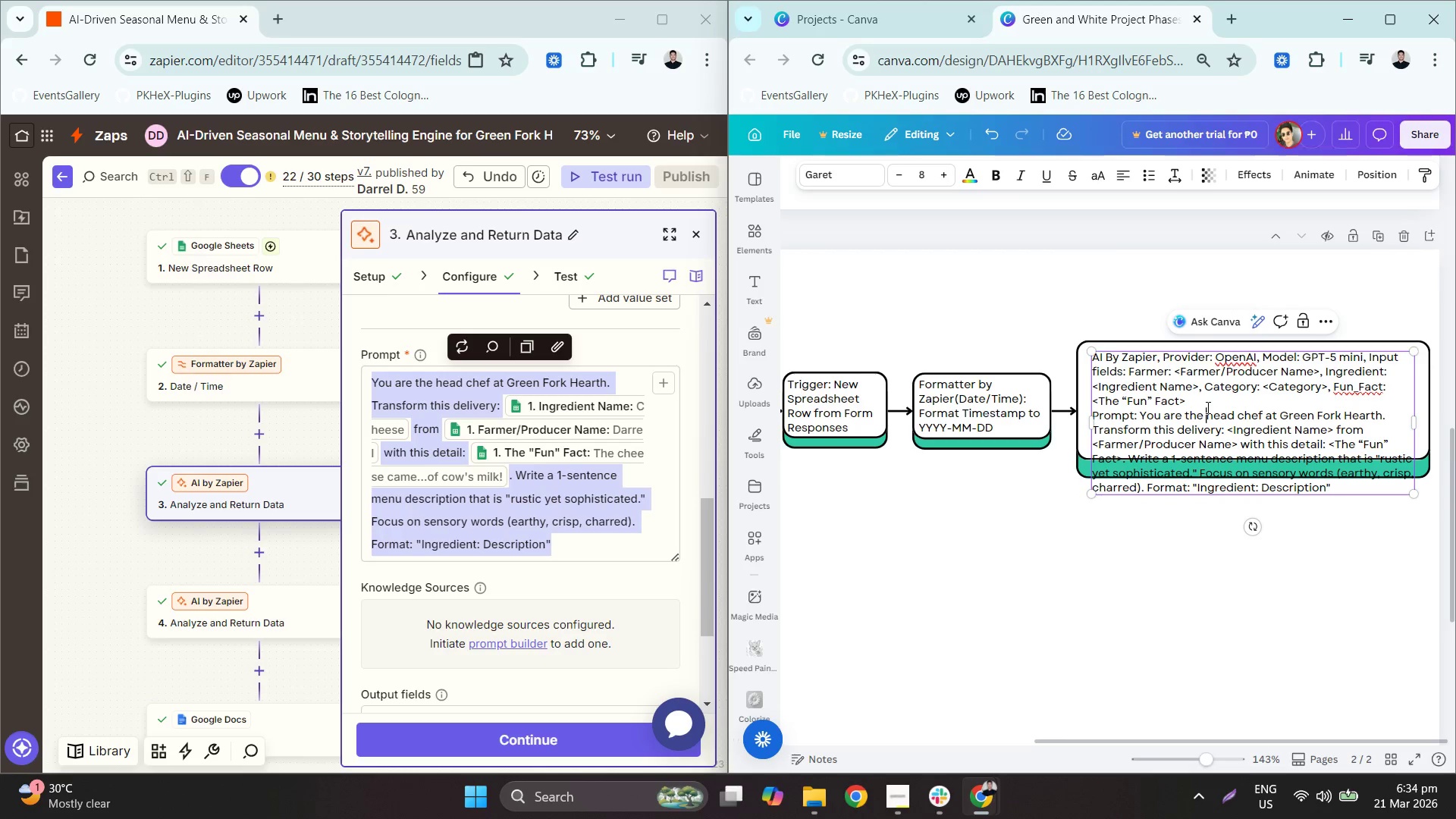 
double_click([1202, 403])
 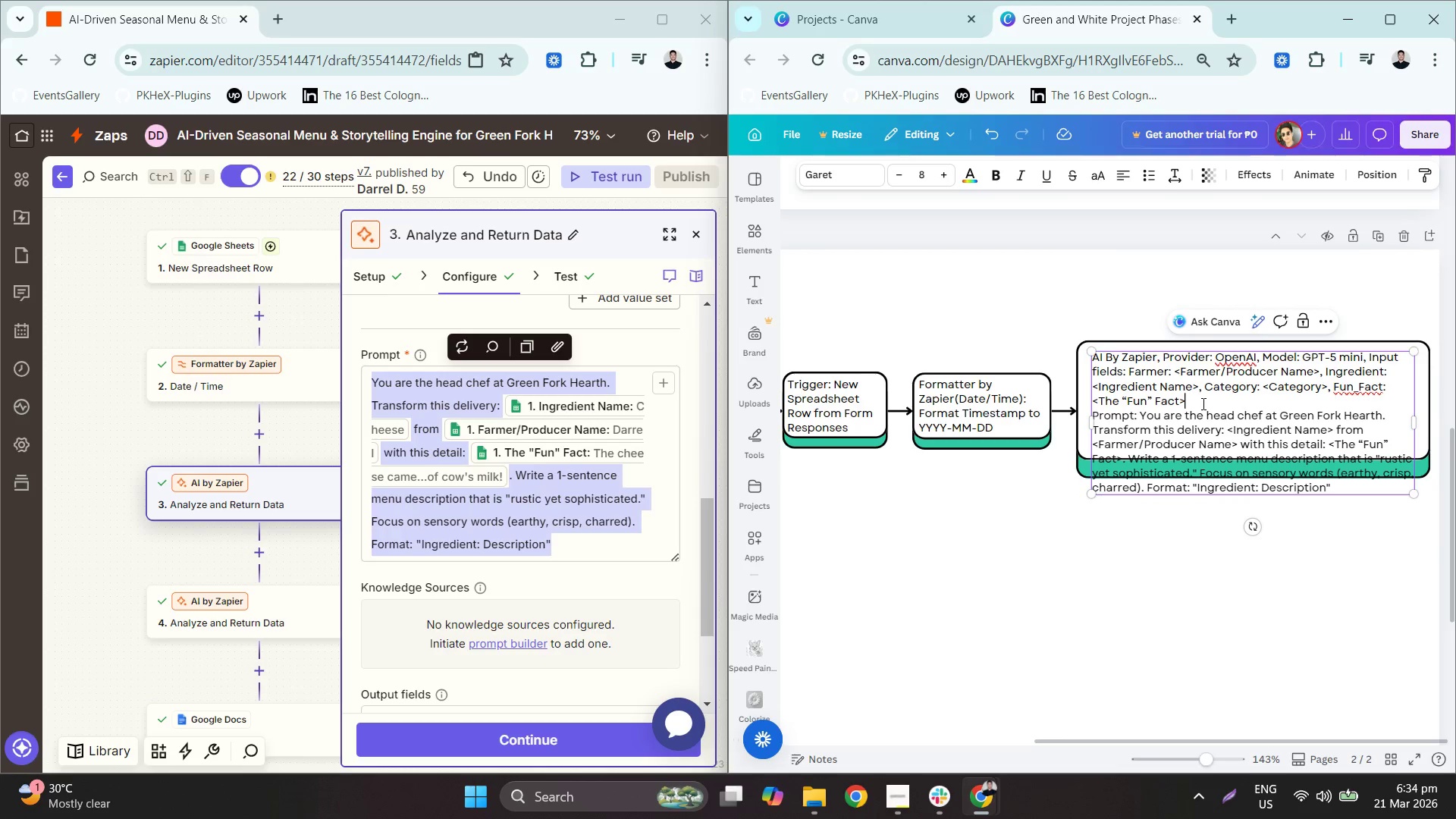 
key(Delete)
 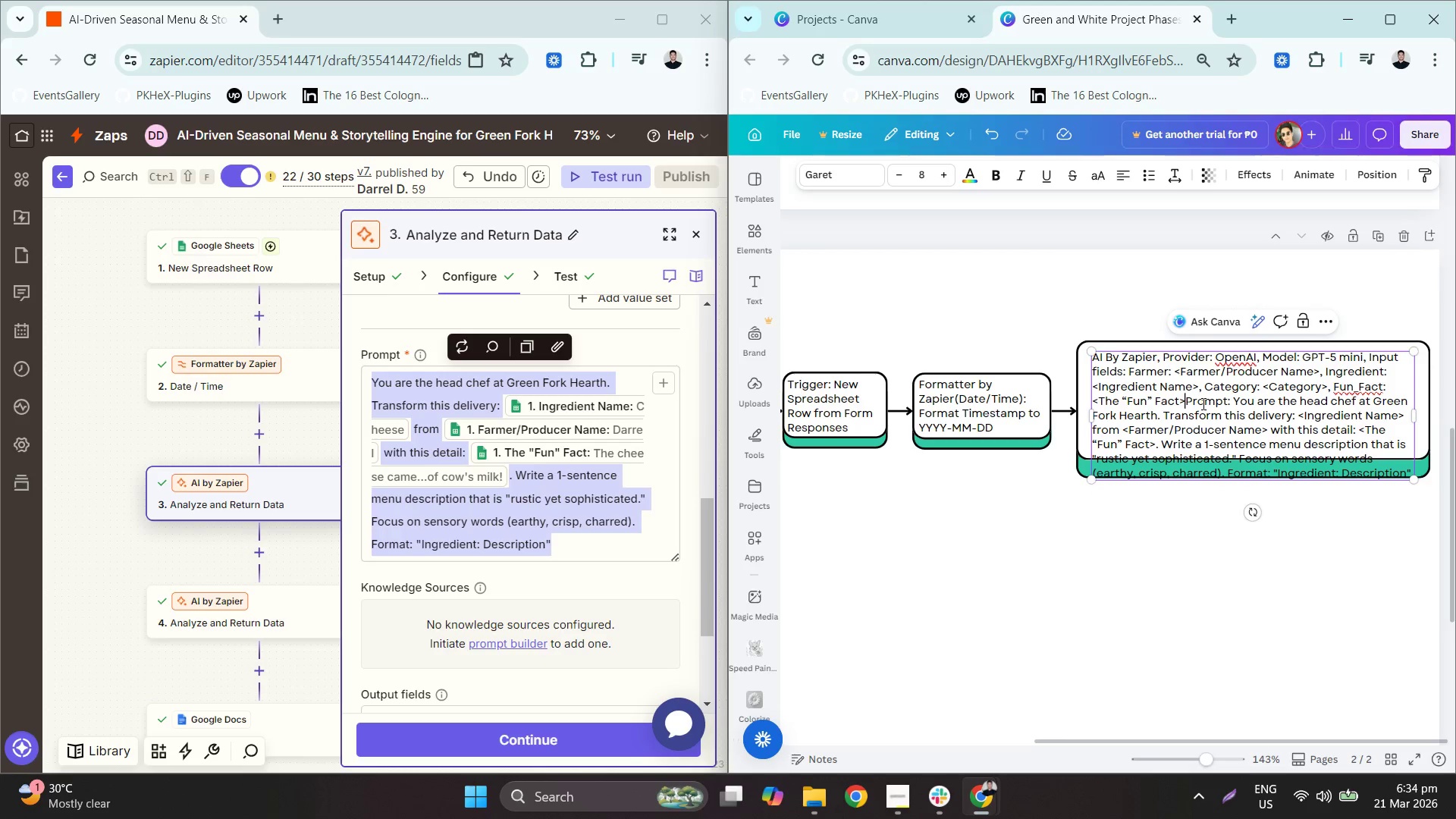 
key(Space)
 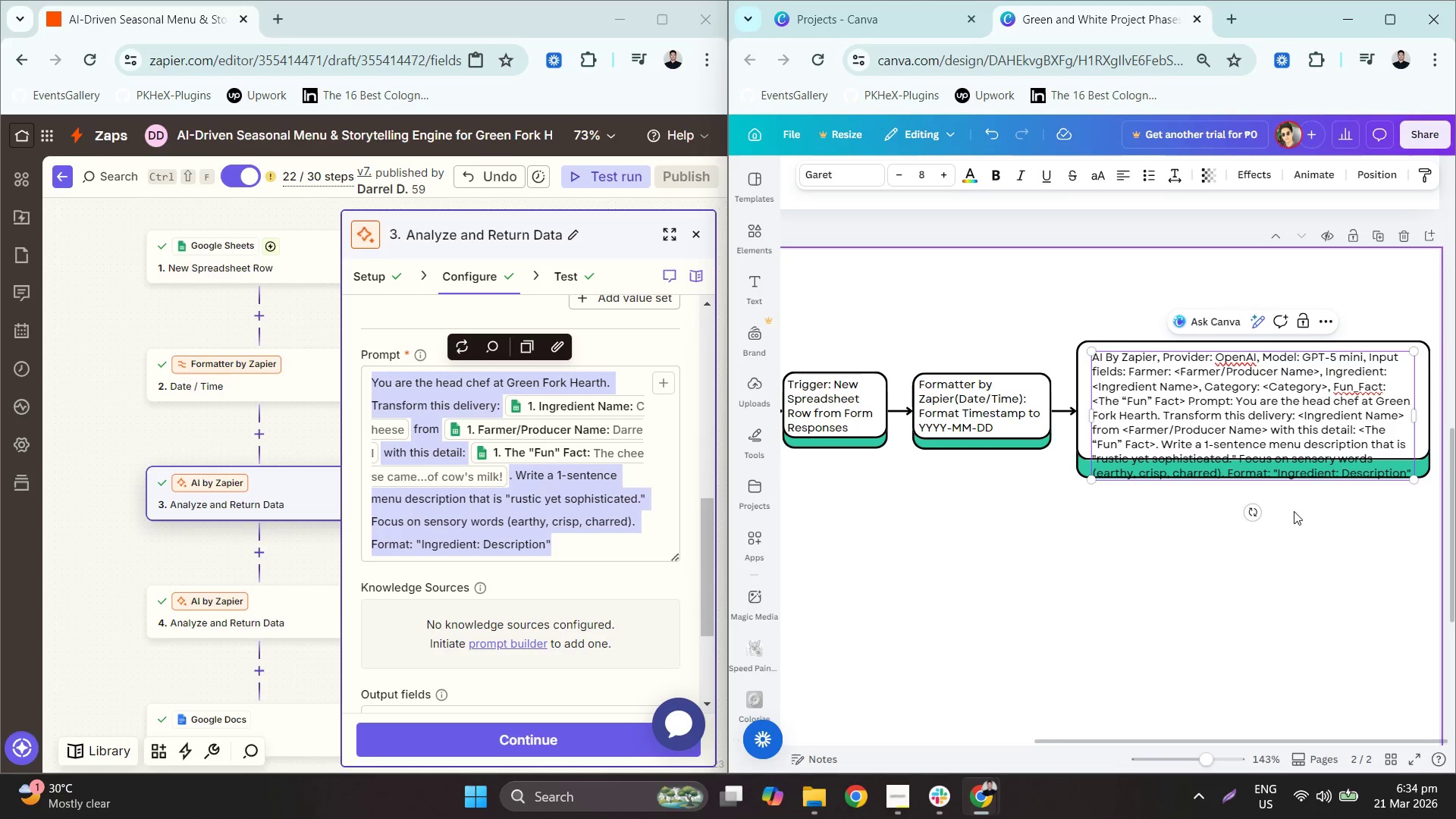 
left_click_drag(start_coordinate=[1381, 519], to_coordinate=[1285, 329])
 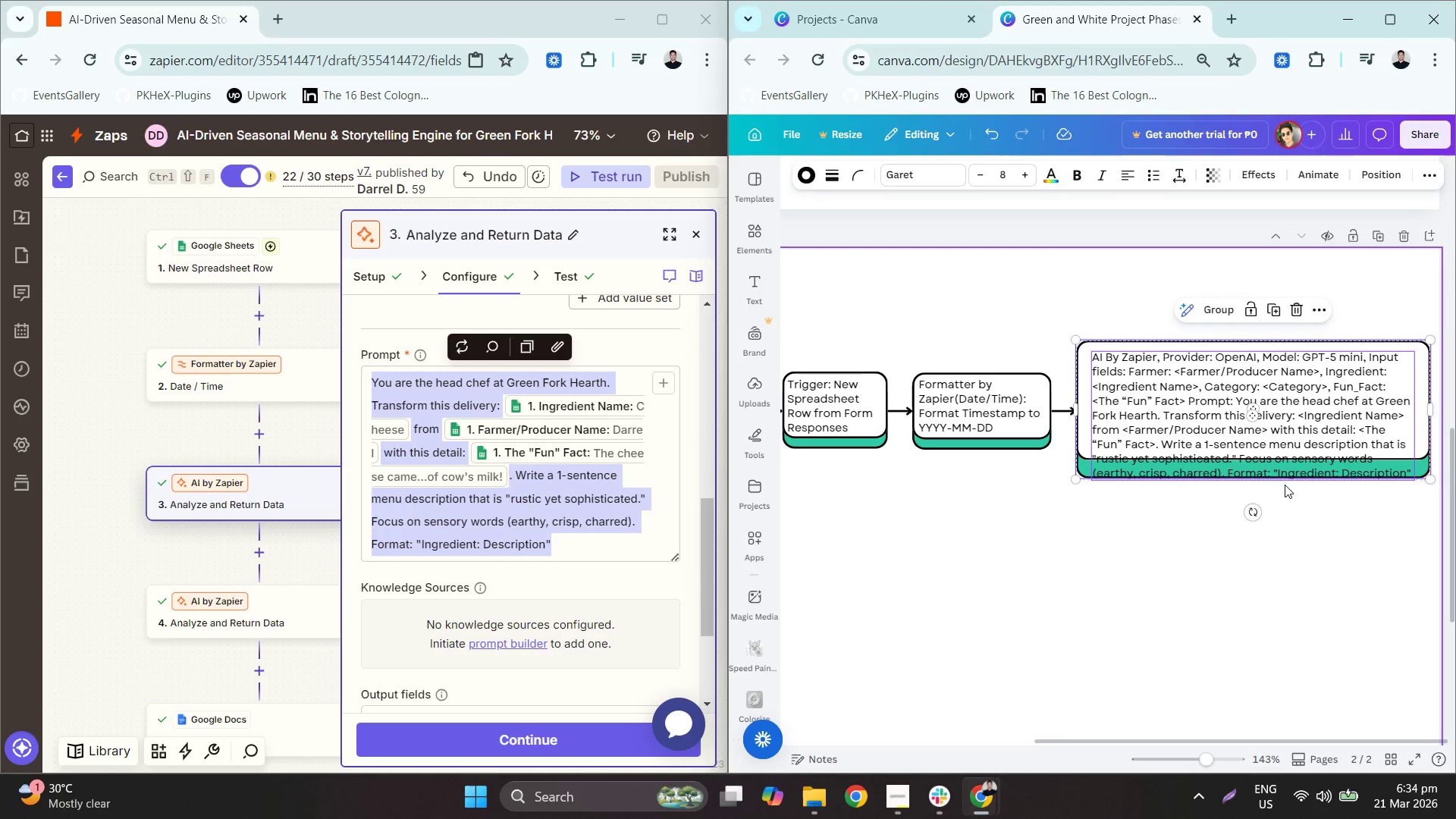 
left_click_drag(start_coordinate=[1363, 519], to_coordinate=[1240, 250])
 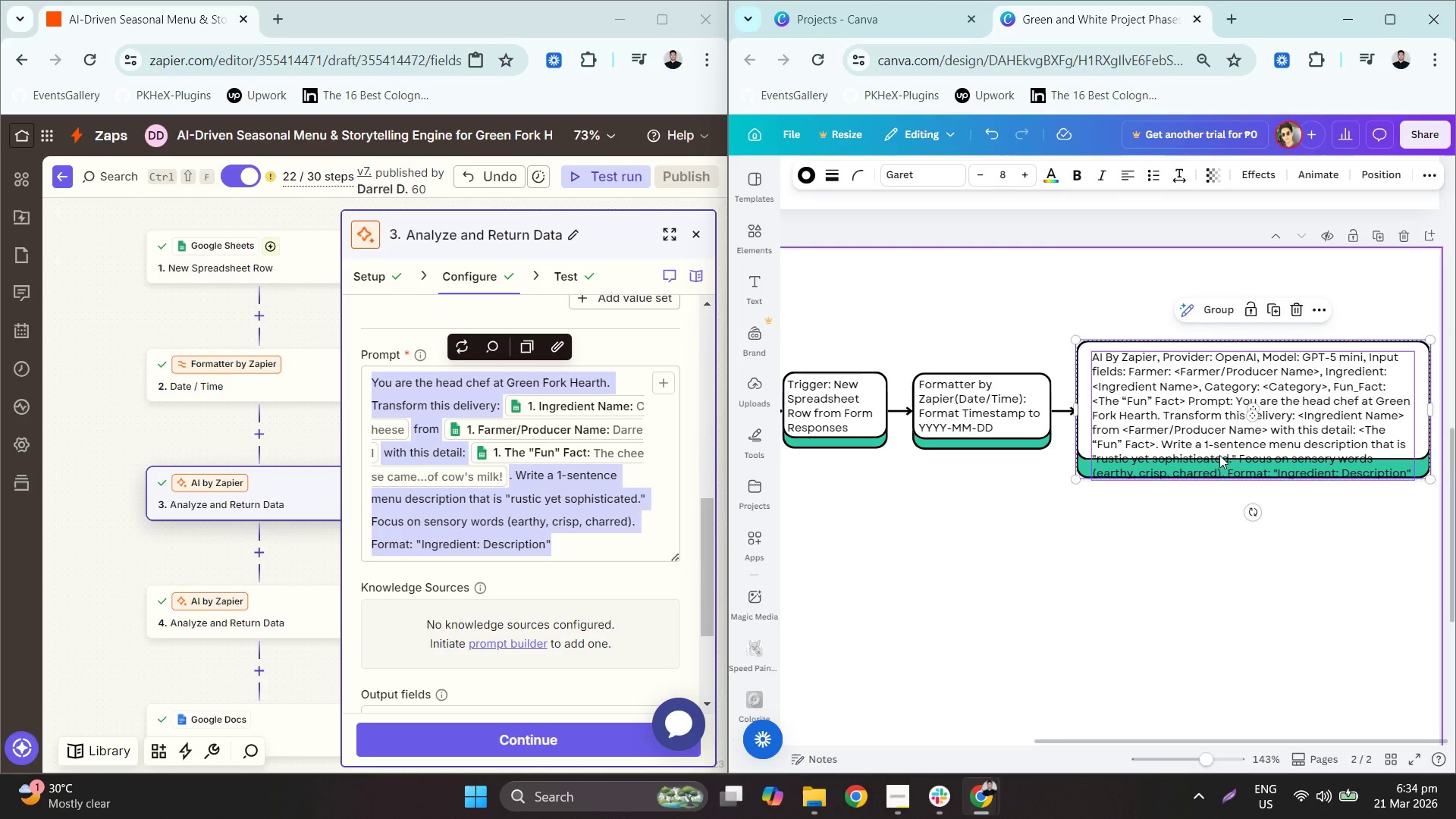 
left_click([1179, 485])
 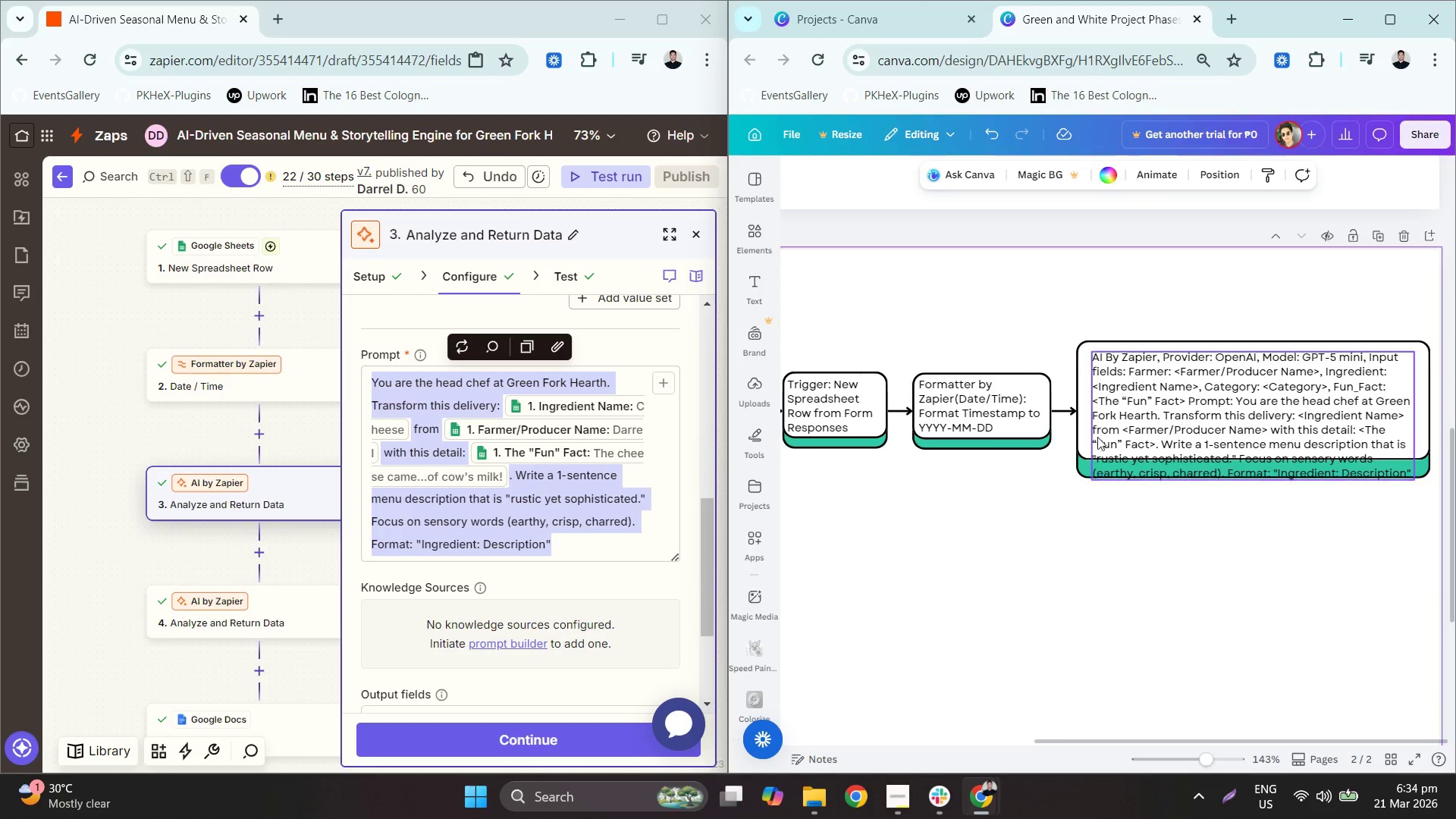 
double_click([1128, 554])
 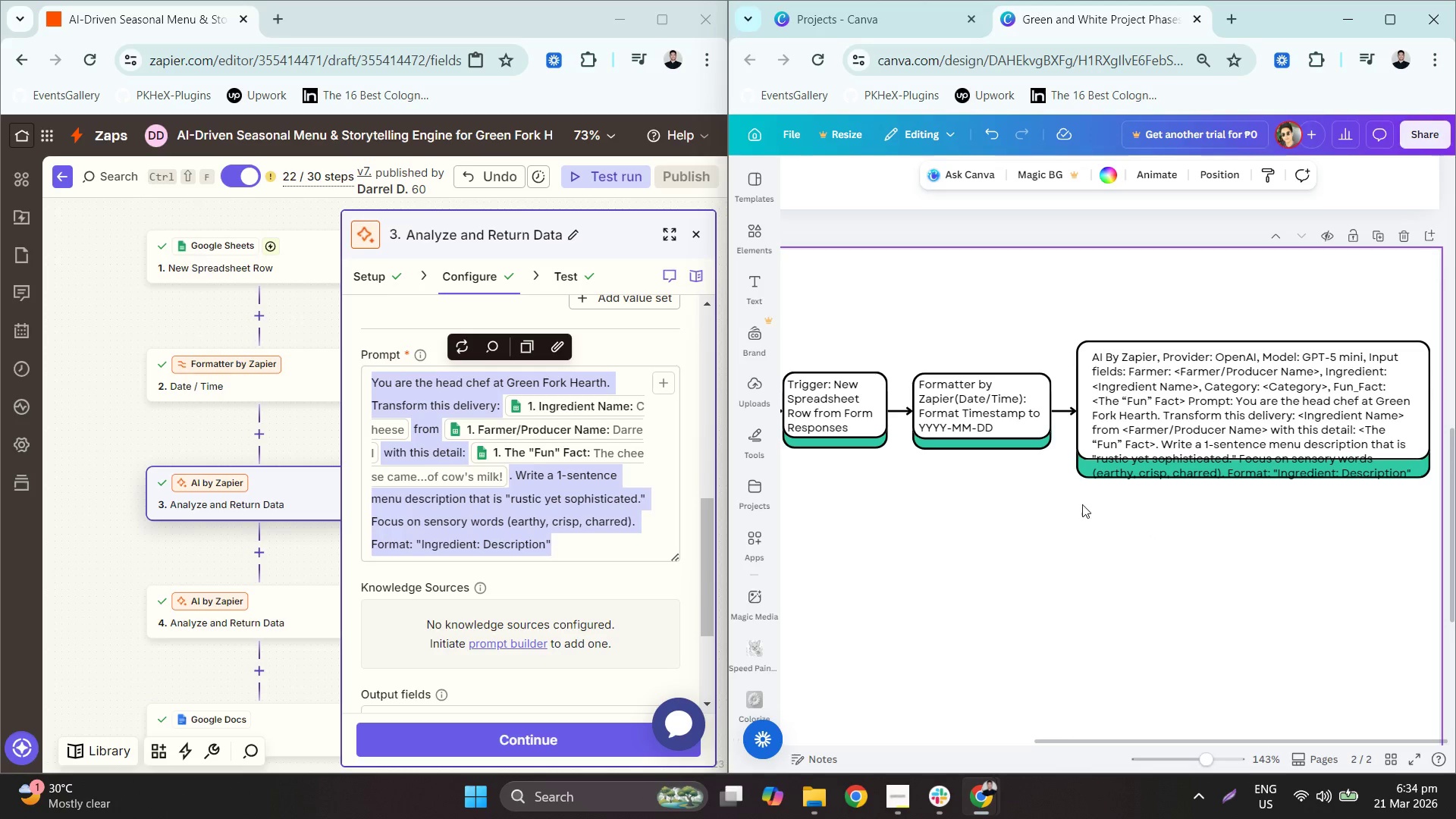 
left_click_drag(start_coordinate=[1079, 494], to_coordinate=[1061, 379])
 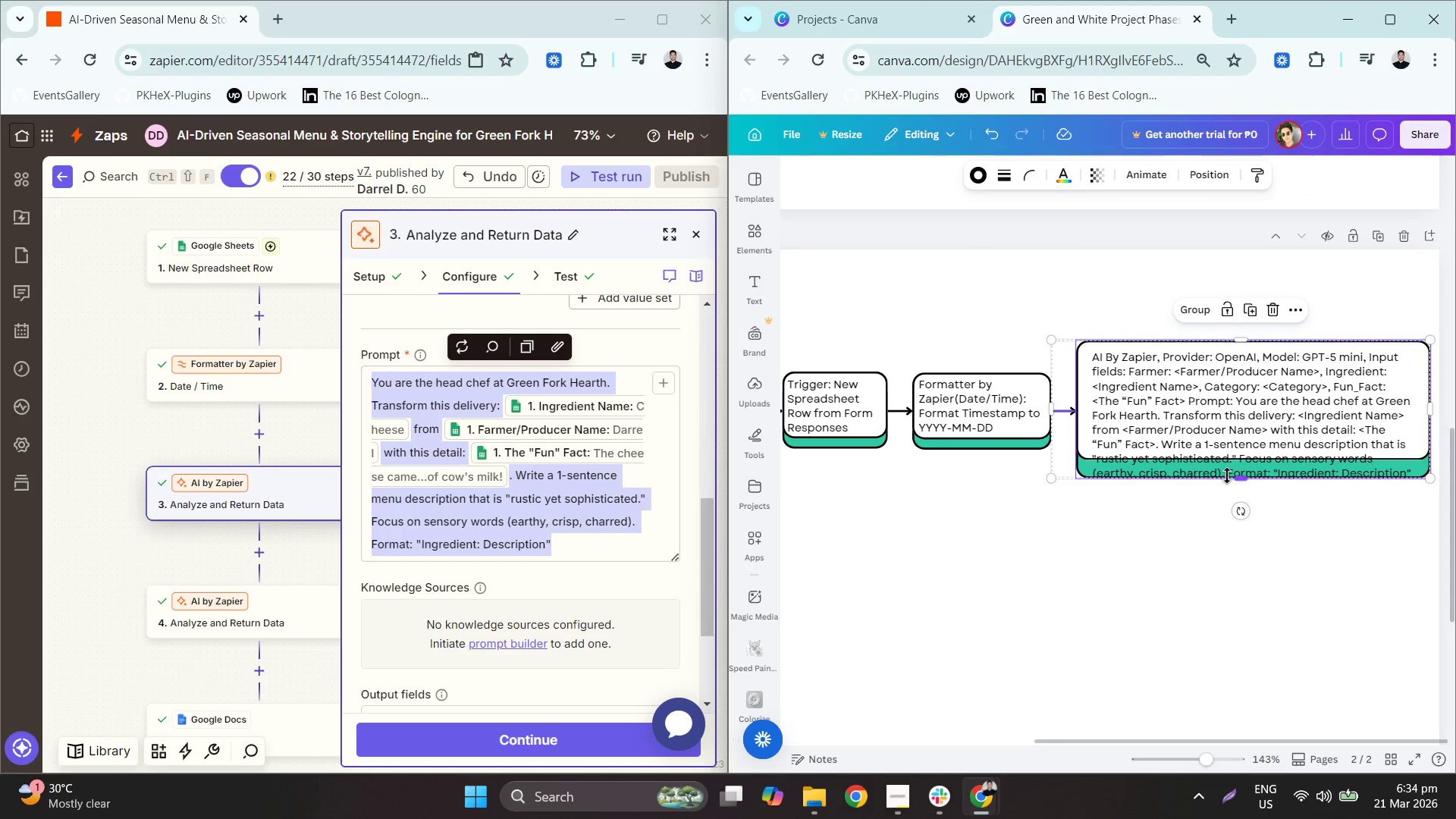 
left_click_drag(start_coordinate=[1233, 476], to_coordinate=[1235, 508])
 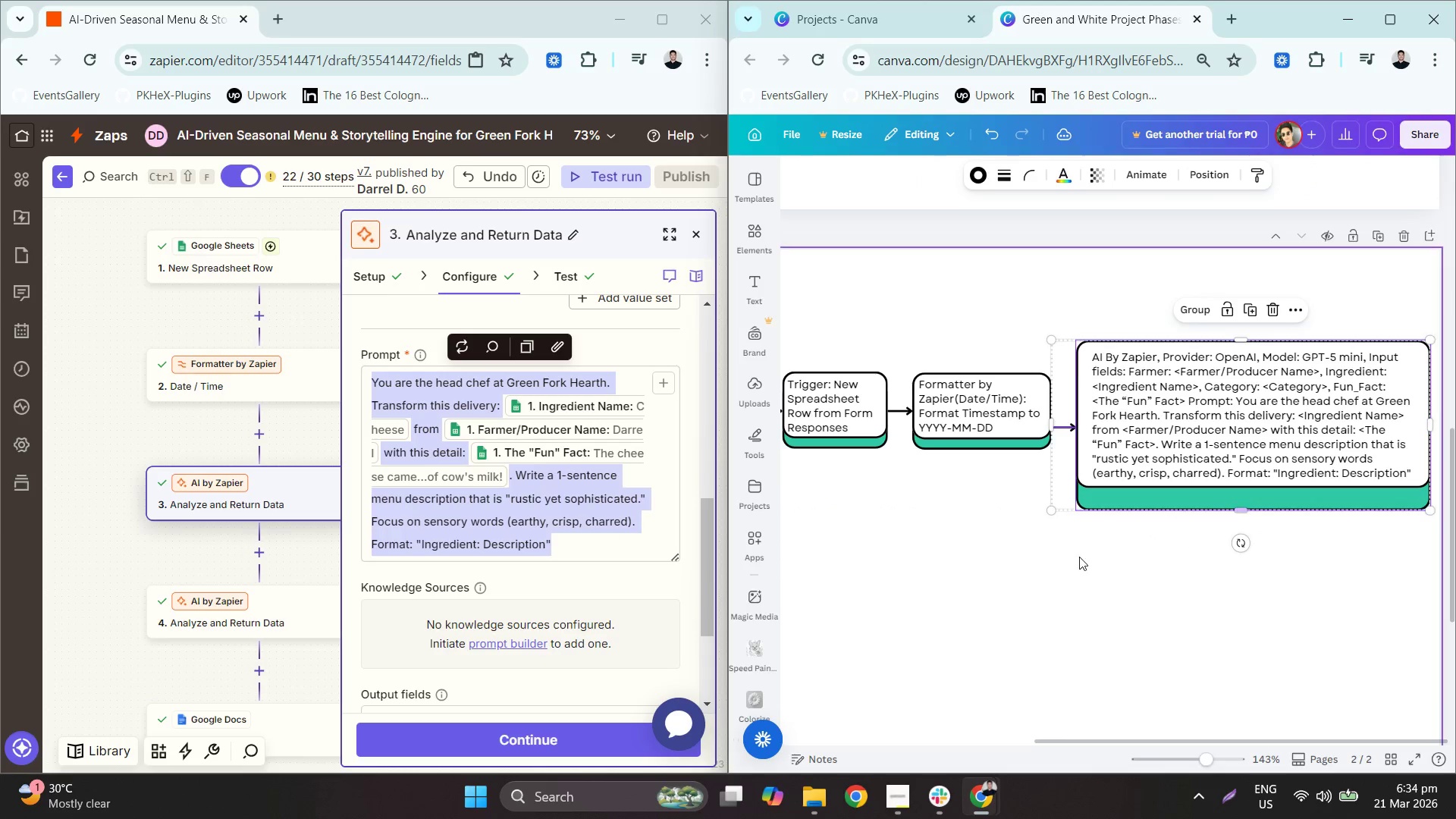 
left_click([1075, 559])
 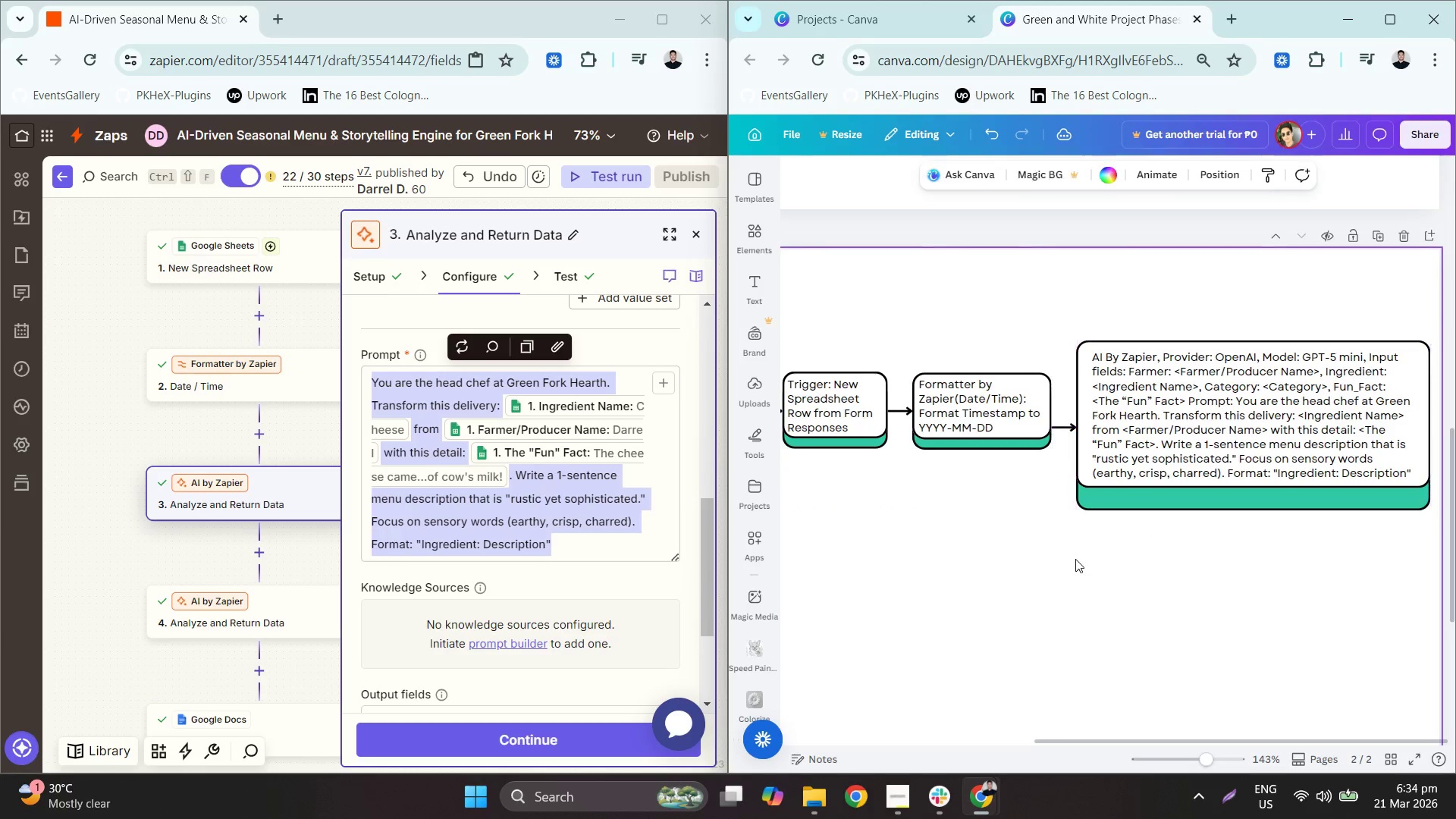 
hold_key(key=ControlLeft, duration=0.75)
scroll: coordinate [1075, 559], scroll_direction: down, amount: 3.0
 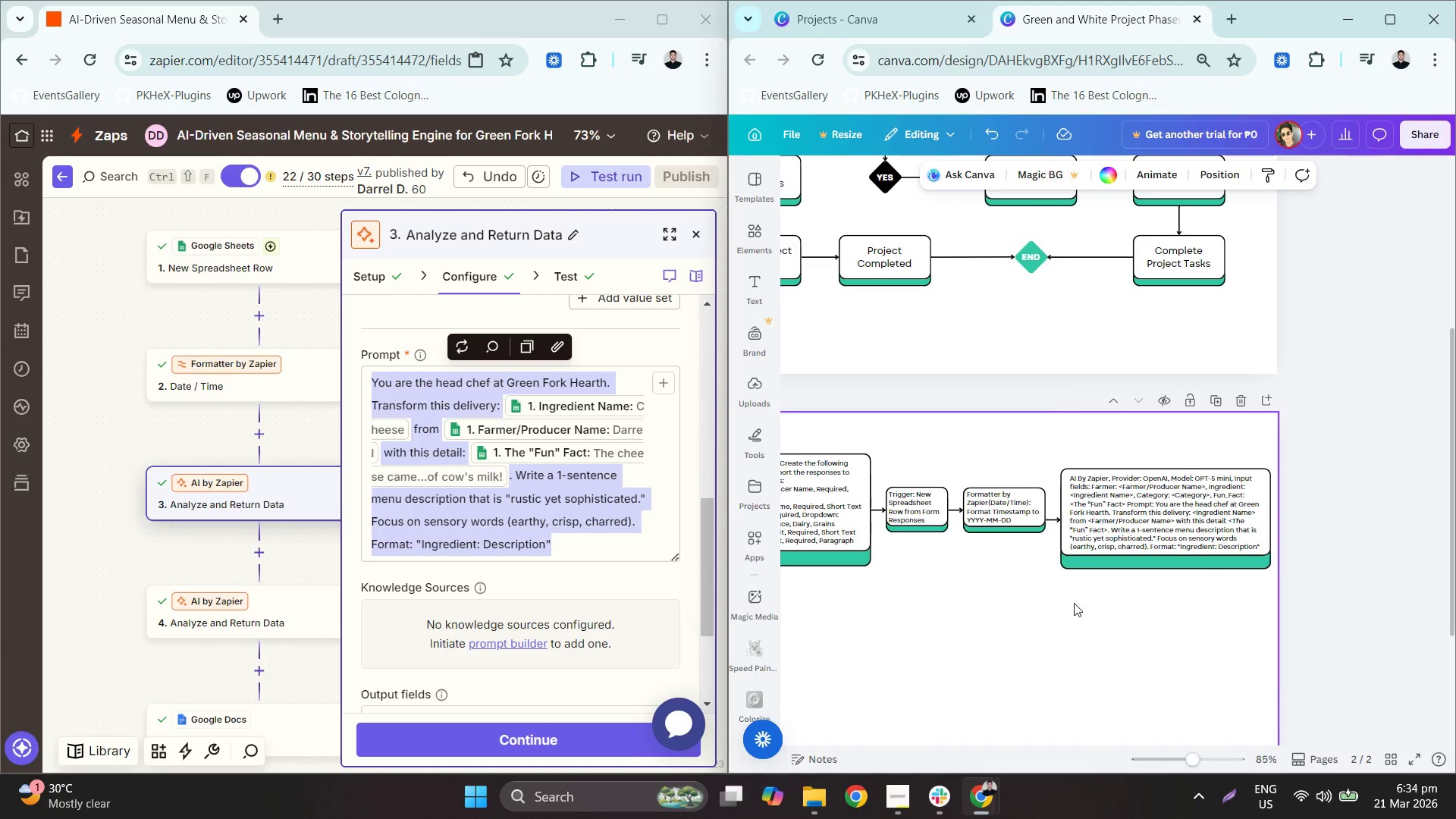 
left_click([1226, 608])
 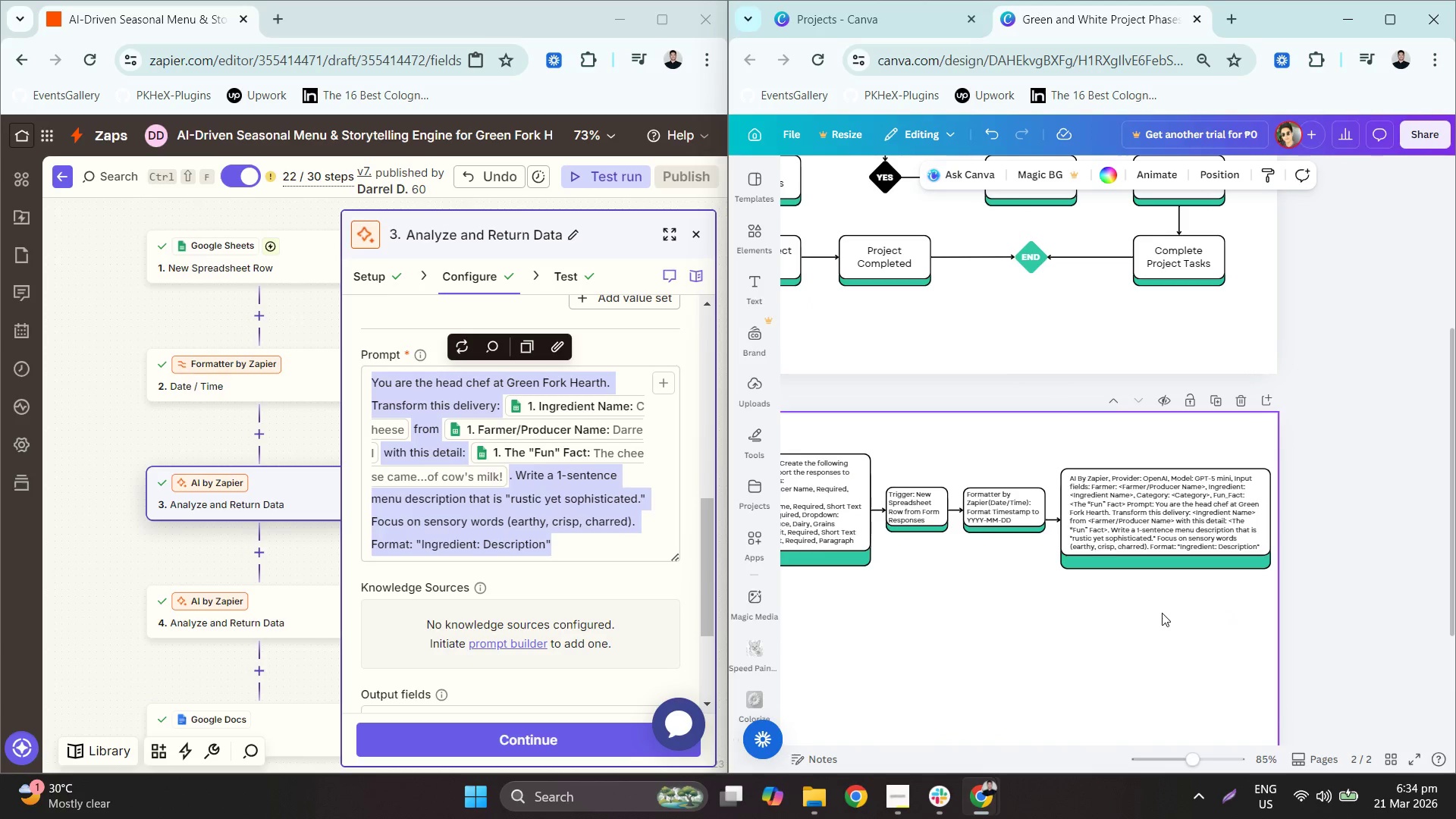 
left_click_drag(start_coordinate=[1162, 613], to_coordinate=[1049, 418])
 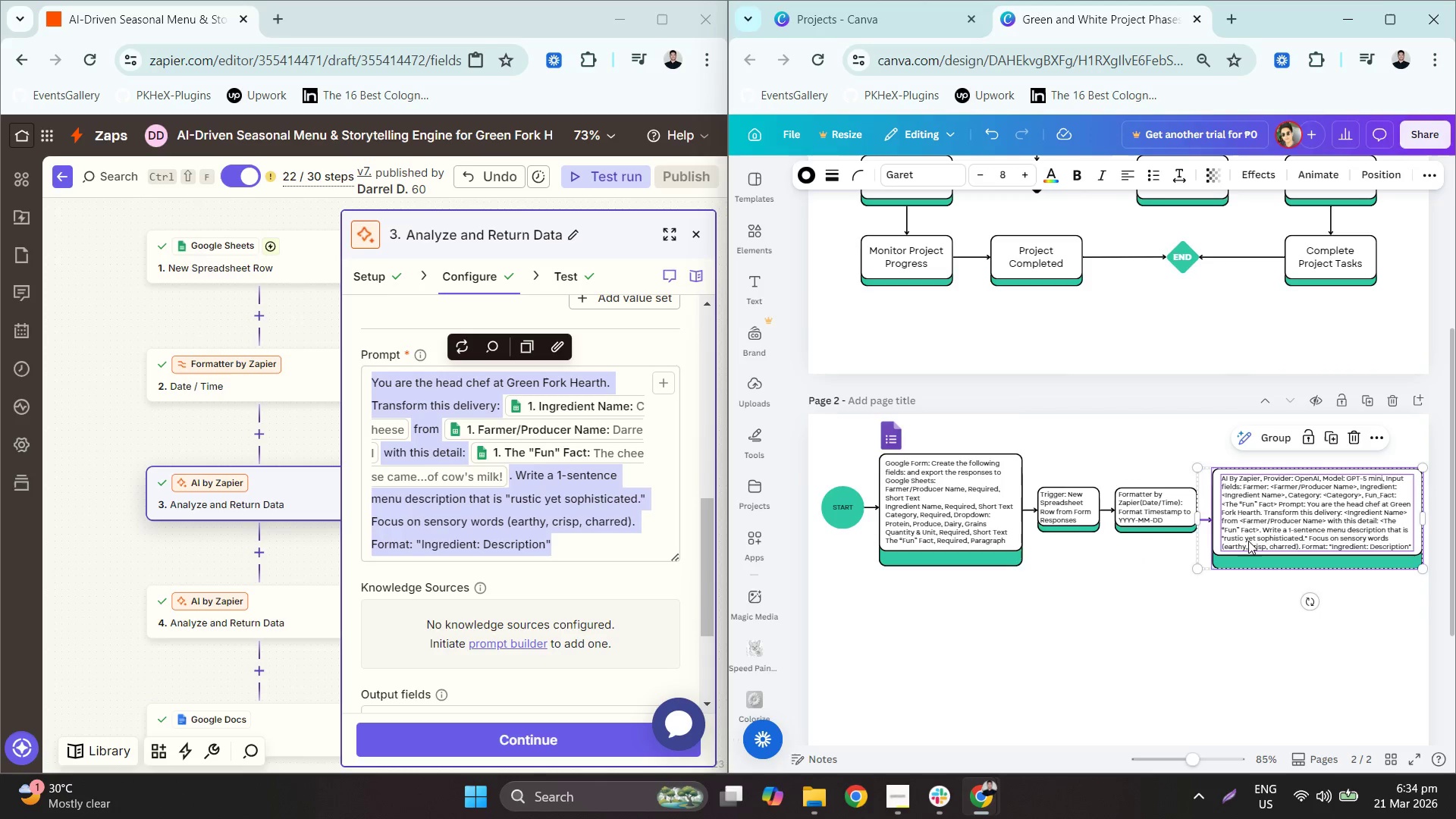 
left_click_drag(start_coordinate=[1254, 537], to_coordinate=[1253, 529])
 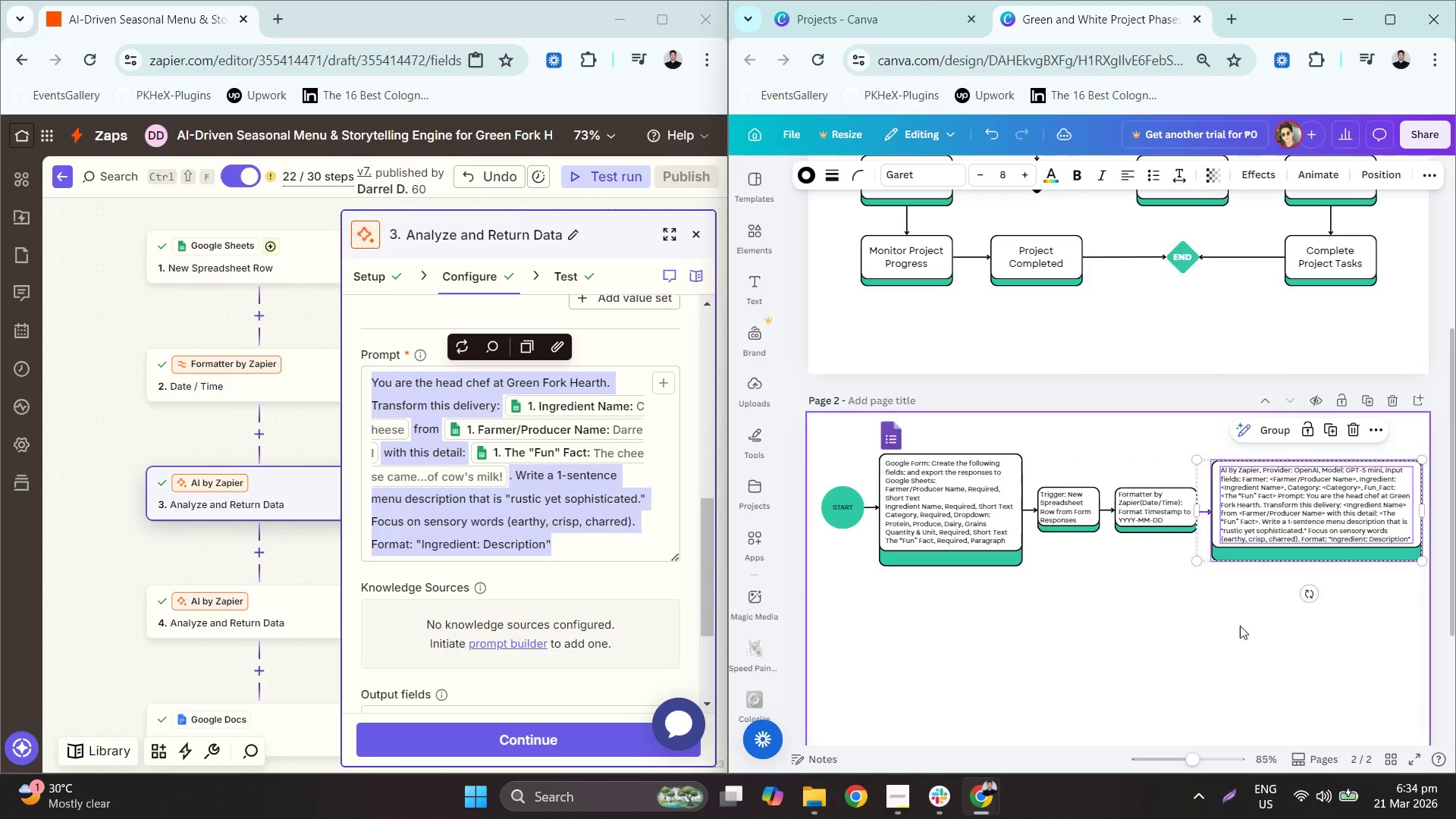 
left_click([1240, 626])
 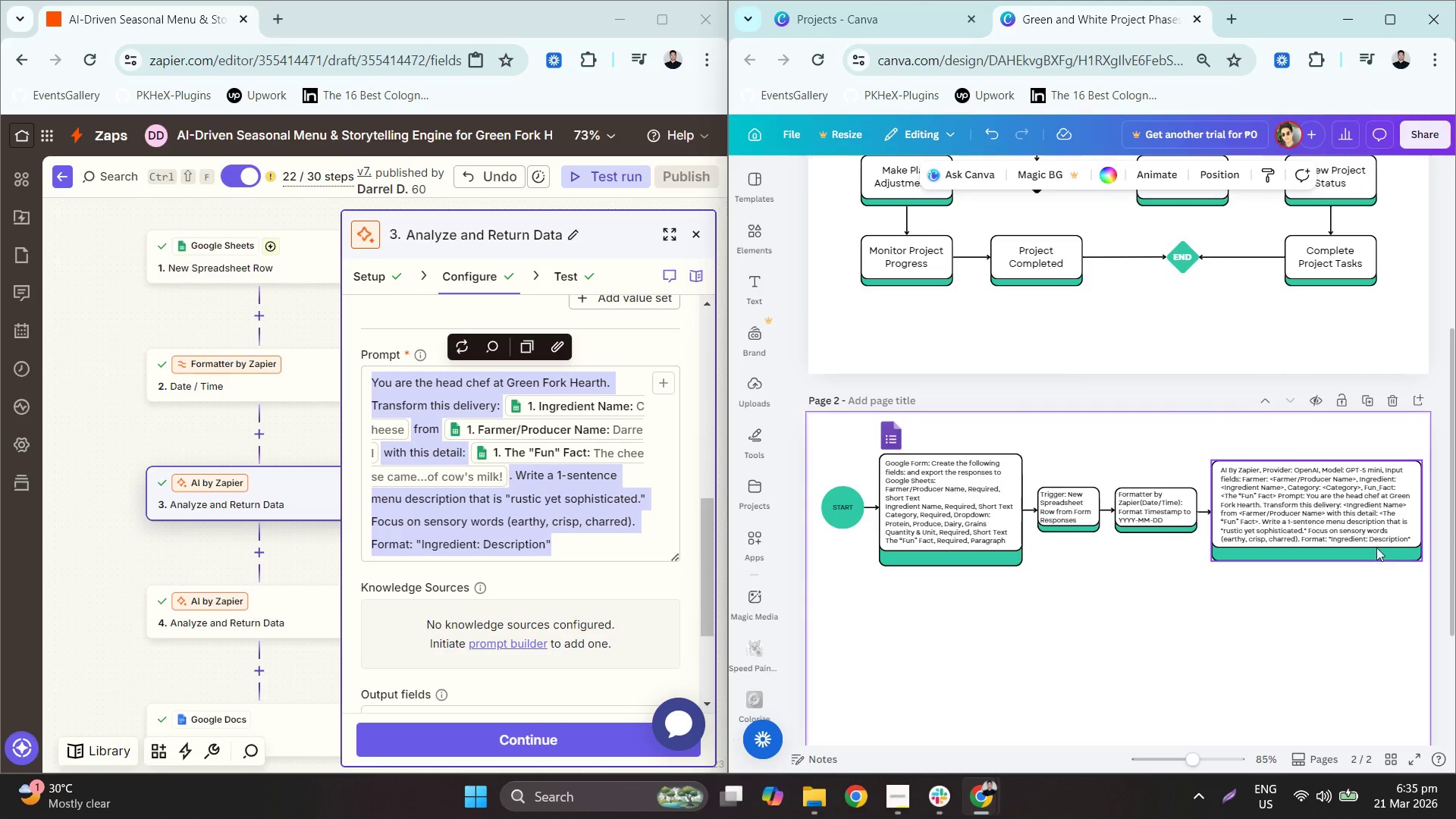 
hold_key(key=ControlLeft, duration=1.5)
scroll: coordinate [918, 530], scroll_direction: up, amount: 2.0
 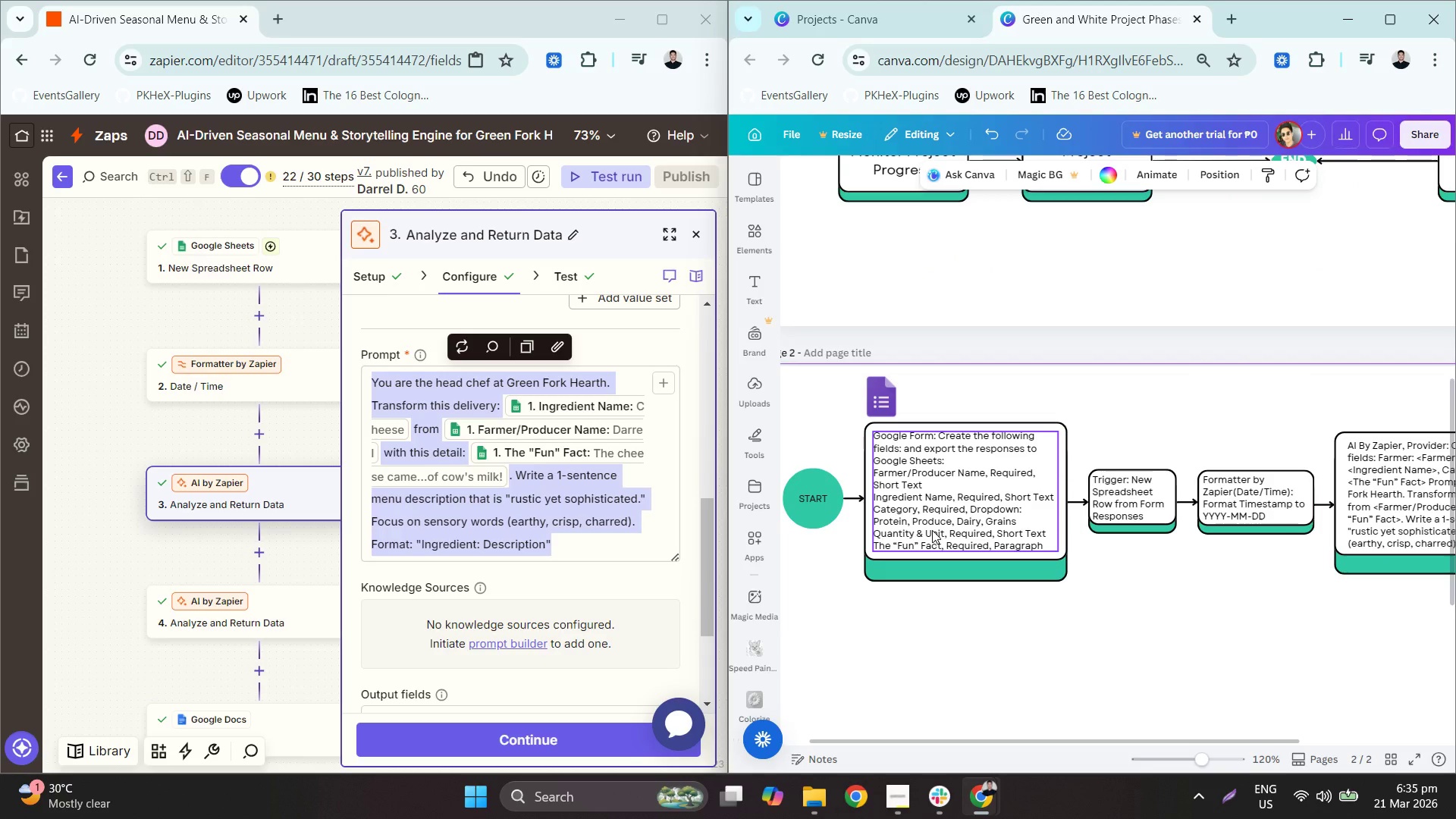 
hold_key(key=ControlLeft, duration=1.34)
scroll: coordinate [934, 532], scroll_direction: down, amount: 2.0
 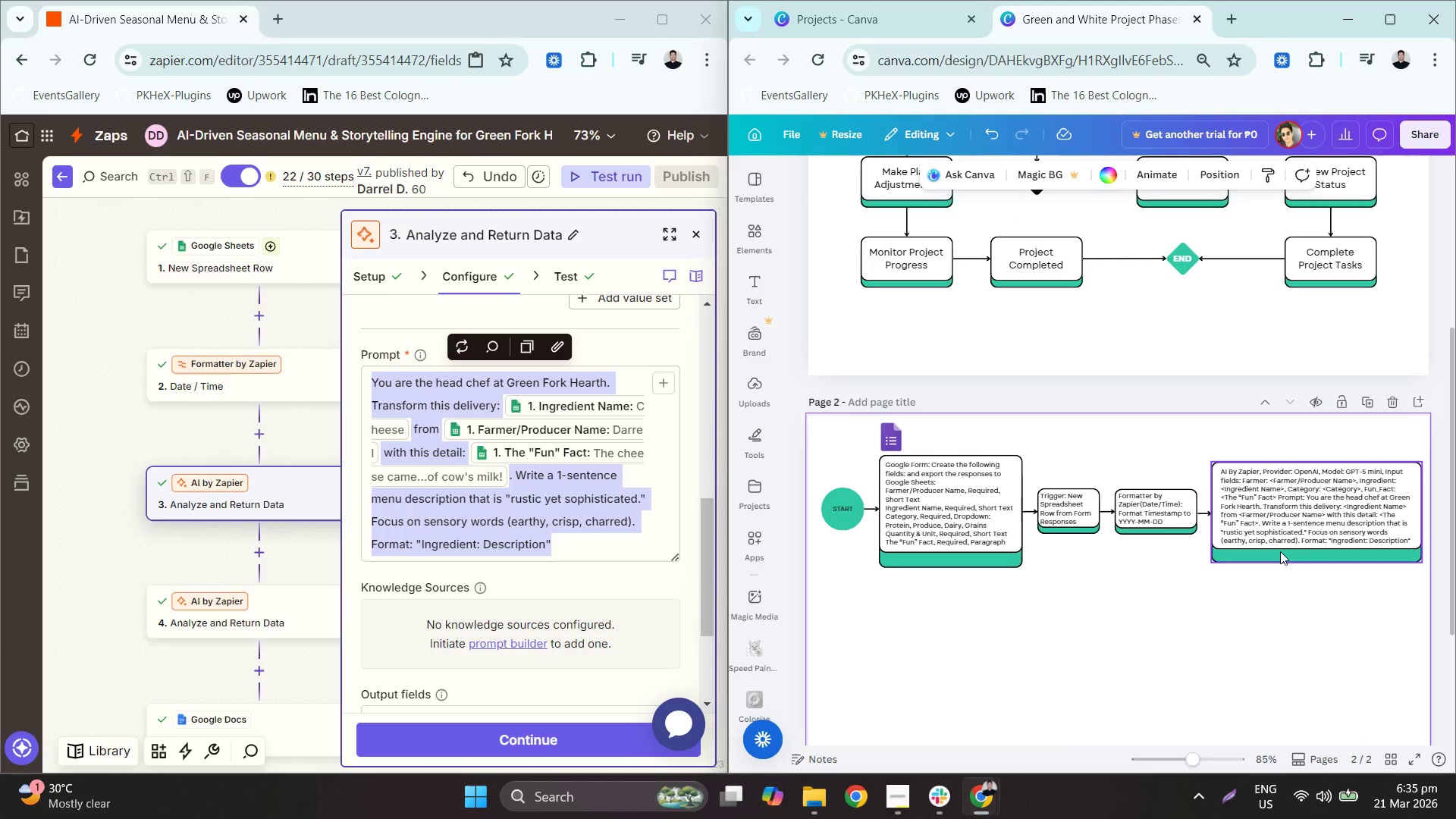 
left_click_drag(start_coordinate=[1417, 617], to_coordinate=[1347, 460])
 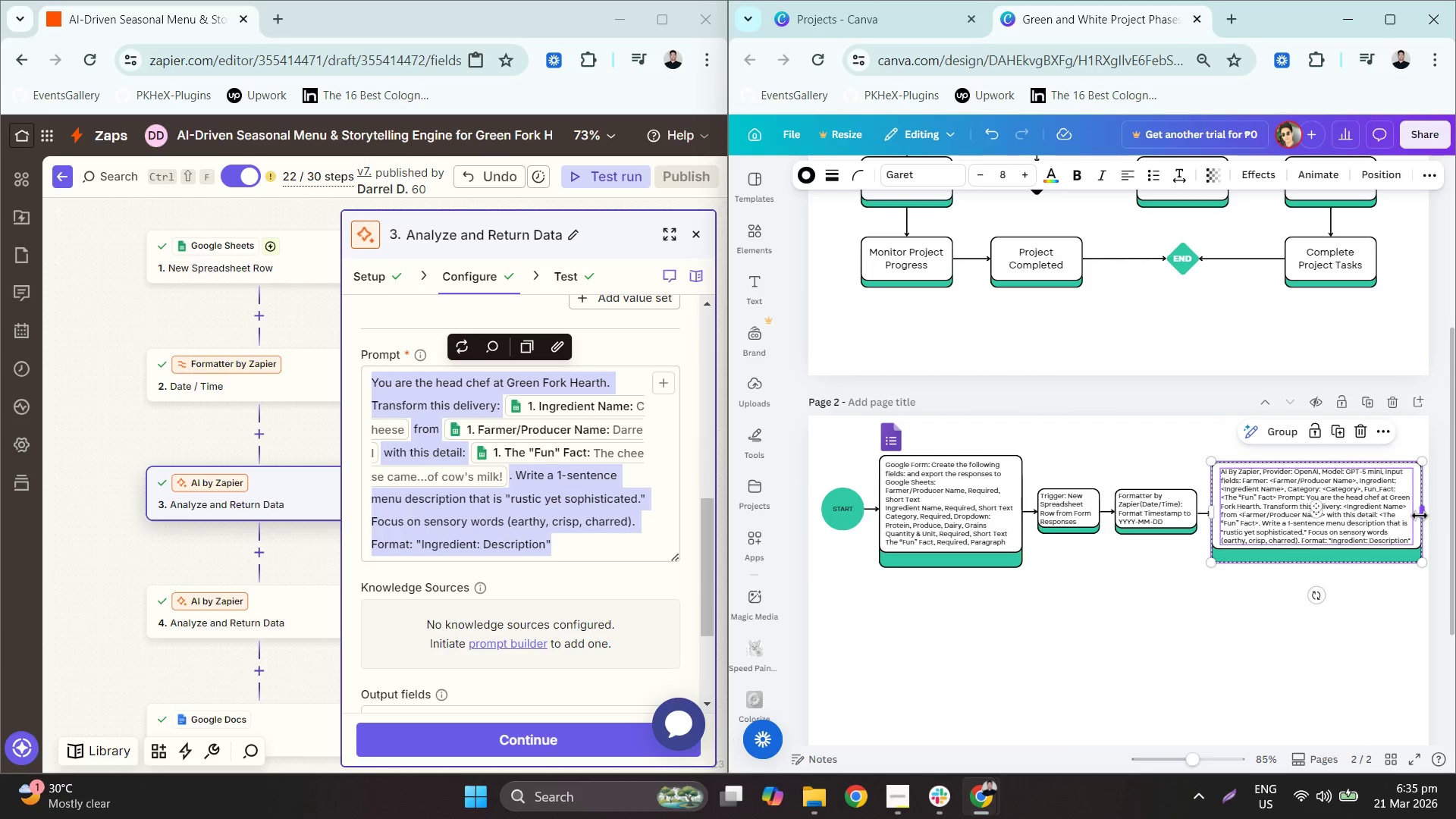 
left_click_drag(start_coordinate=[1420, 516], to_coordinate=[1408, 513])
 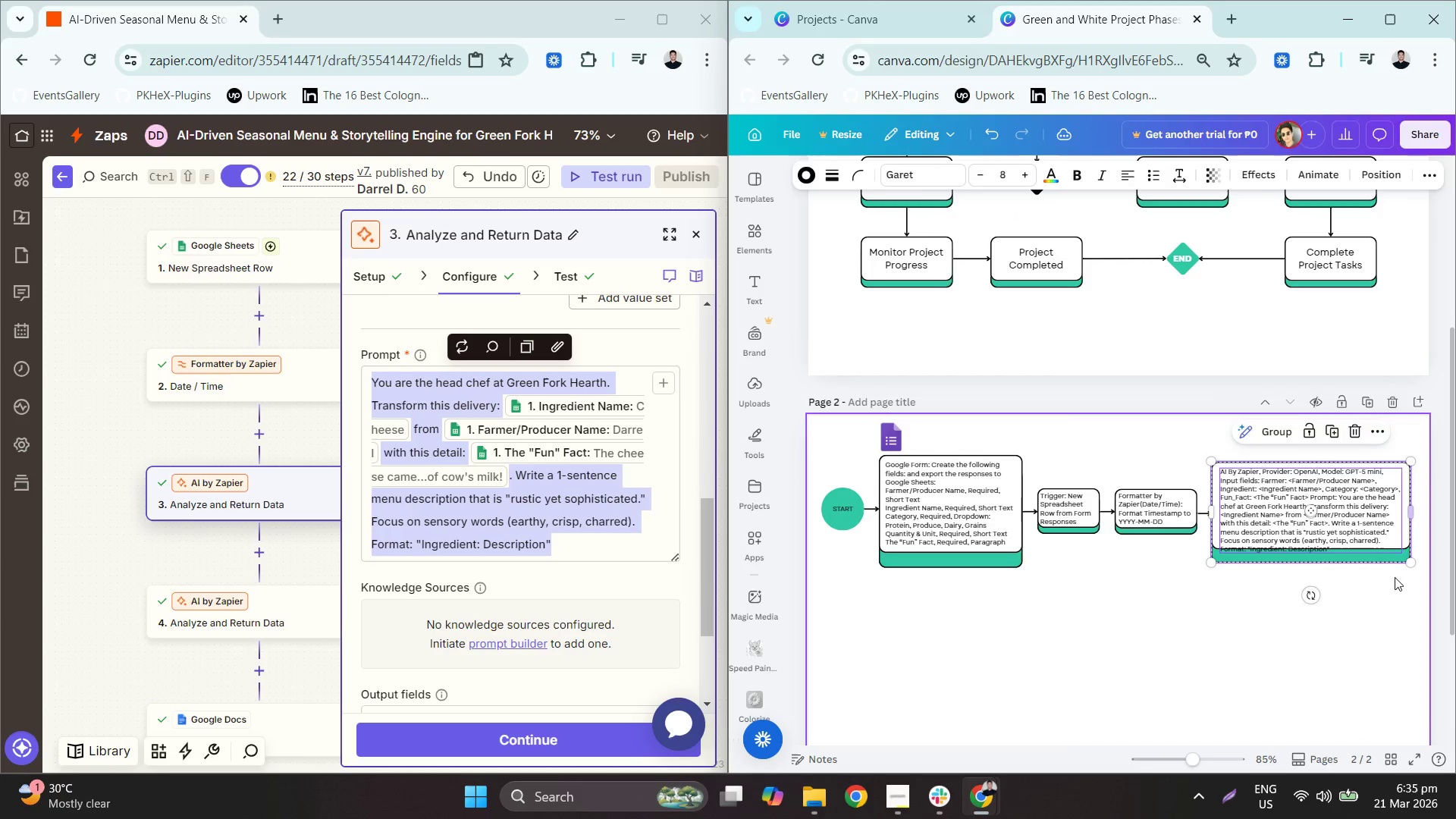 
left_click([1395, 577])
 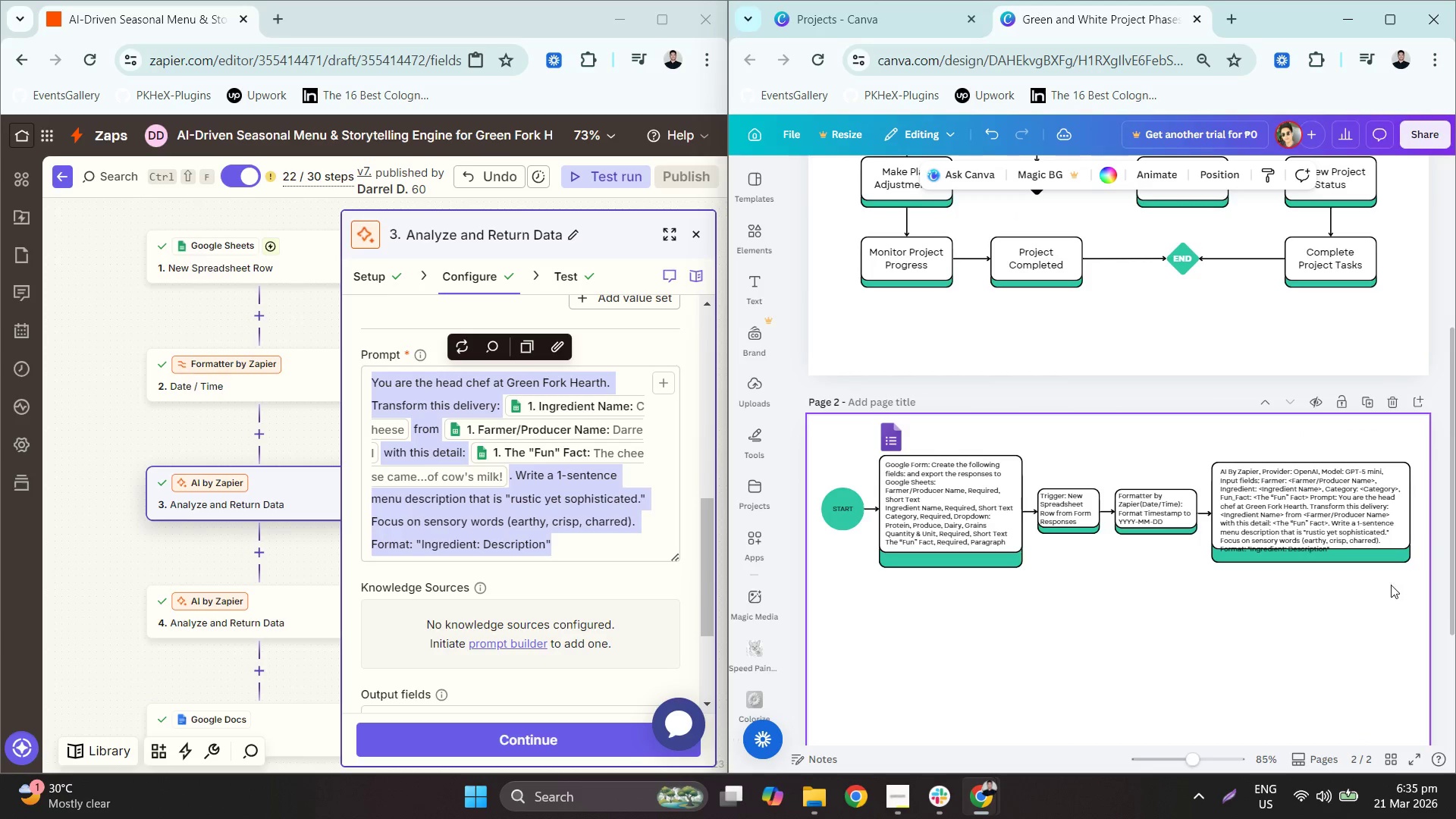 
hold_key(key=ControlLeft, duration=0.53)
scroll: coordinate [1360, 573], scroll_direction: up, amount: 4.0
 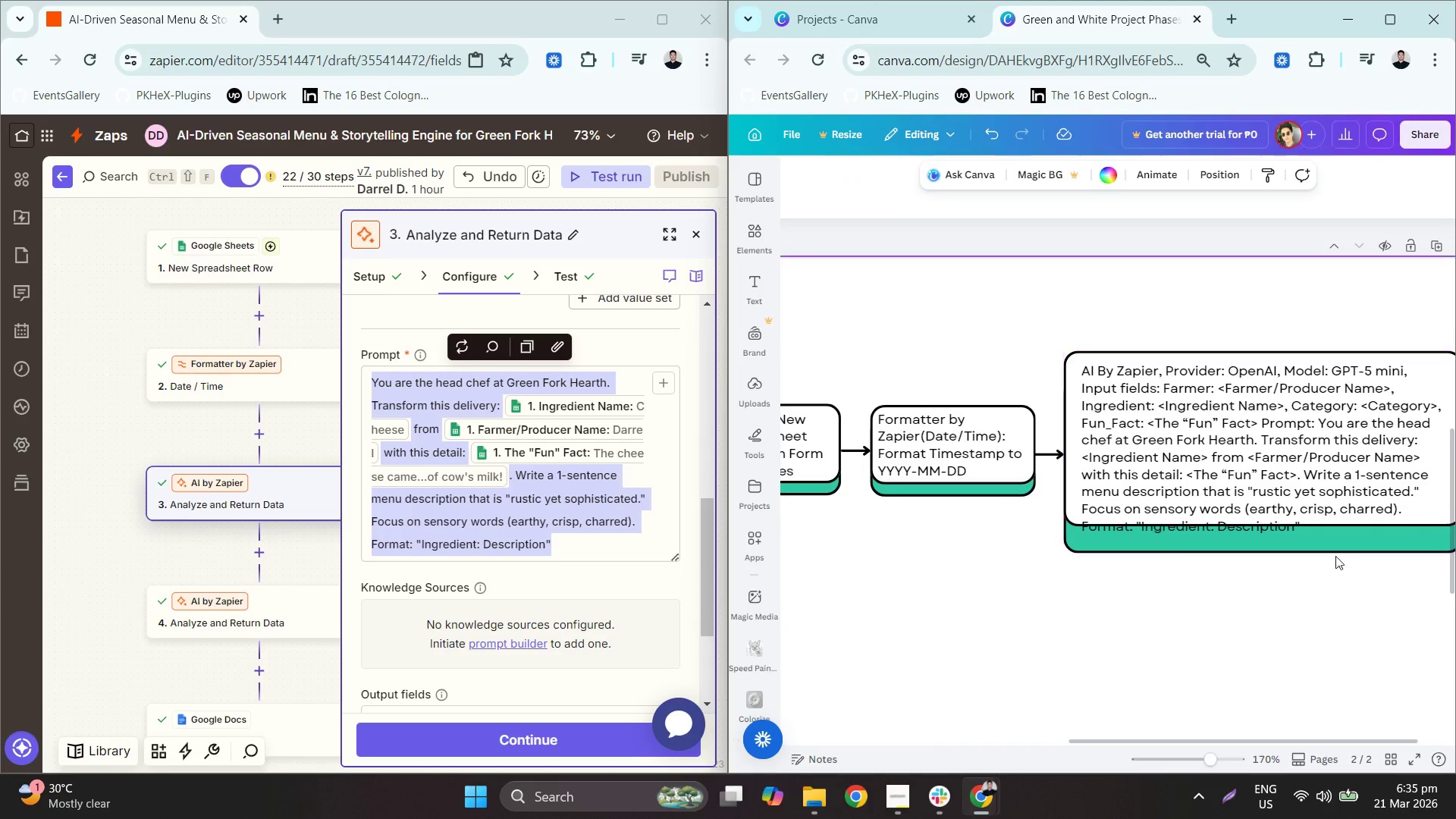 
left_click_drag(start_coordinate=[1330, 582], to_coordinate=[1358, 540])
 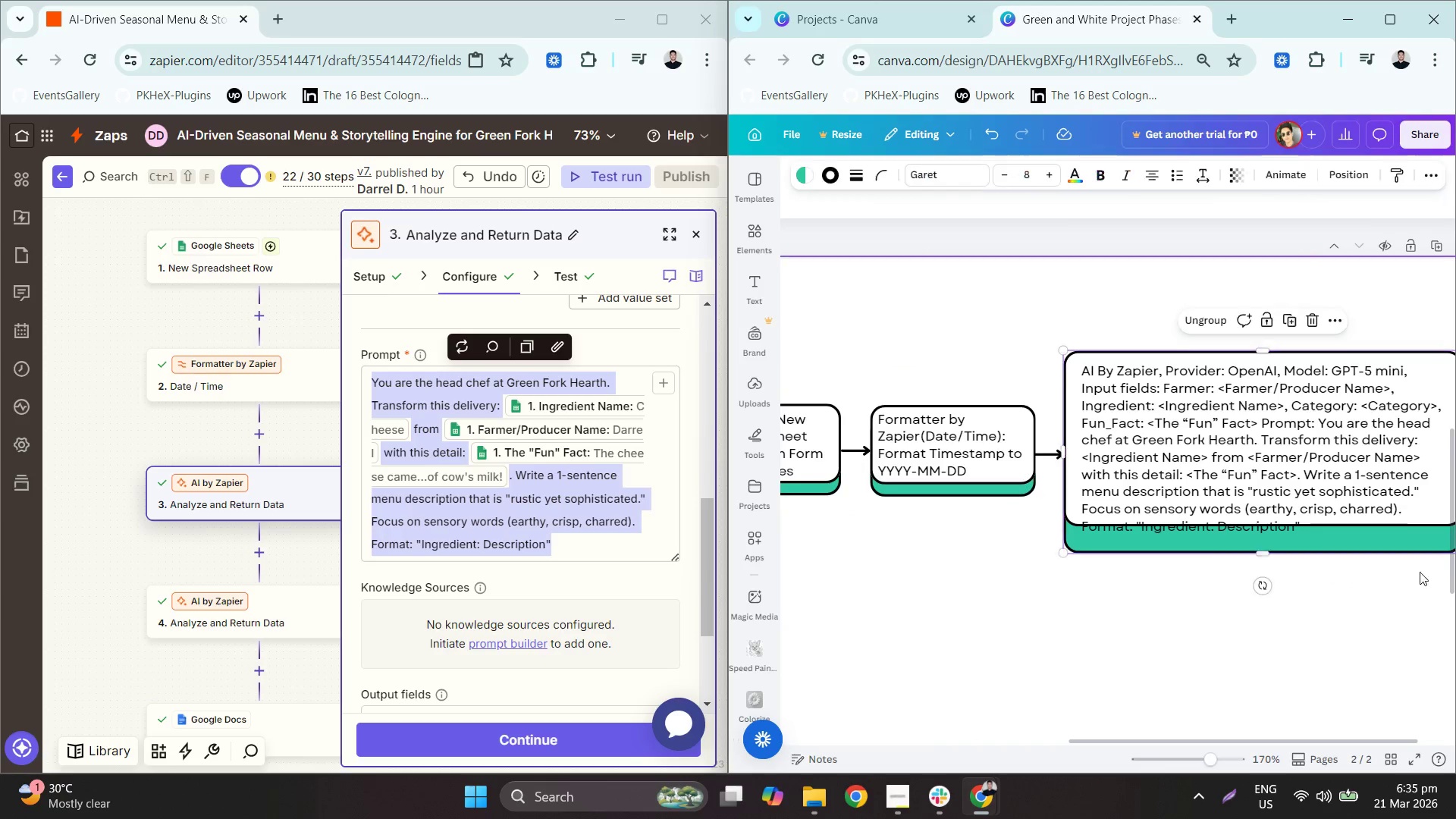 
left_click([1429, 572])
 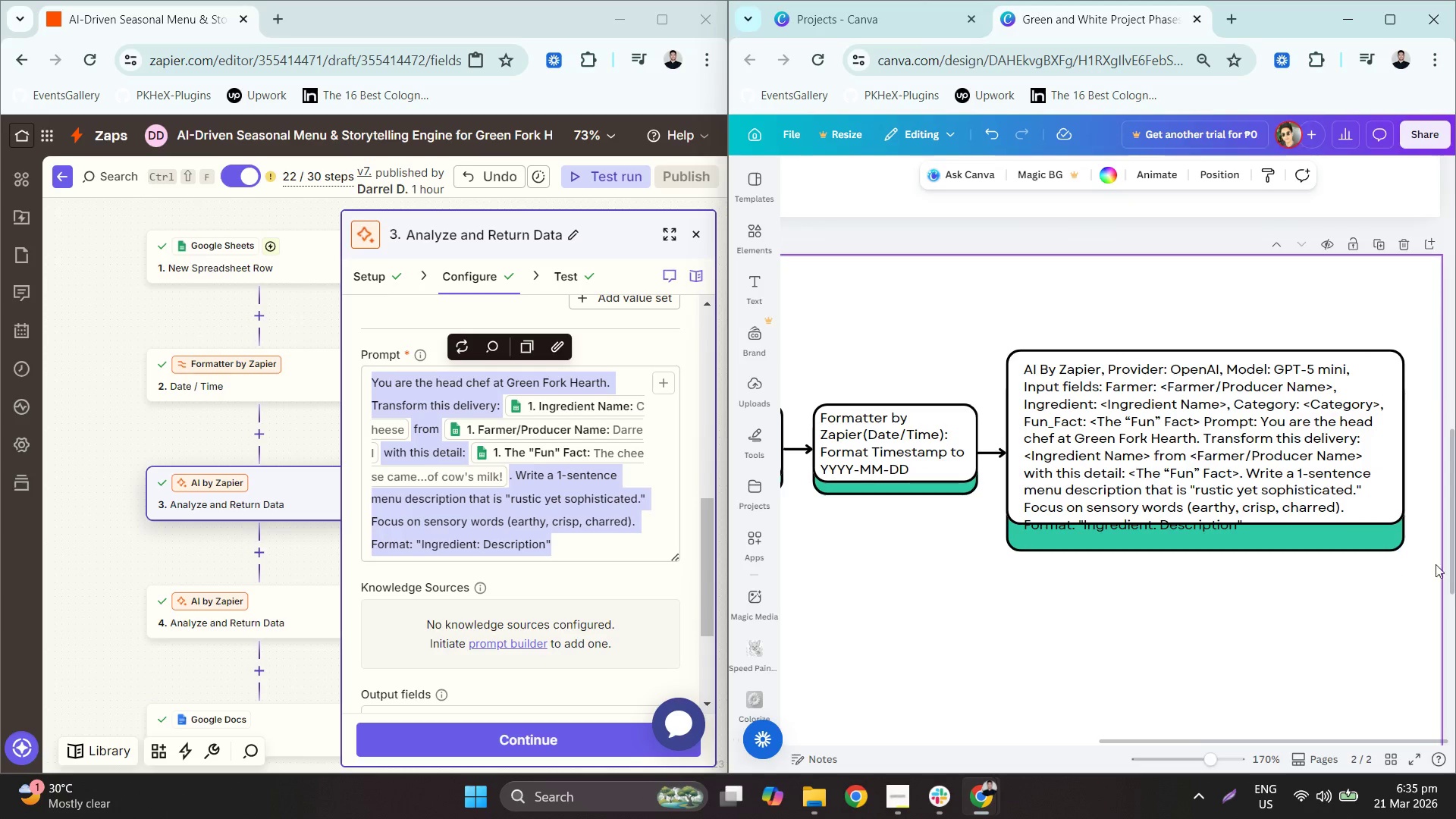 
left_click_drag(start_coordinate=[1423, 563], to_coordinate=[1391, 491])
 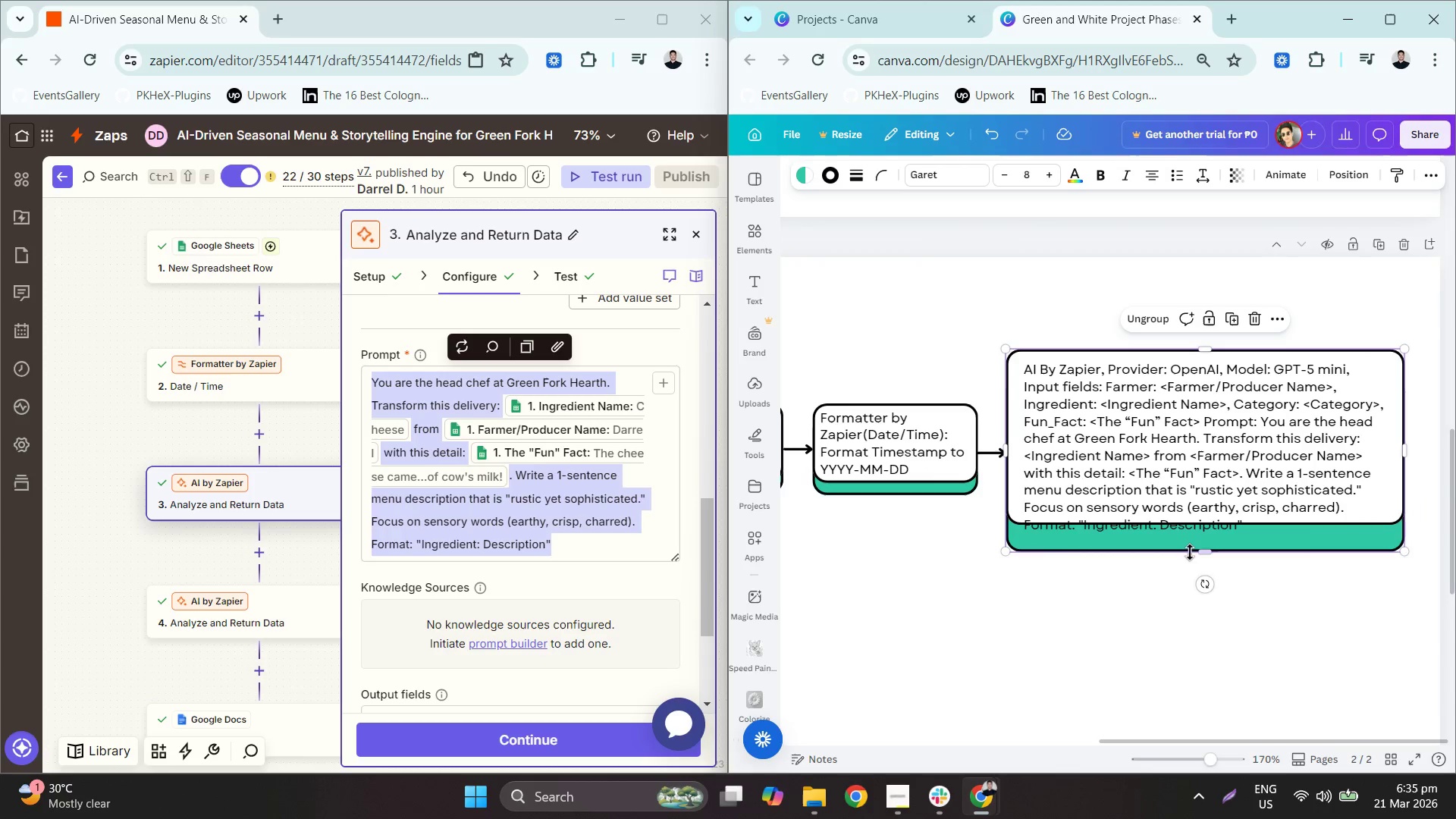 
left_click_drag(start_coordinate=[1197, 551], to_coordinate=[1197, 565])
 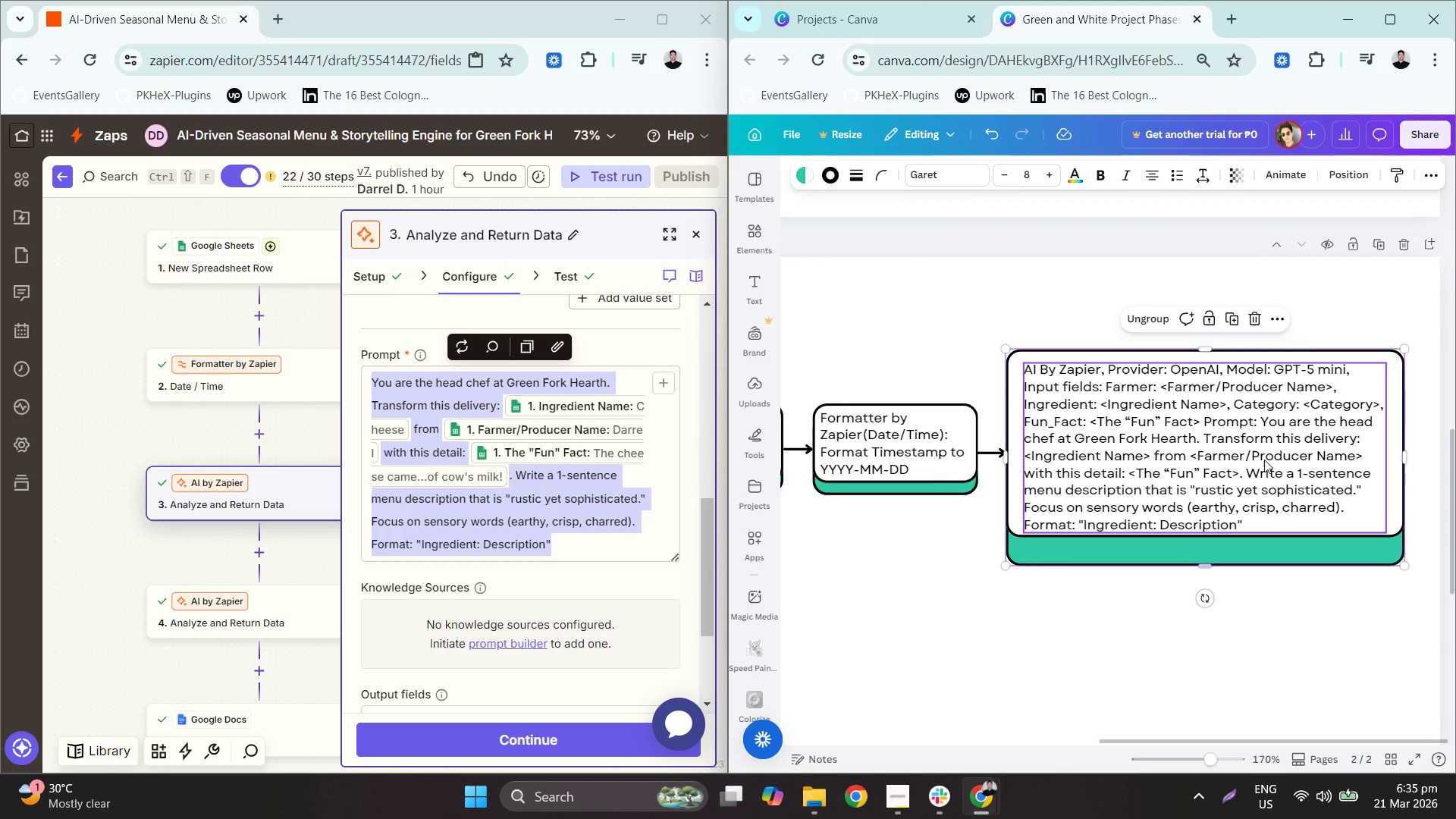 
left_click([1264, 457])
 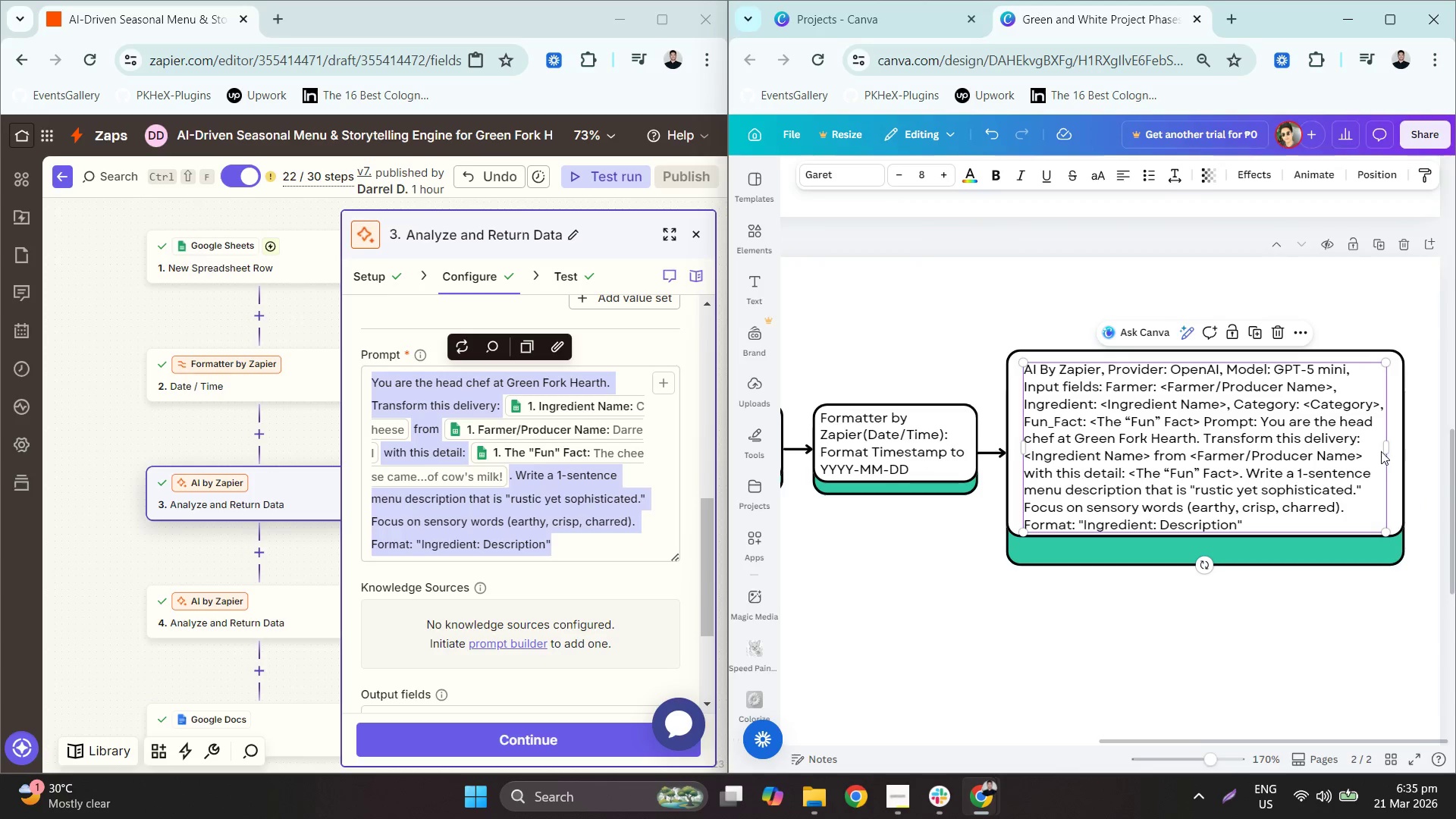 
left_click_drag(start_coordinate=[1388, 449], to_coordinate=[1394, 450])
 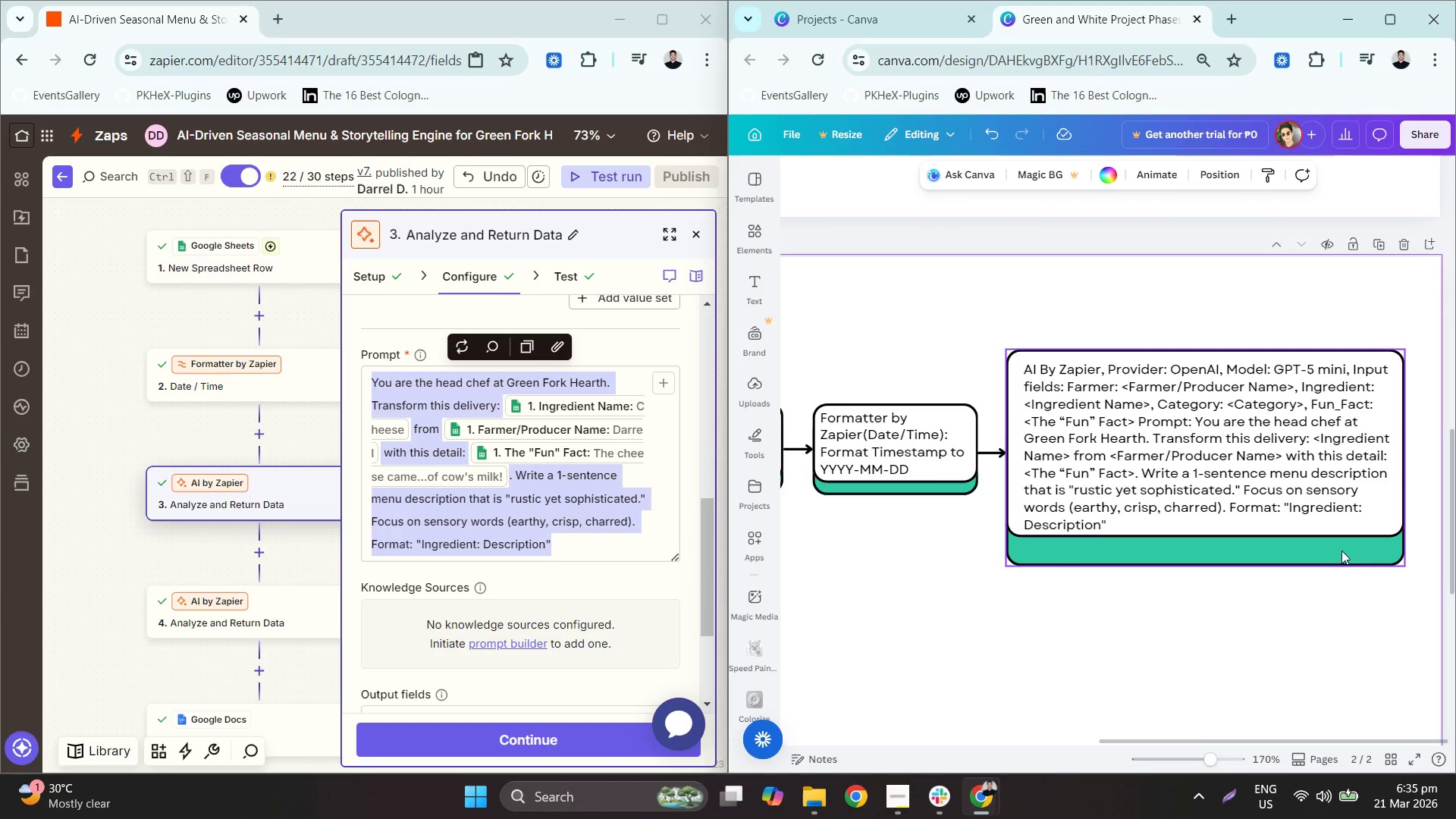 
left_click_drag(start_coordinate=[1354, 612], to_coordinate=[1310, 529])
 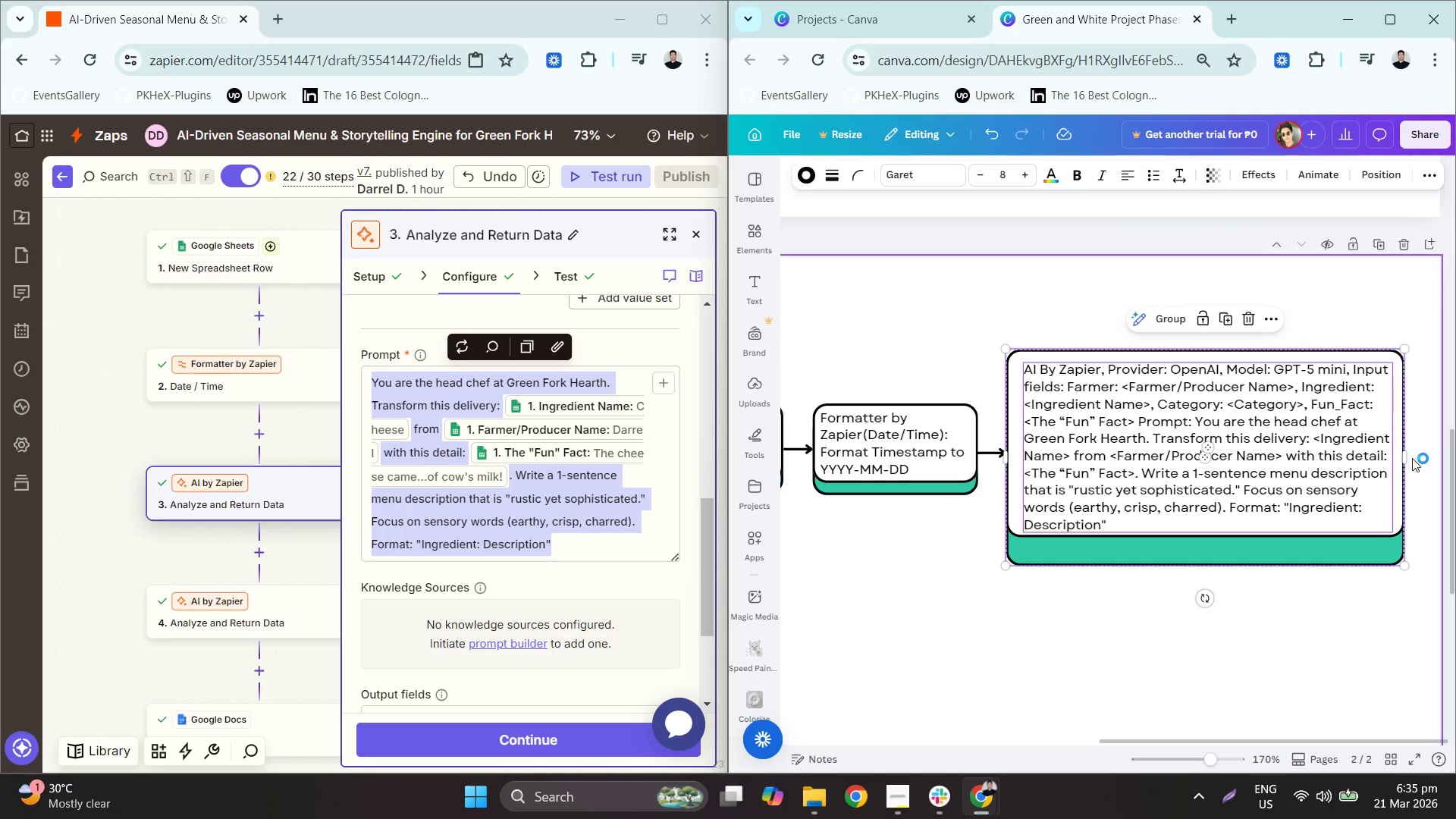 
left_click_drag(start_coordinate=[1406, 457], to_coordinate=[1418, 459])
 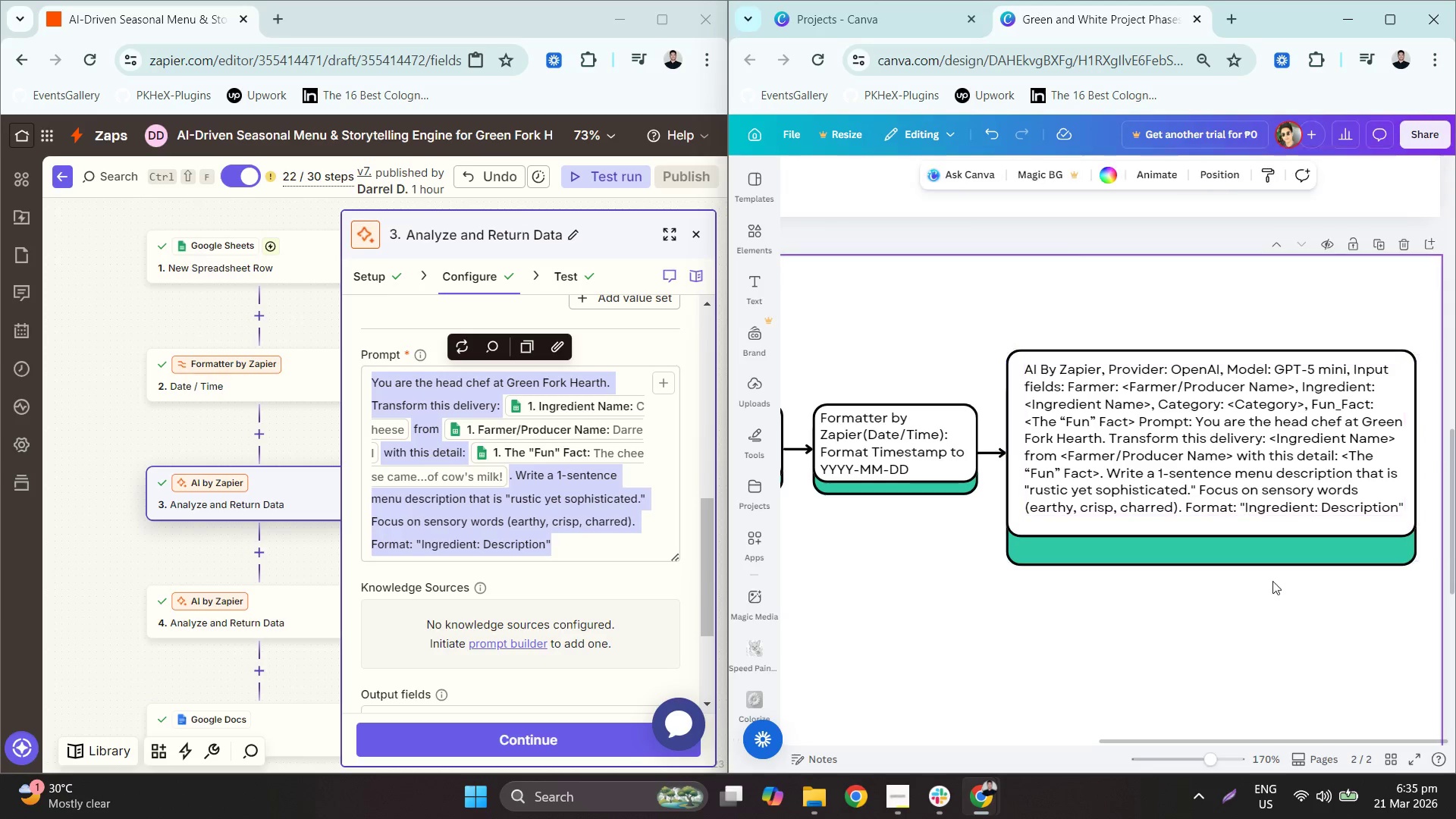 
double_click([1266, 574])
 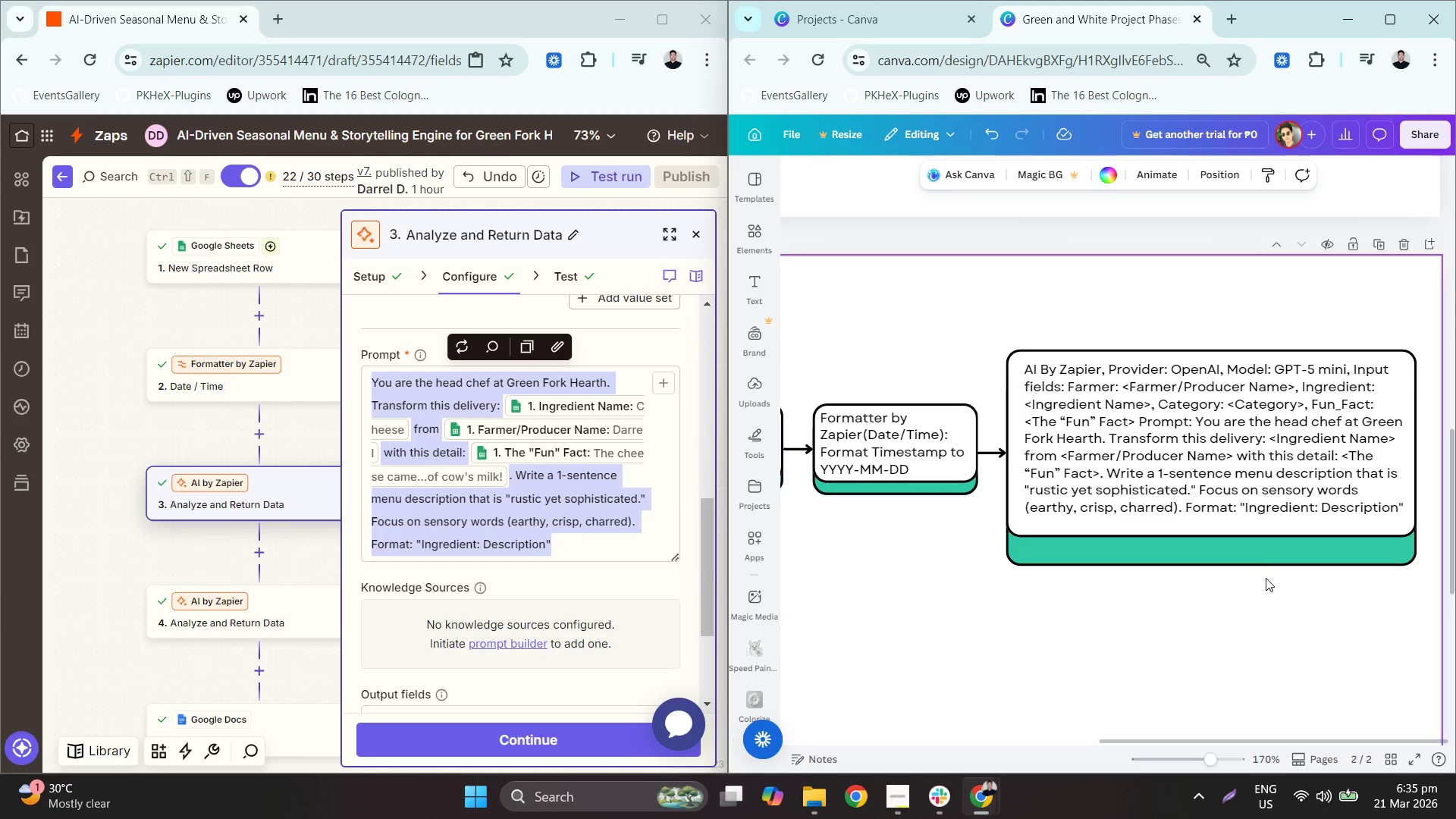 
left_click_drag(start_coordinate=[1269, 583], to_coordinate=[1239, 519])
 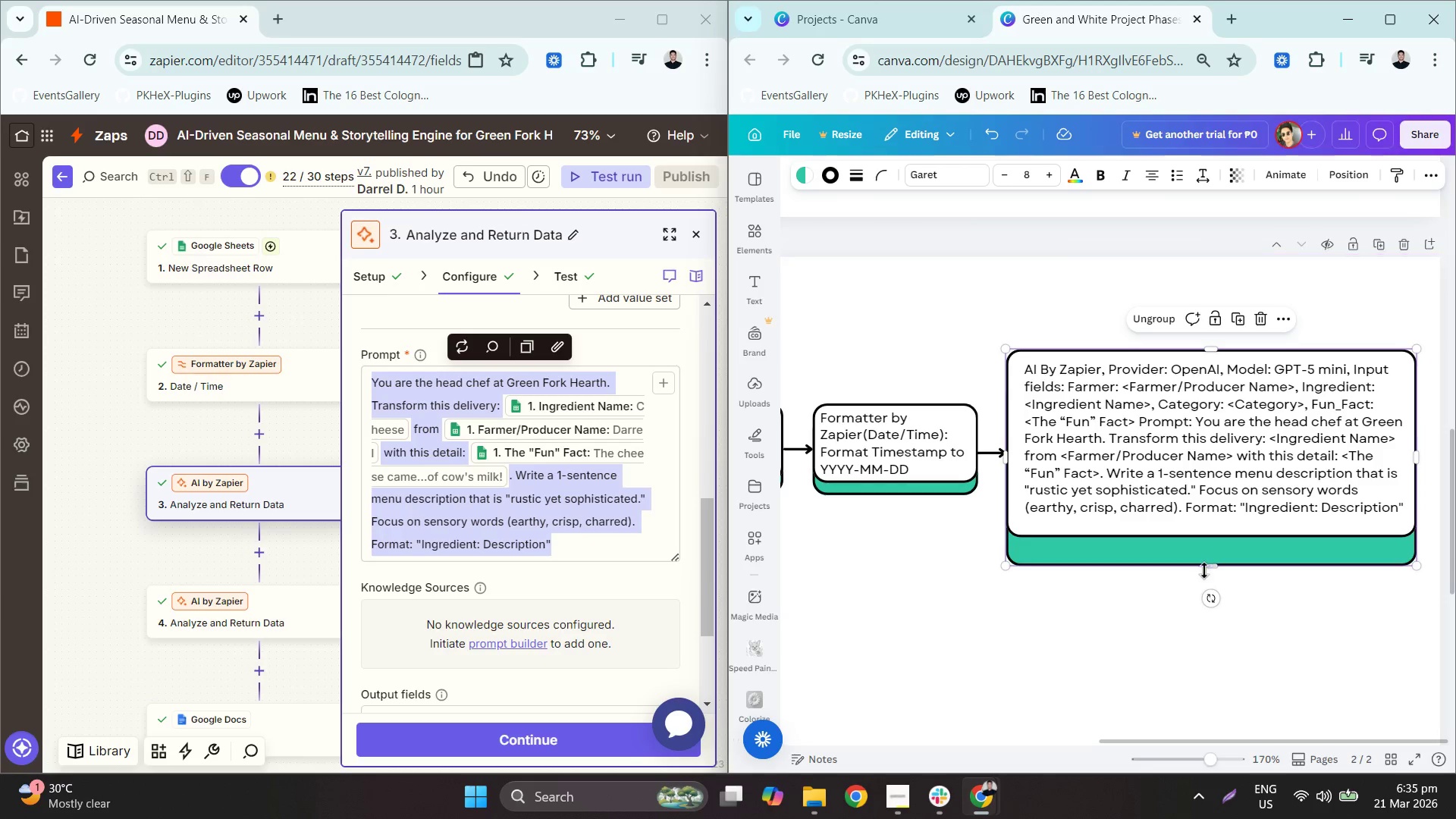 
left_click_drag(start_coordinate=[1204, 570], to_coordinate=[1205, 555])
 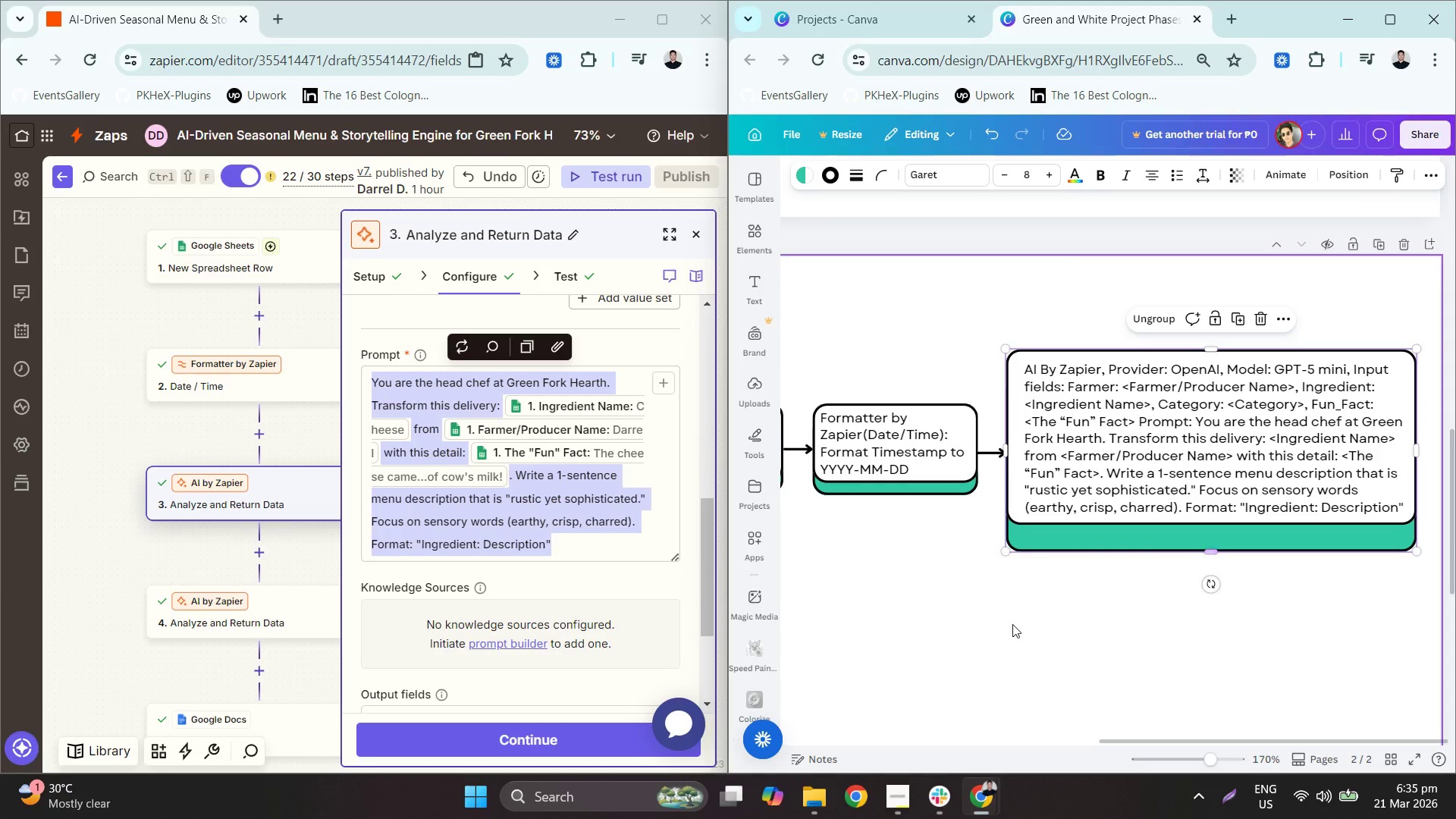 
hold_key(key=ControlLeft, duration=0.58)
scroll: coordinate [1011, 624], scroll_direction: down, amount: 2.0
 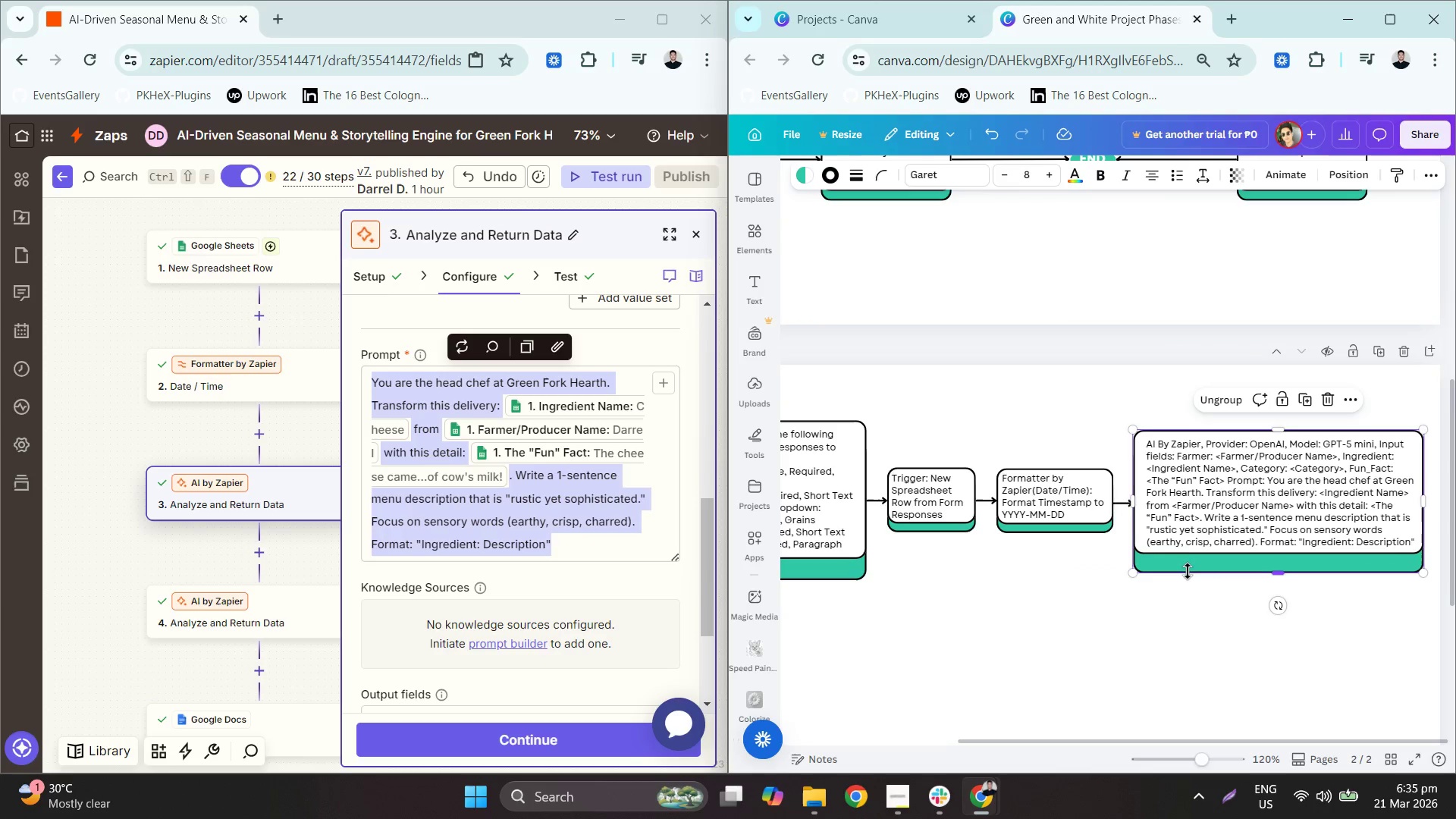 
hold_key(key=ControlLeft, duration=0.39)
scroll: coordinate [1187, 582], scroll_direction: down, amount: 1.0
 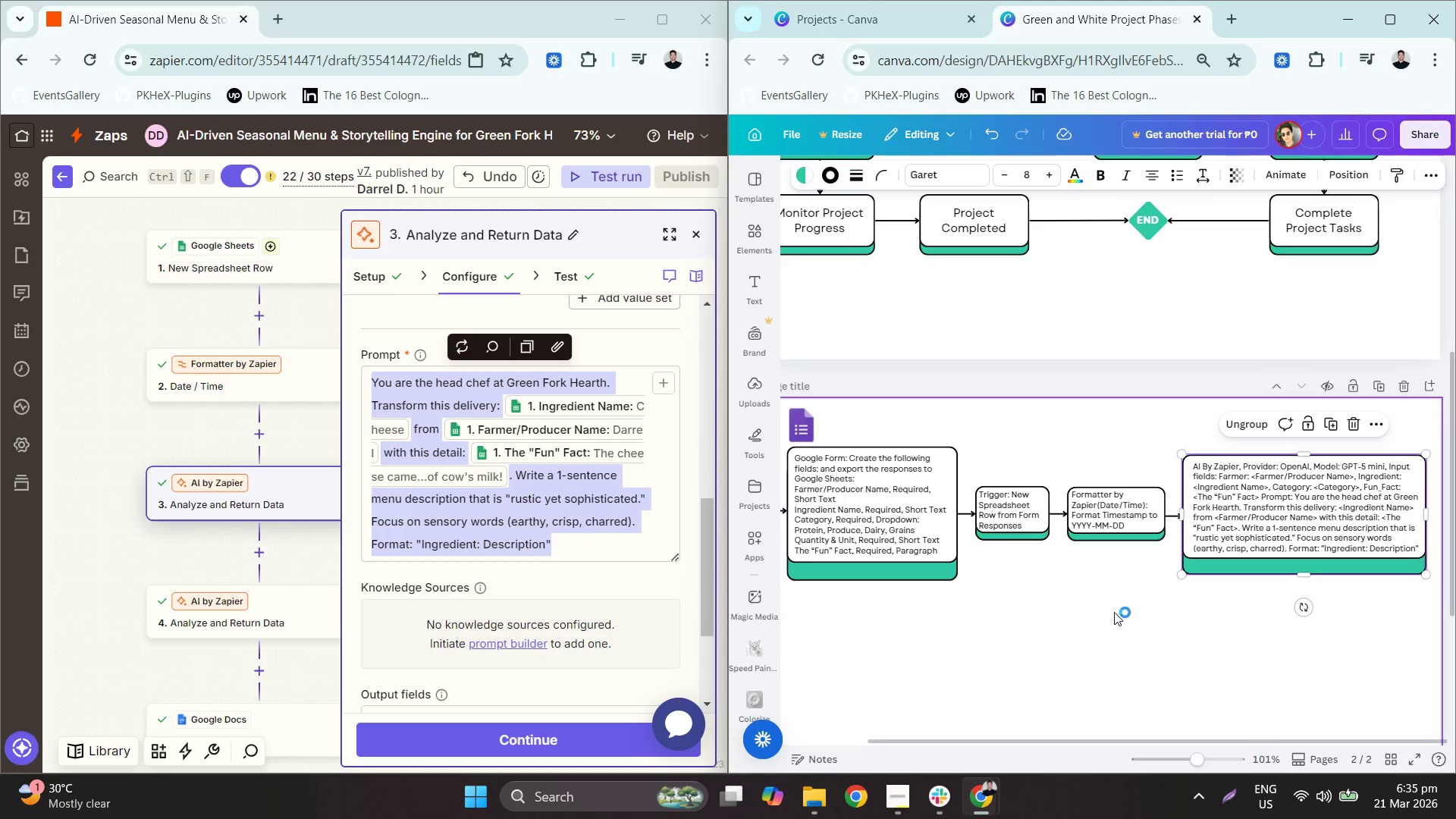 
hold_key(key=ControlLeft, duration=0.56)
scroll: coordinate [1114, 610], scroll_direction: down, amount: 2.0
 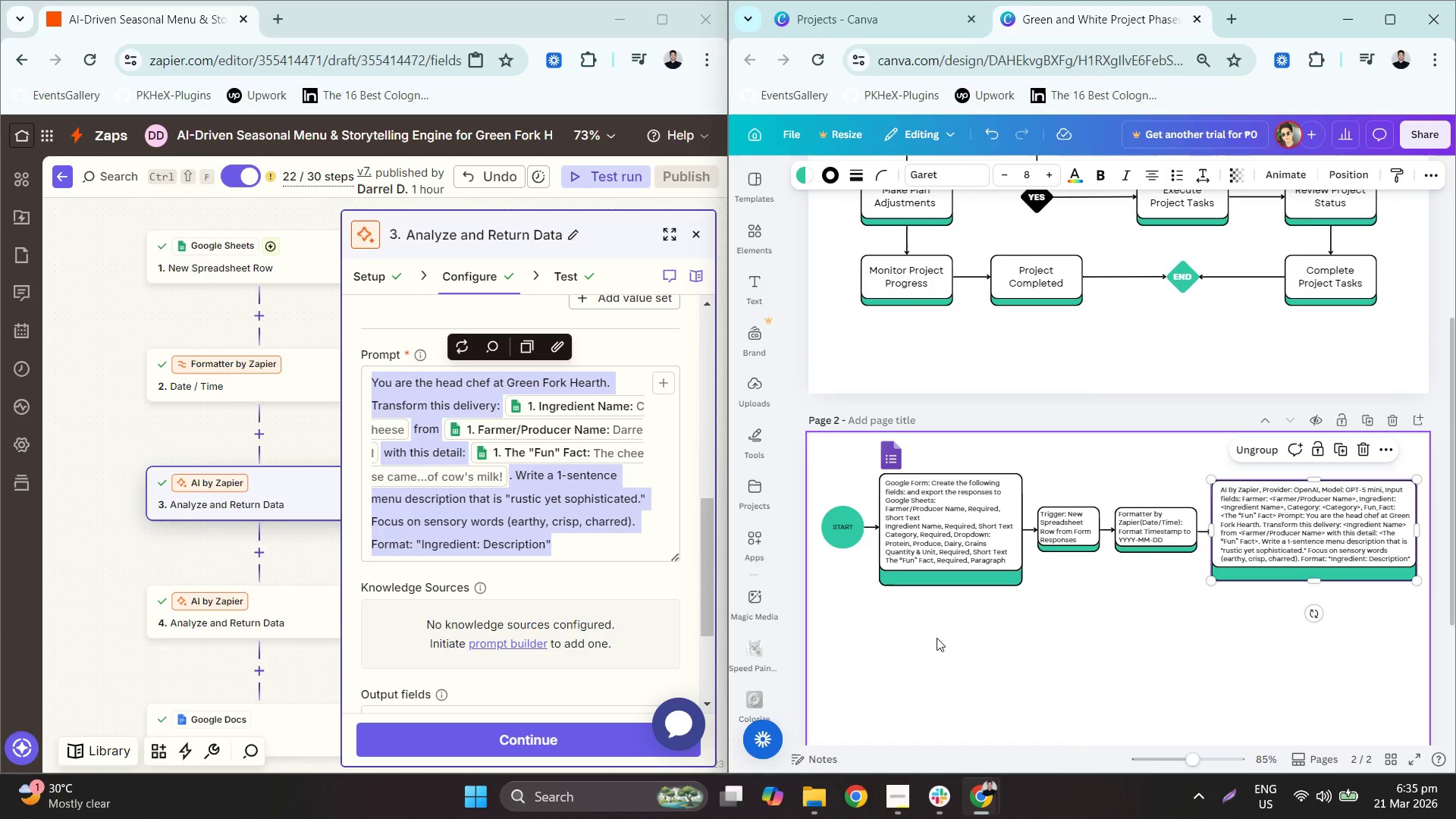 
left_click([959, 608])
 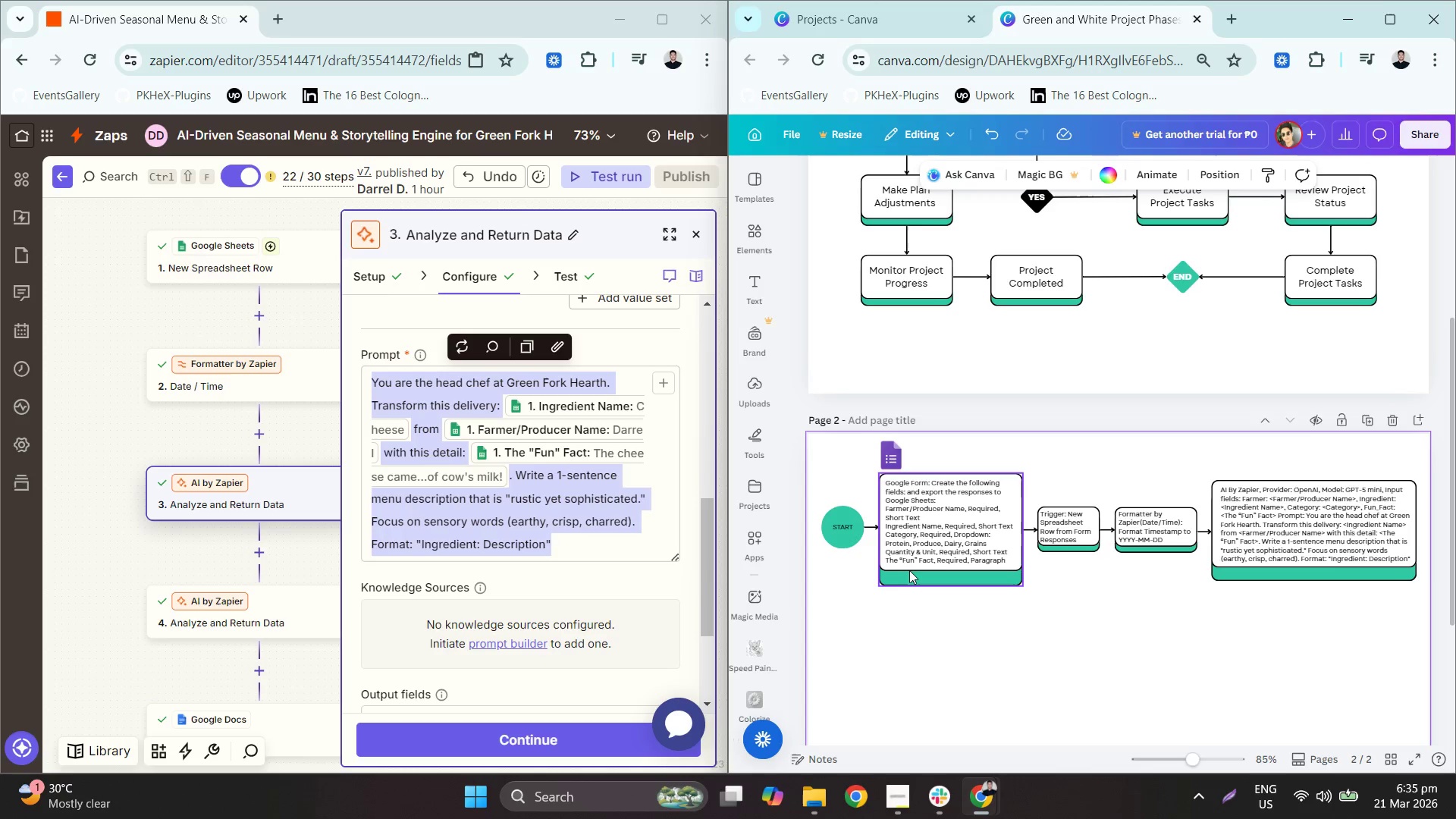 
left_click([843, 543])
 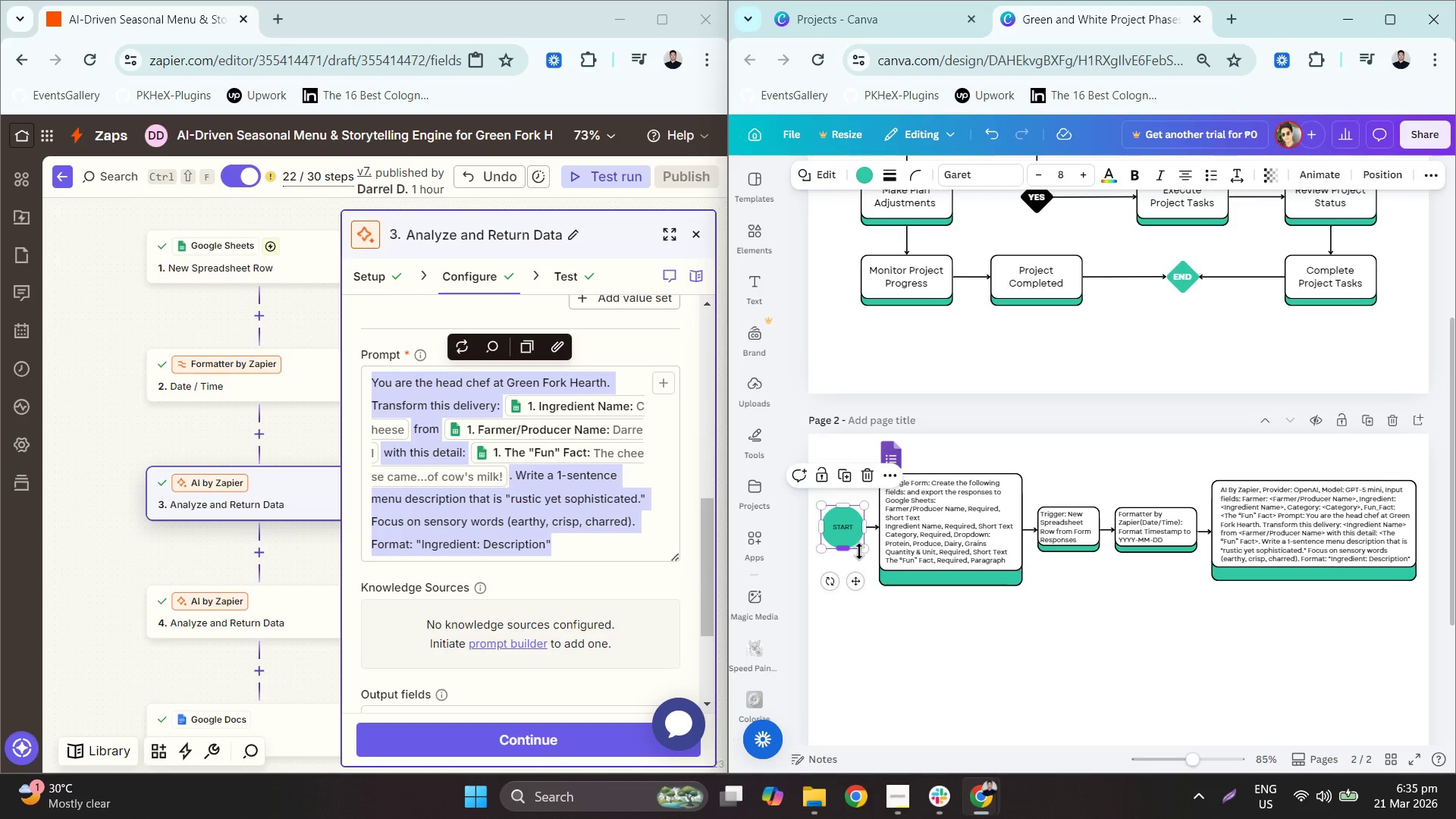 
left_click_drag(start_coordinate=[863, 551], to_coordinate=[855, 543])
 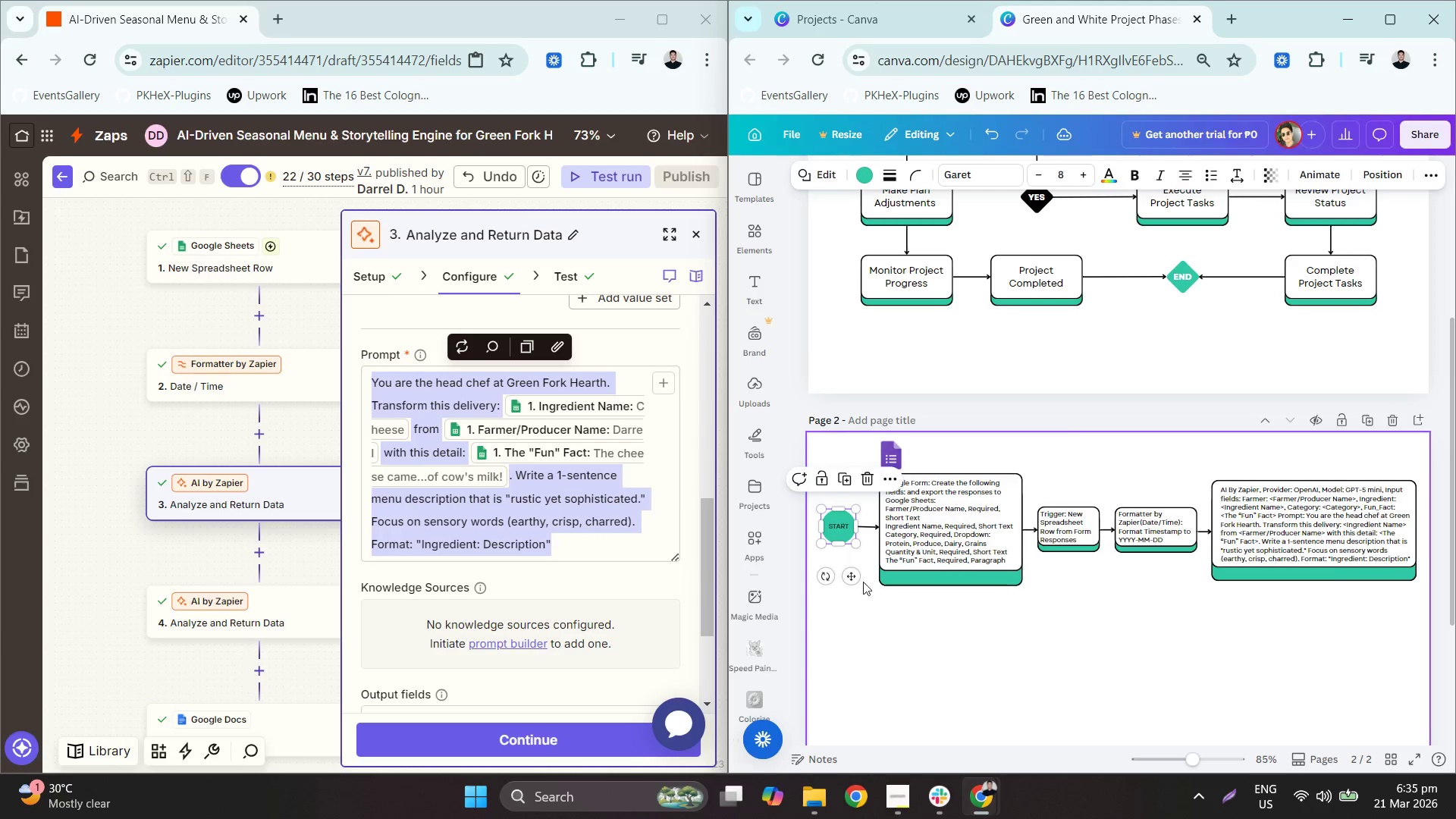 
left_click([876, 604])
 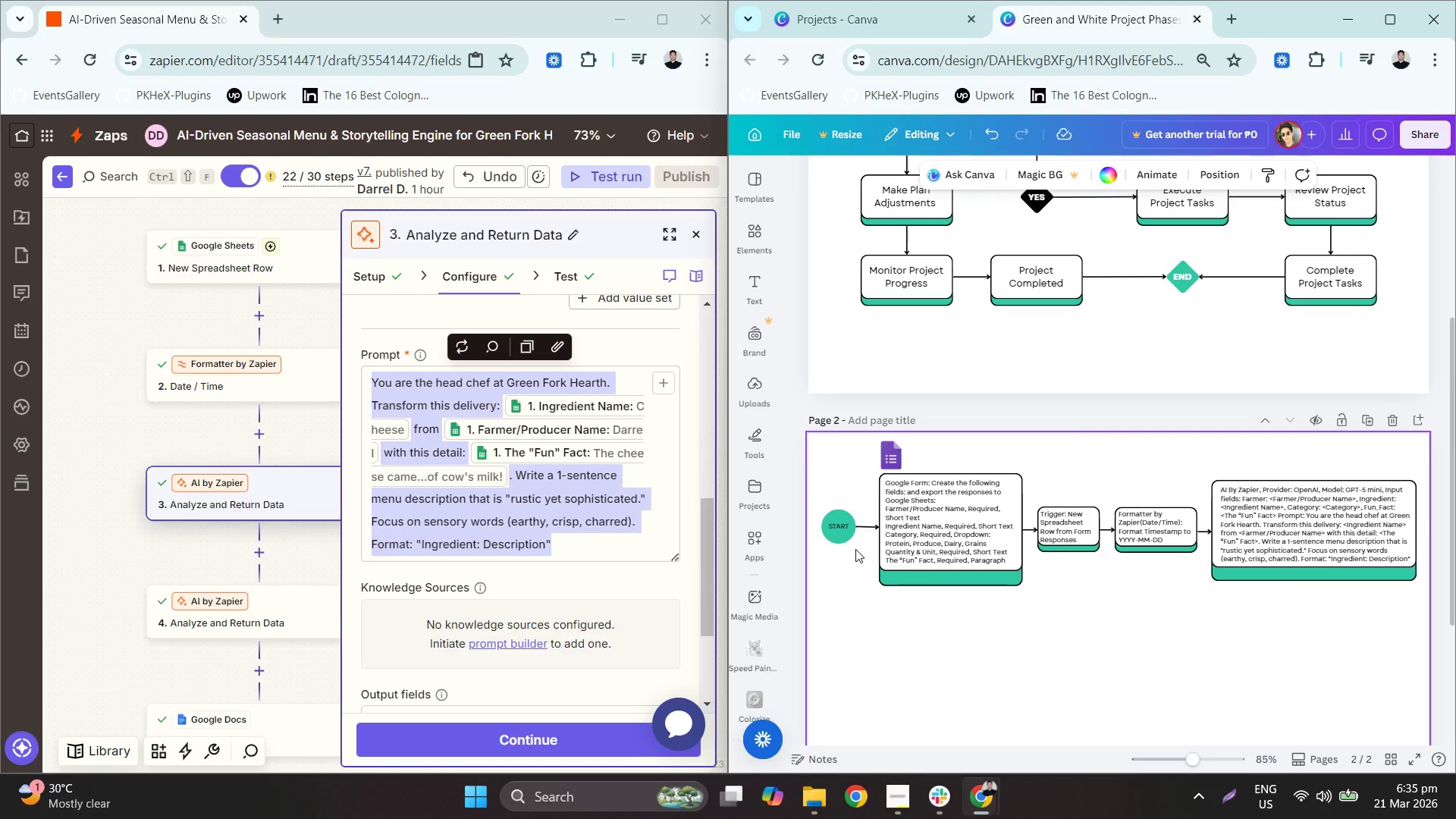 
double_click([839, 532])
 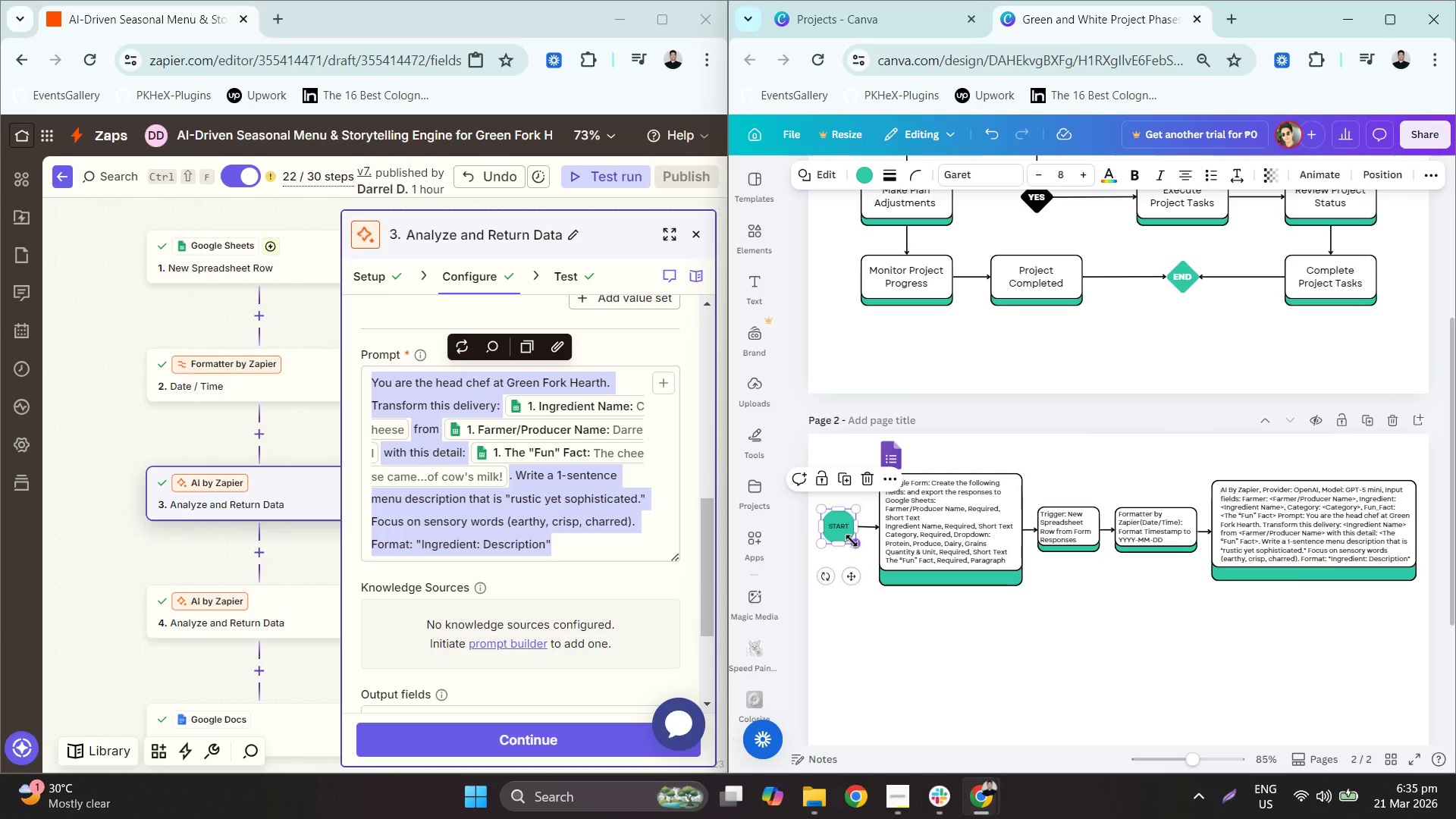 
left_click_drag(start_coordinate=[852, 541], to_coordinate=[852, 537])
 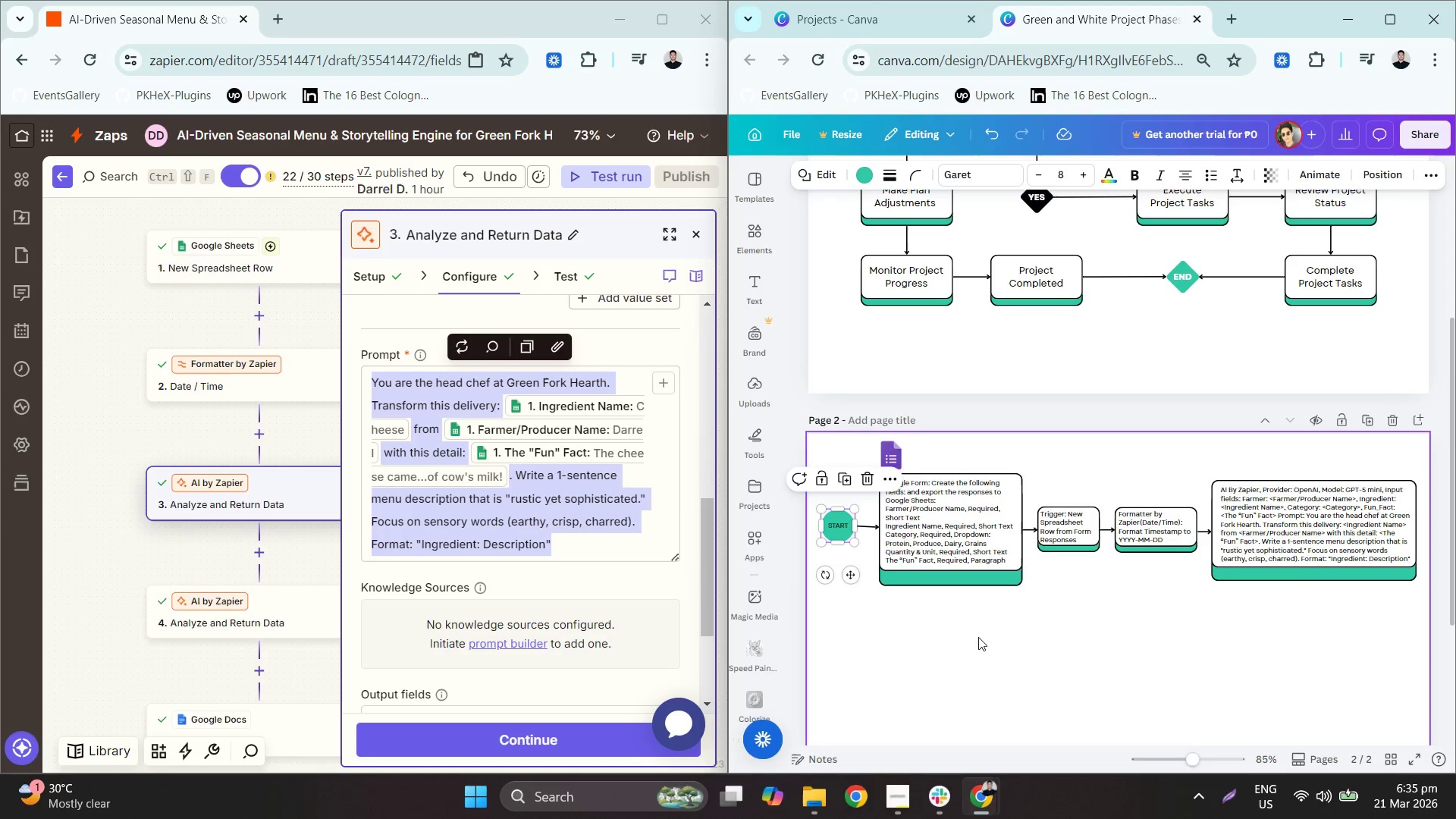 
double_click([987, 651])
 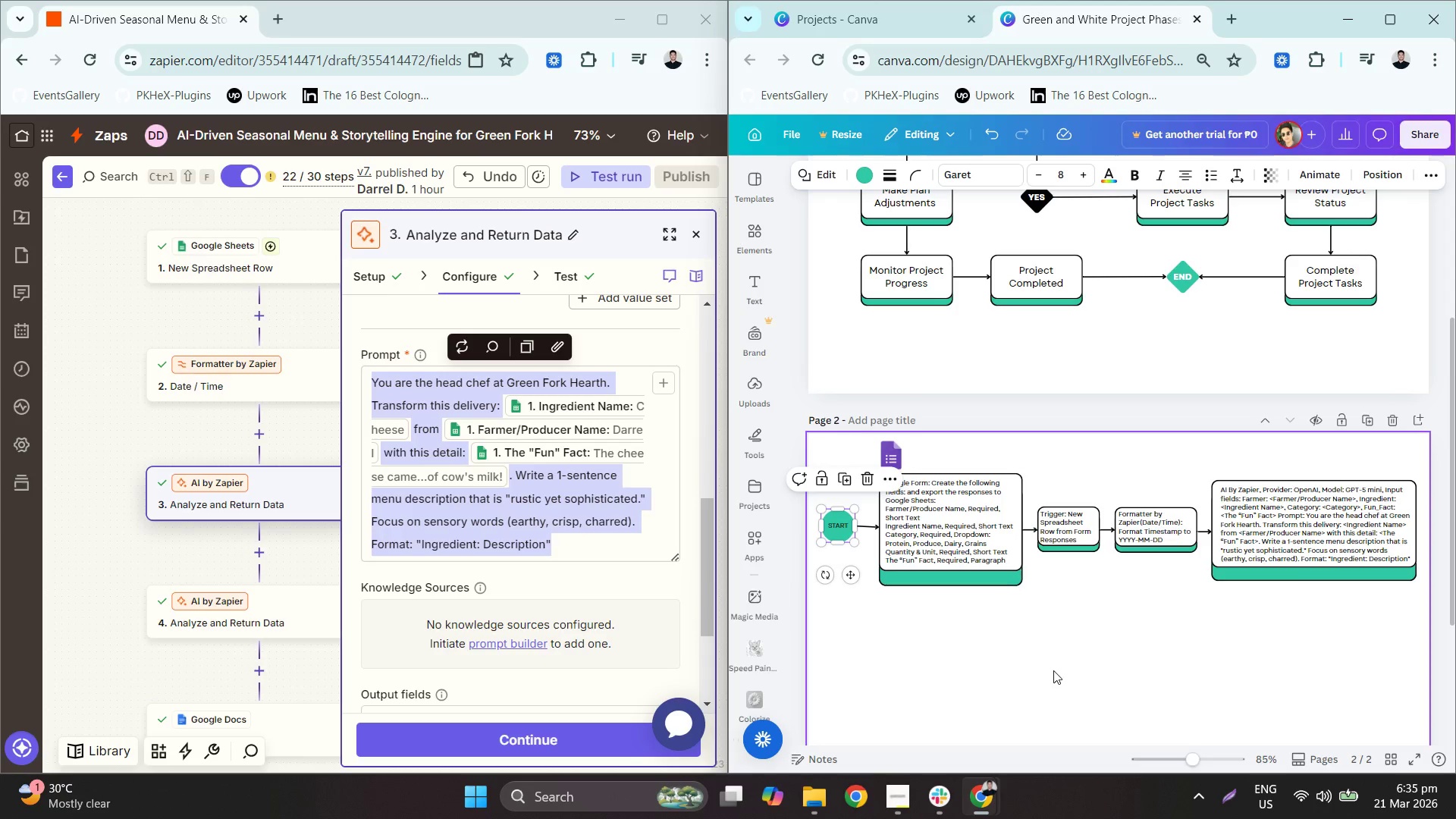 
triple_click([1056, 664])
 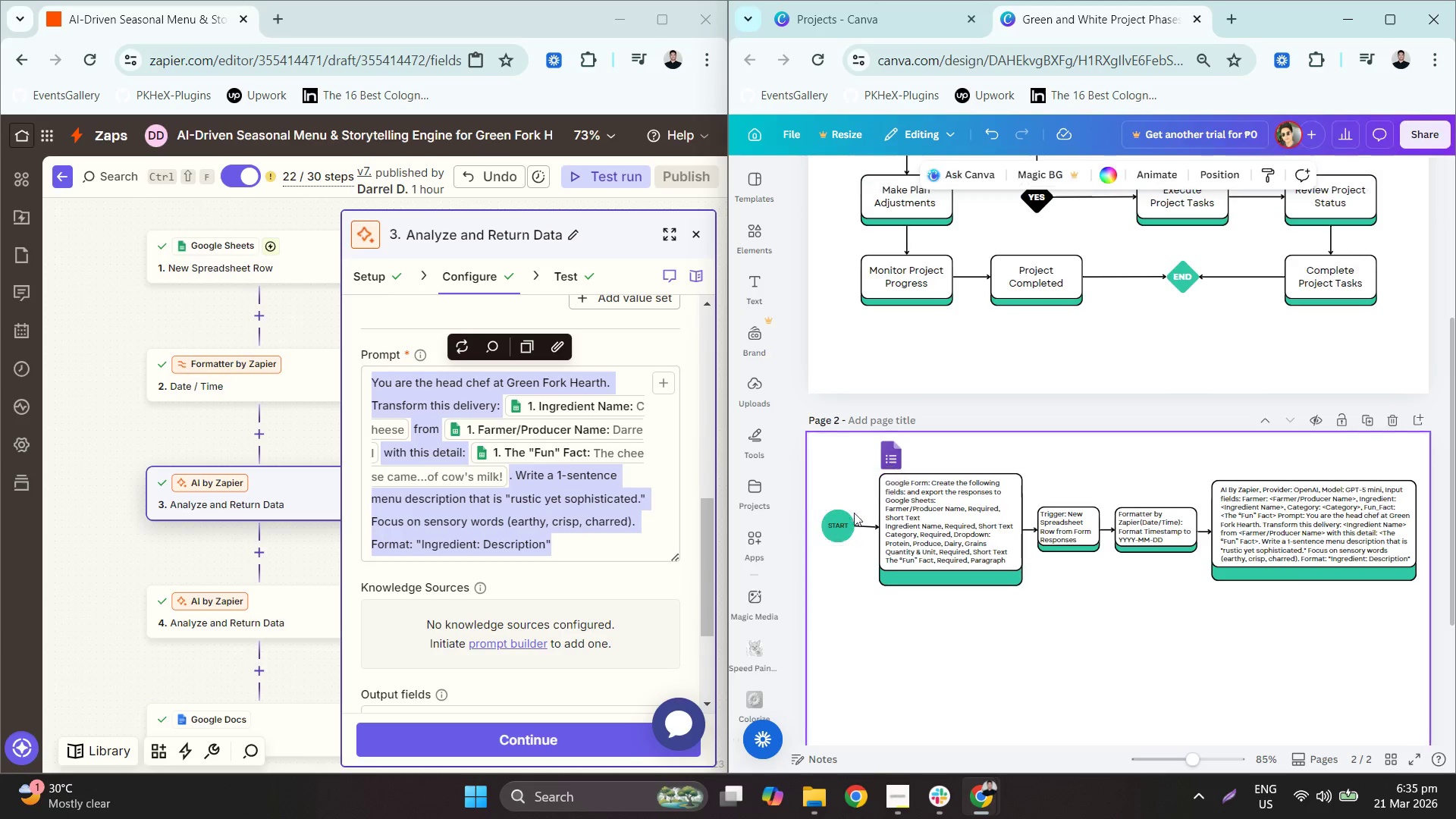 
left_click([854, 516])
 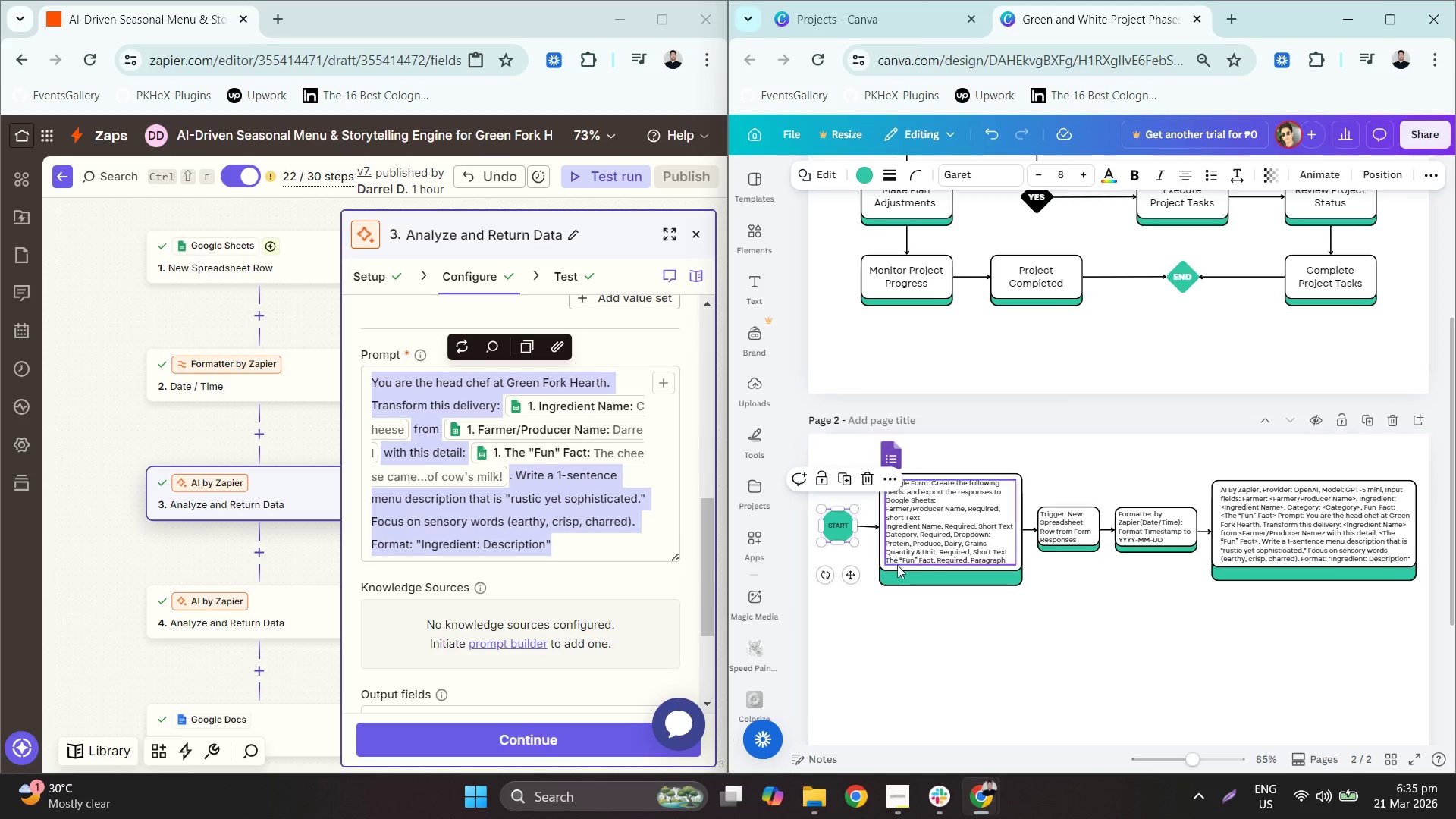 
left_click([902, 583])
 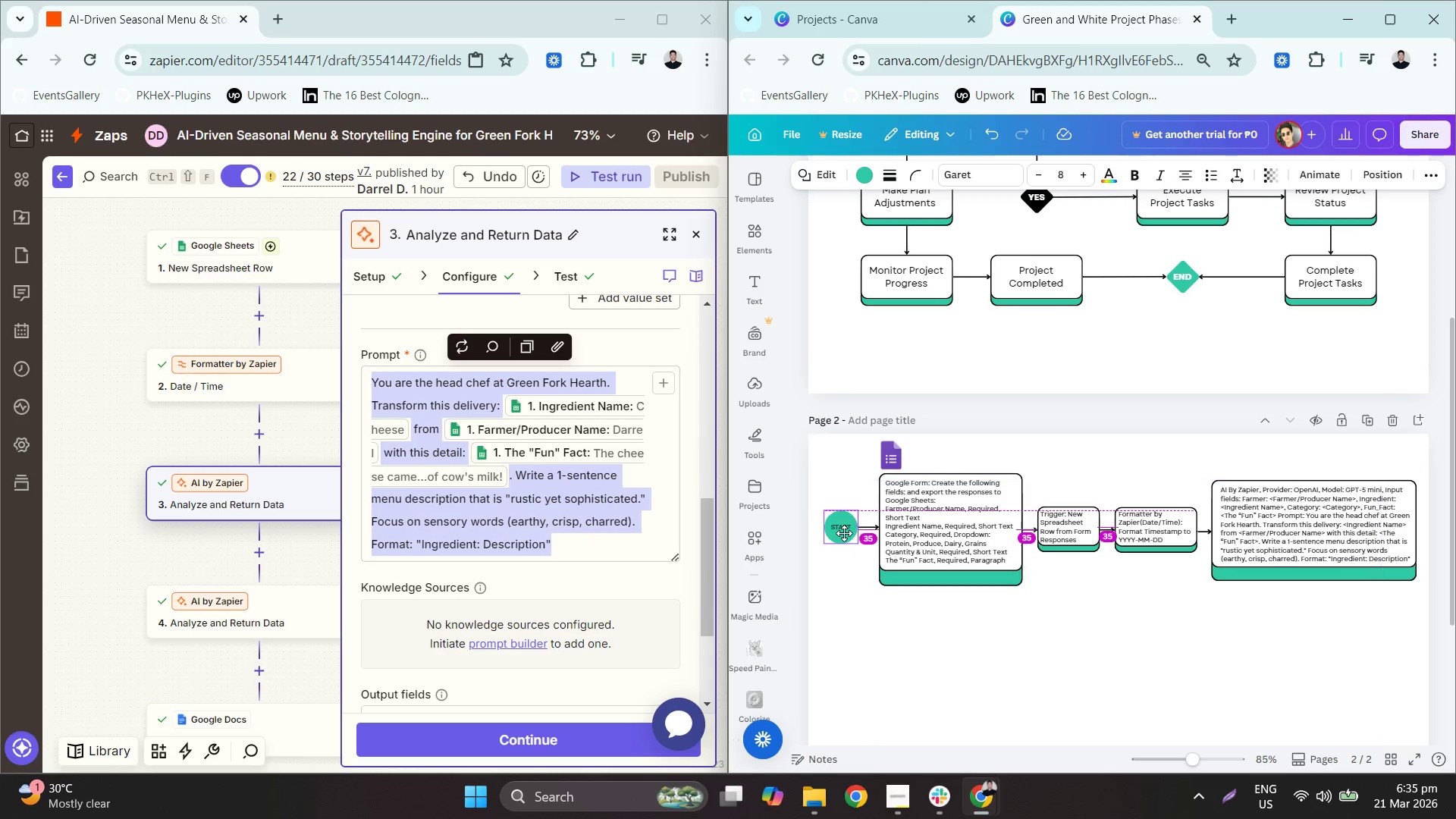 
left_click([1053, 654])
 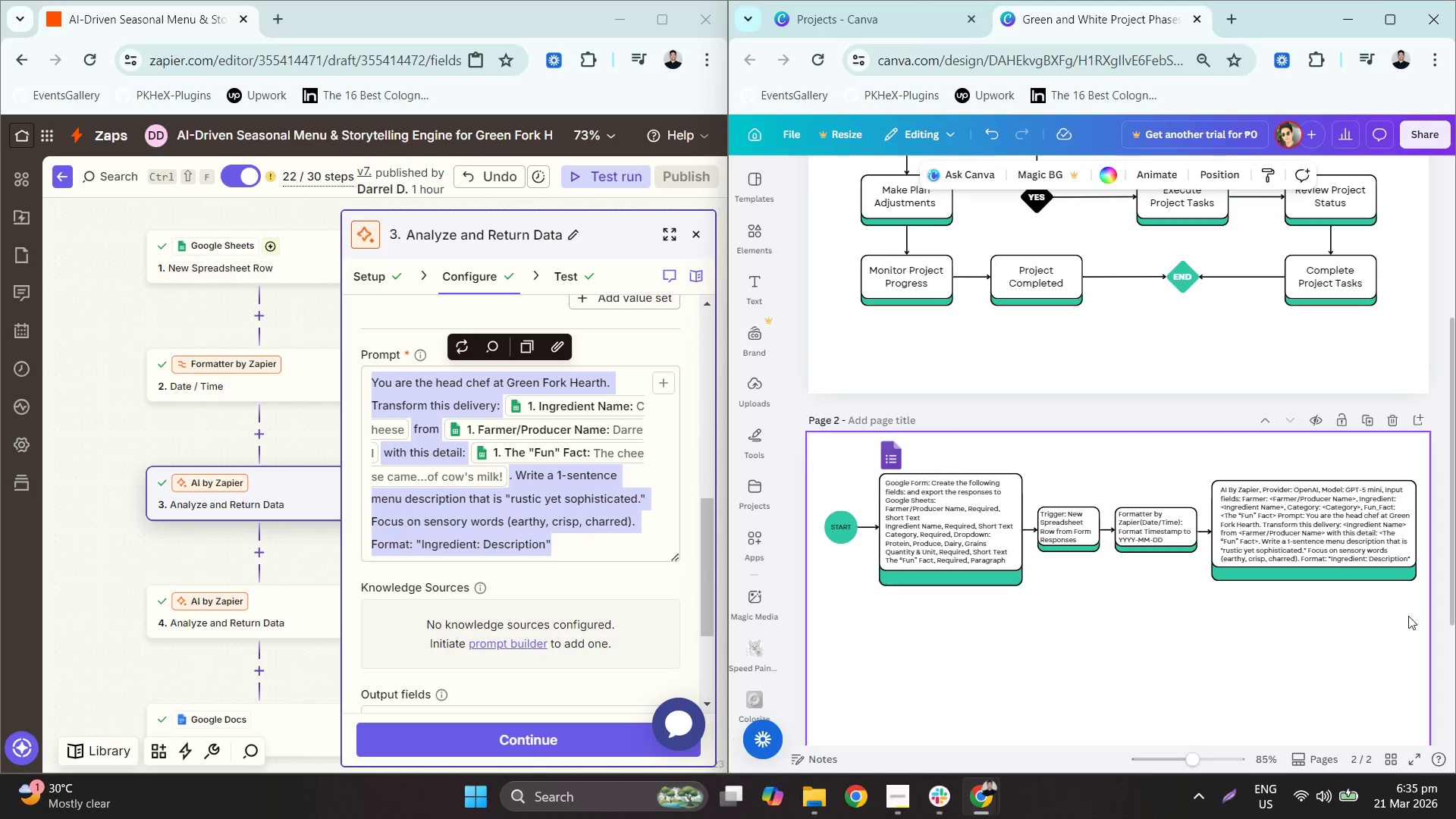 
left_click_drag(start_coordinate=[1400, 641], to_coordinate=[815, 433])
 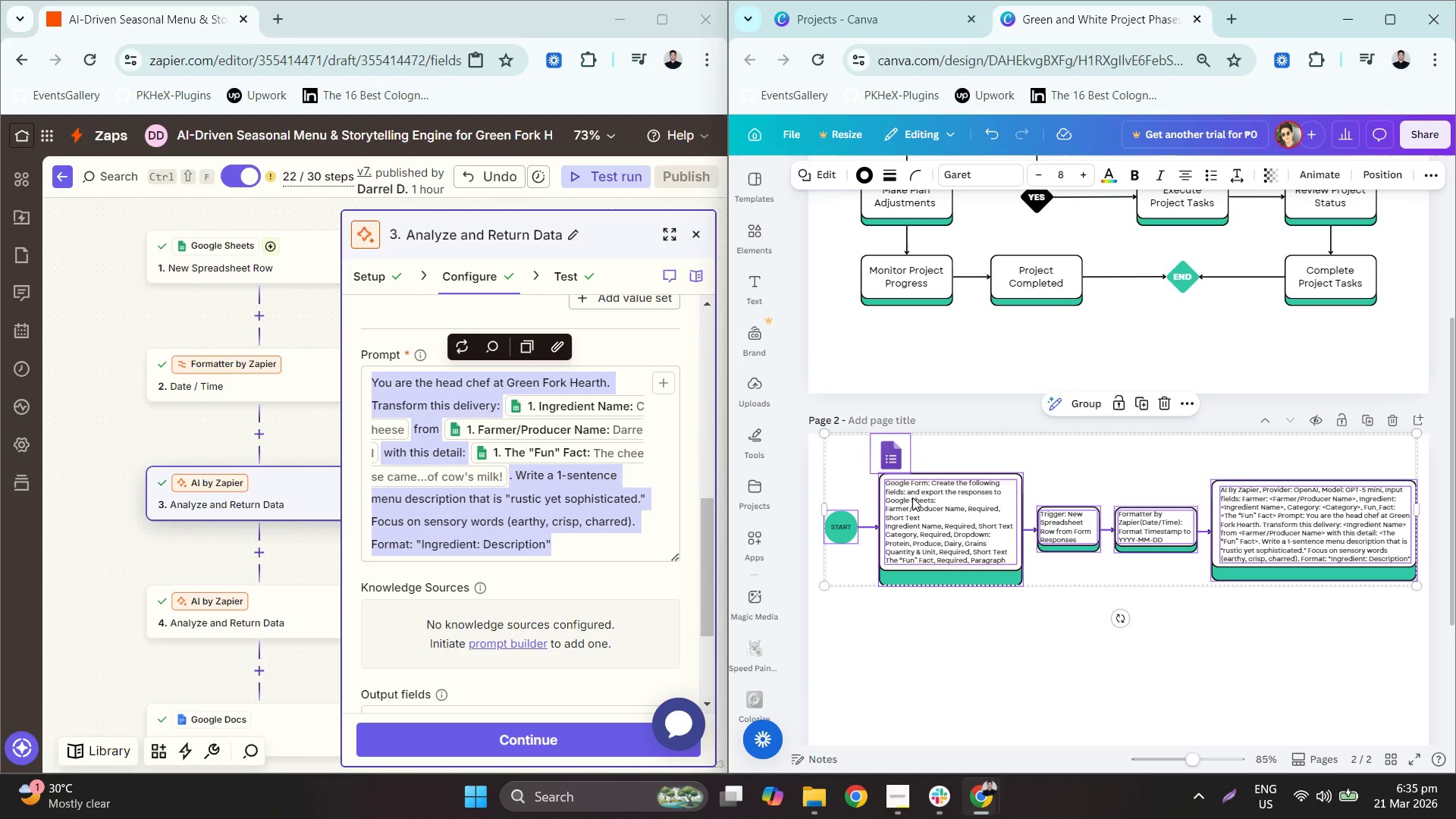 
hold_key(key=ArrowLeft, duration=0.89)
 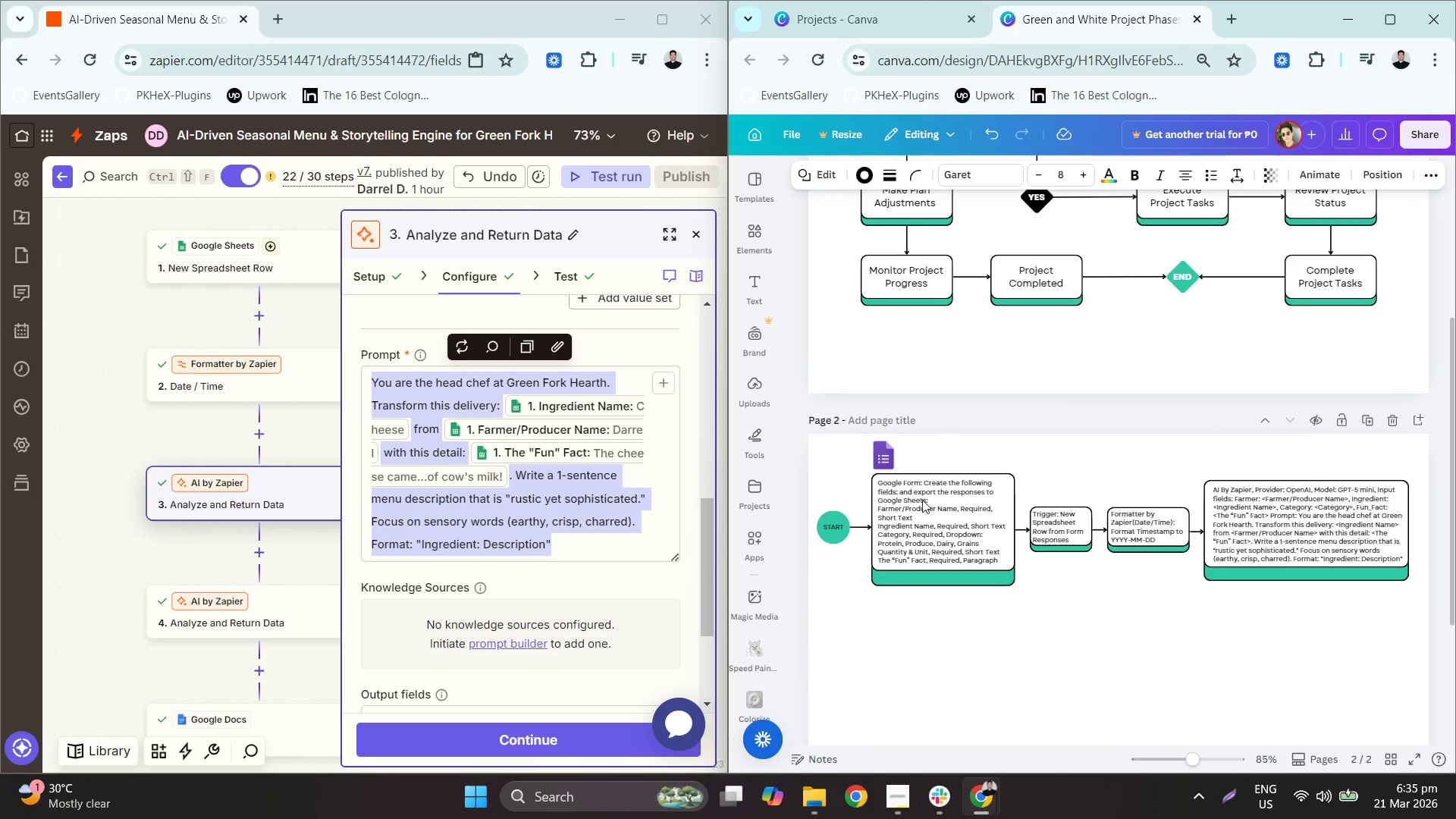 
hold_key(key=ArrowLeft, duration=0.78)
 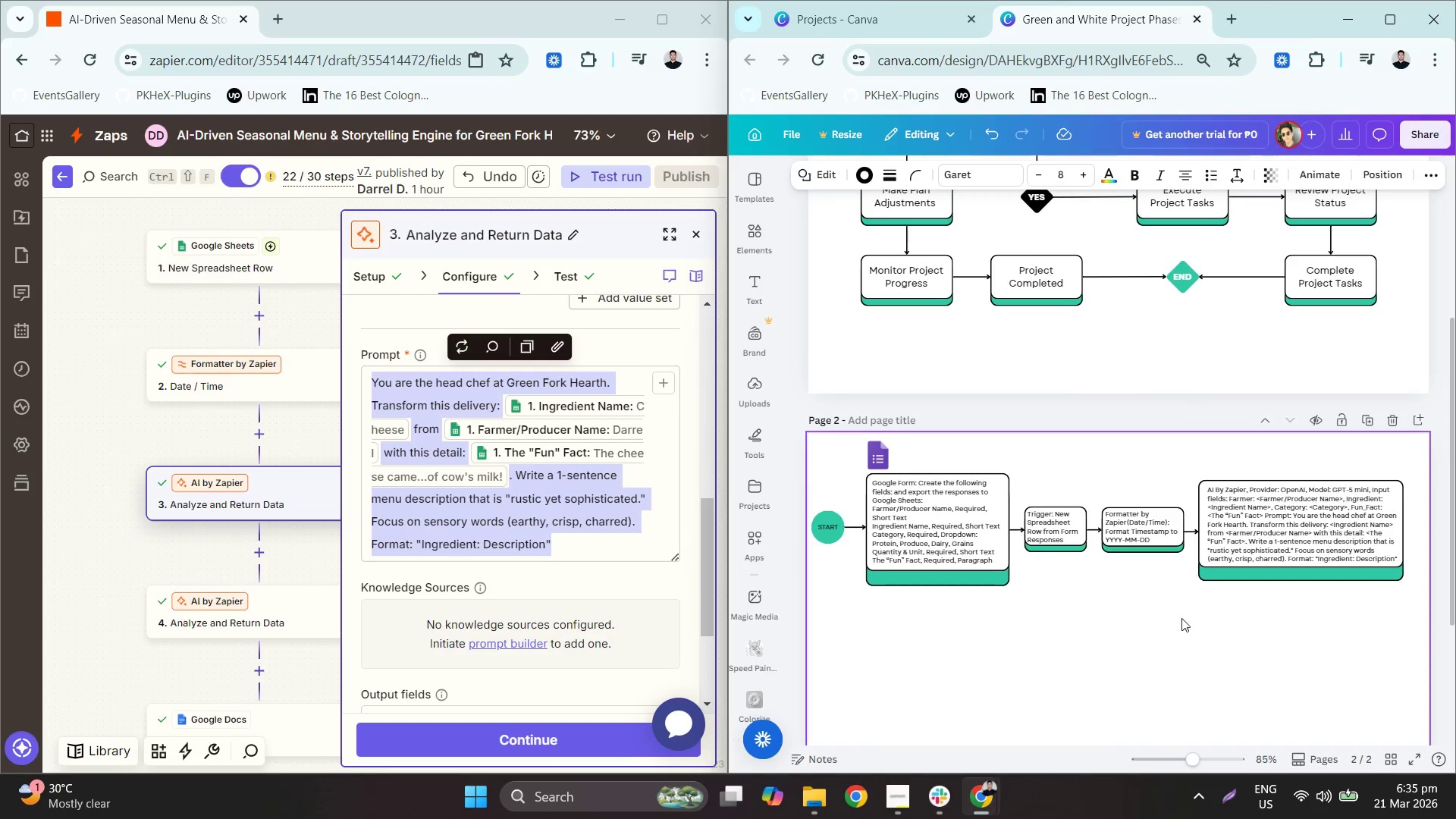 
left_click([1199, 634])
 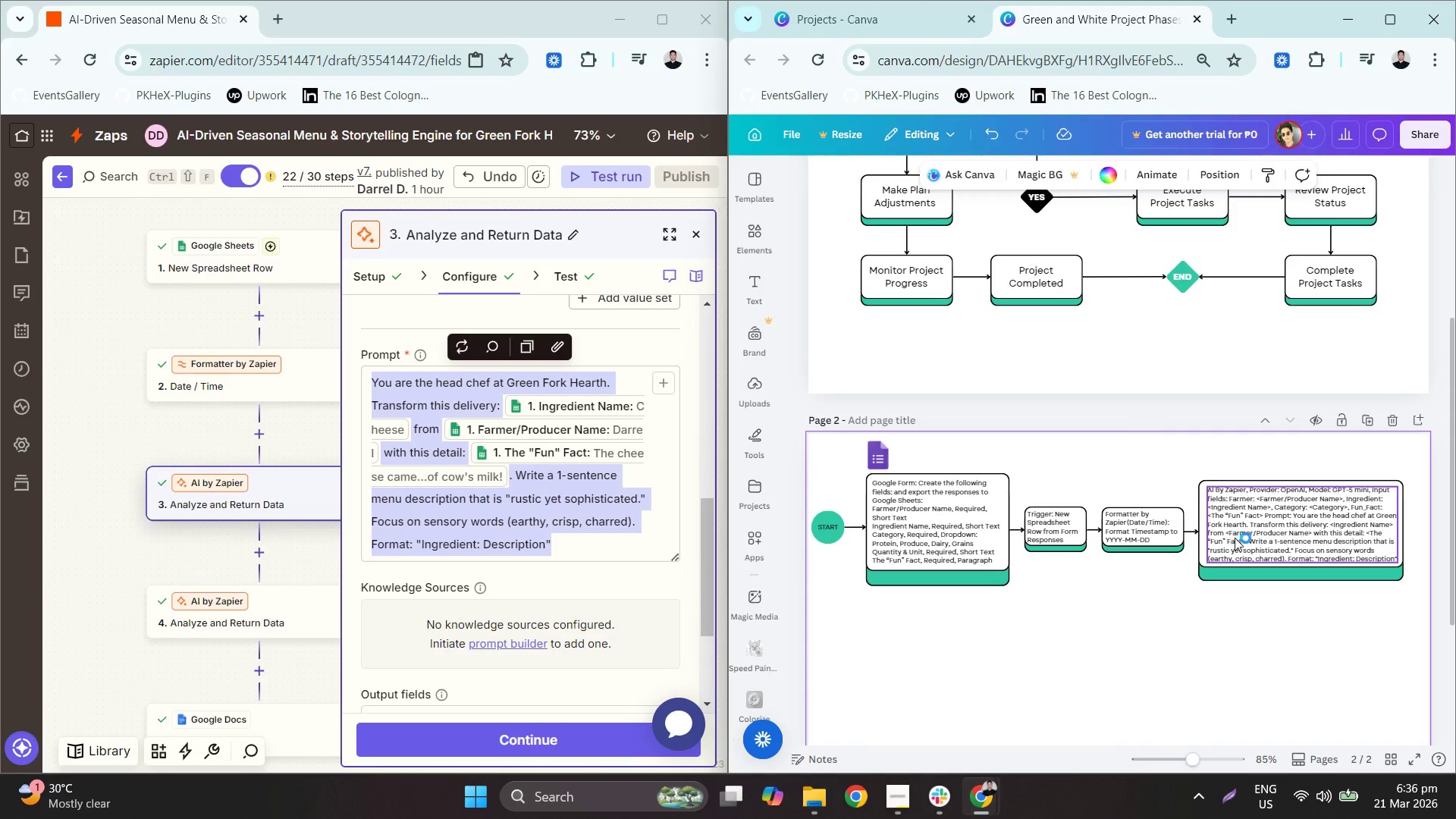 
hold_key(key=ArrowLeft, duration=0.69)
 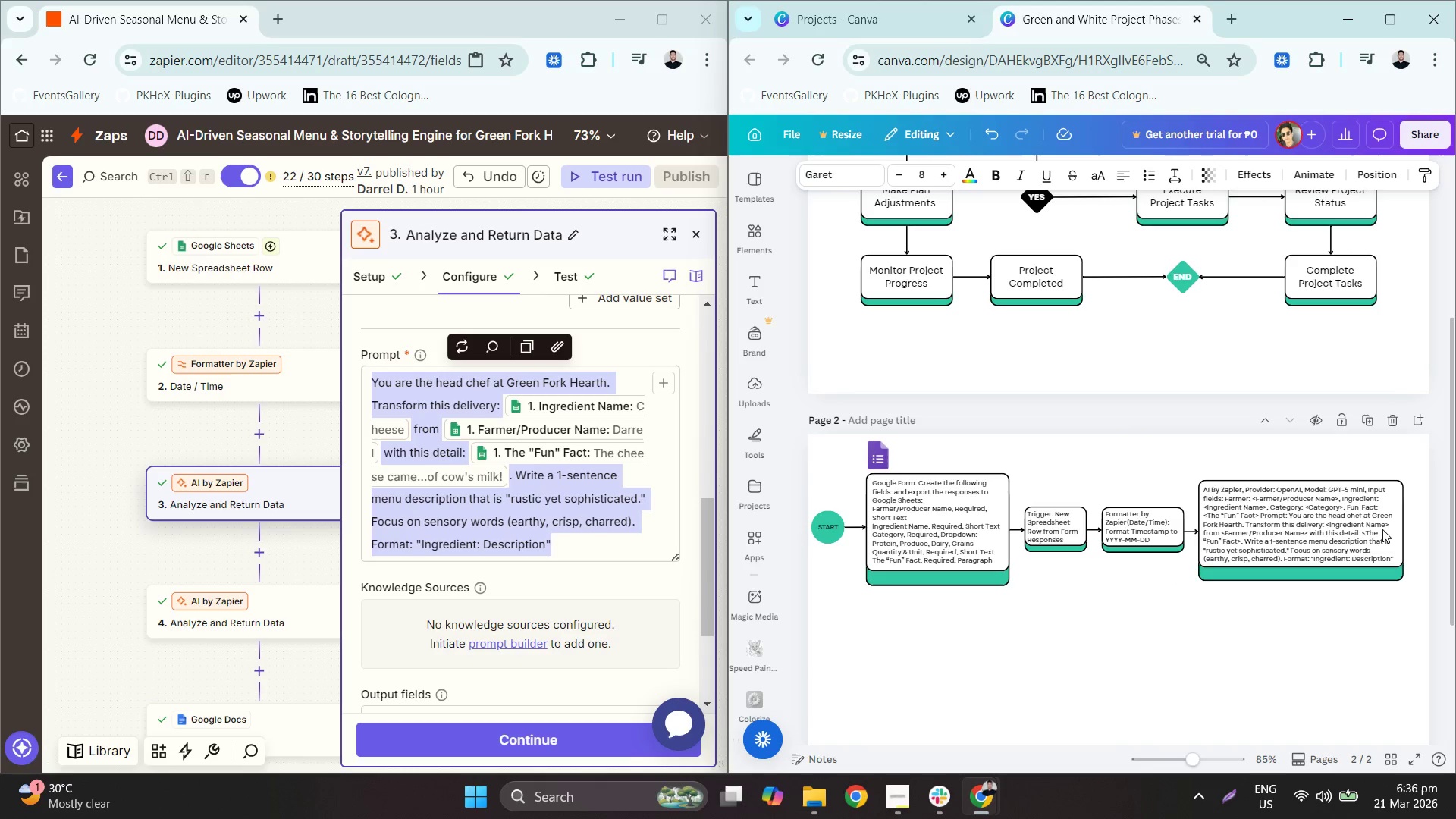 
left_click([1382, 529])
 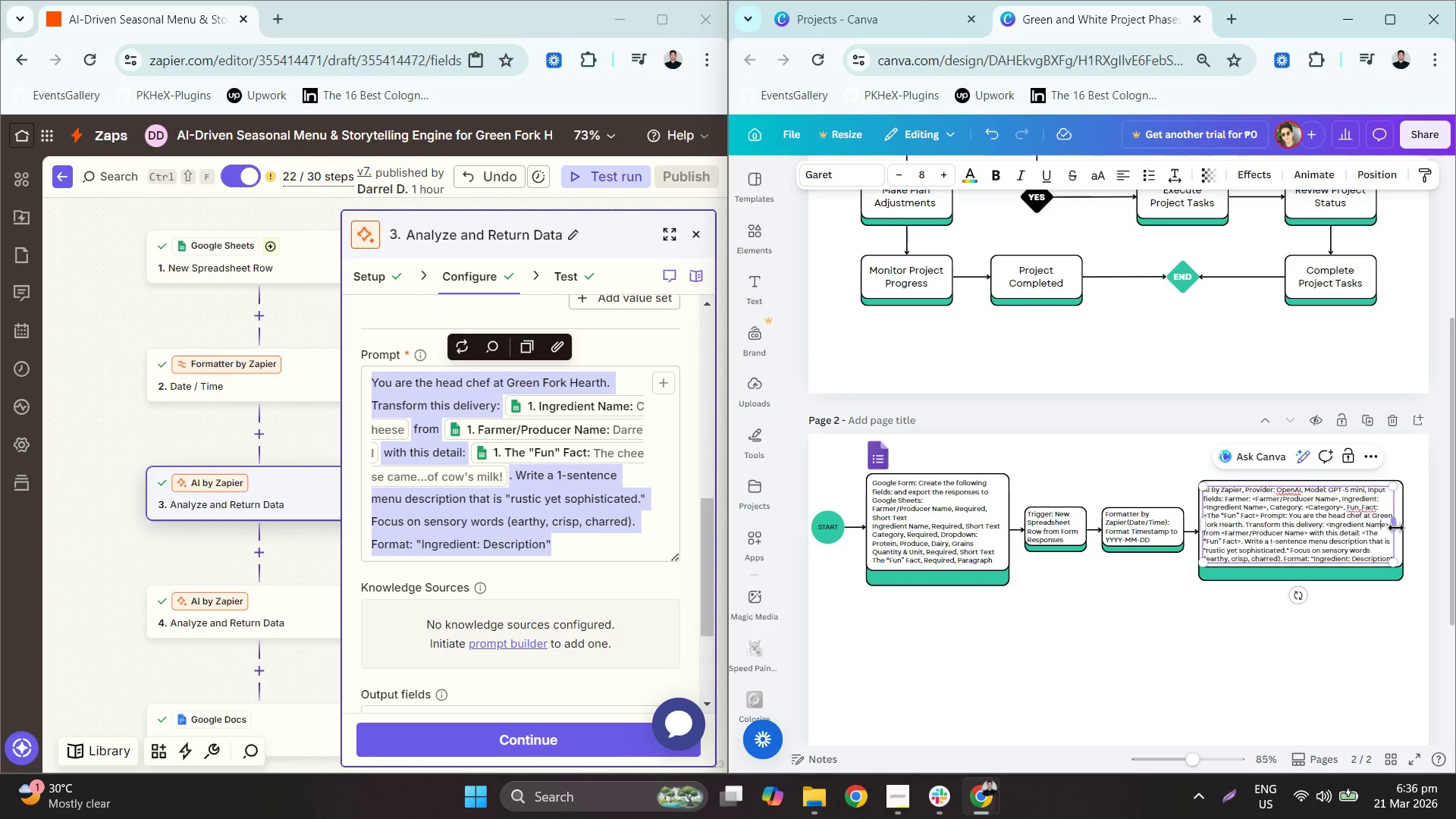 
left_click_drag(start_coordinate=[1396, 528], to_coordinate=[1401, 528])
 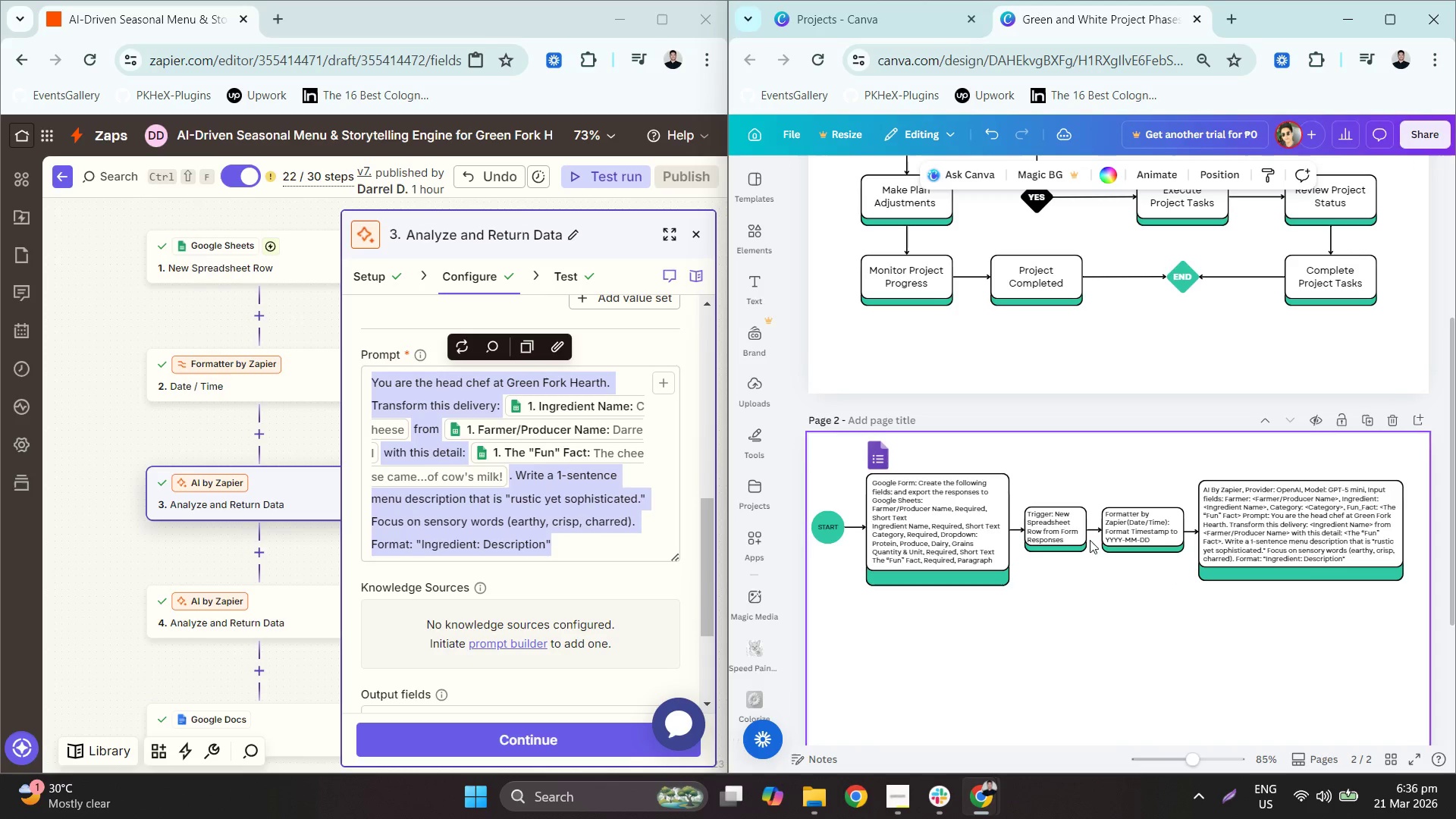 
left_click([951, 495])
 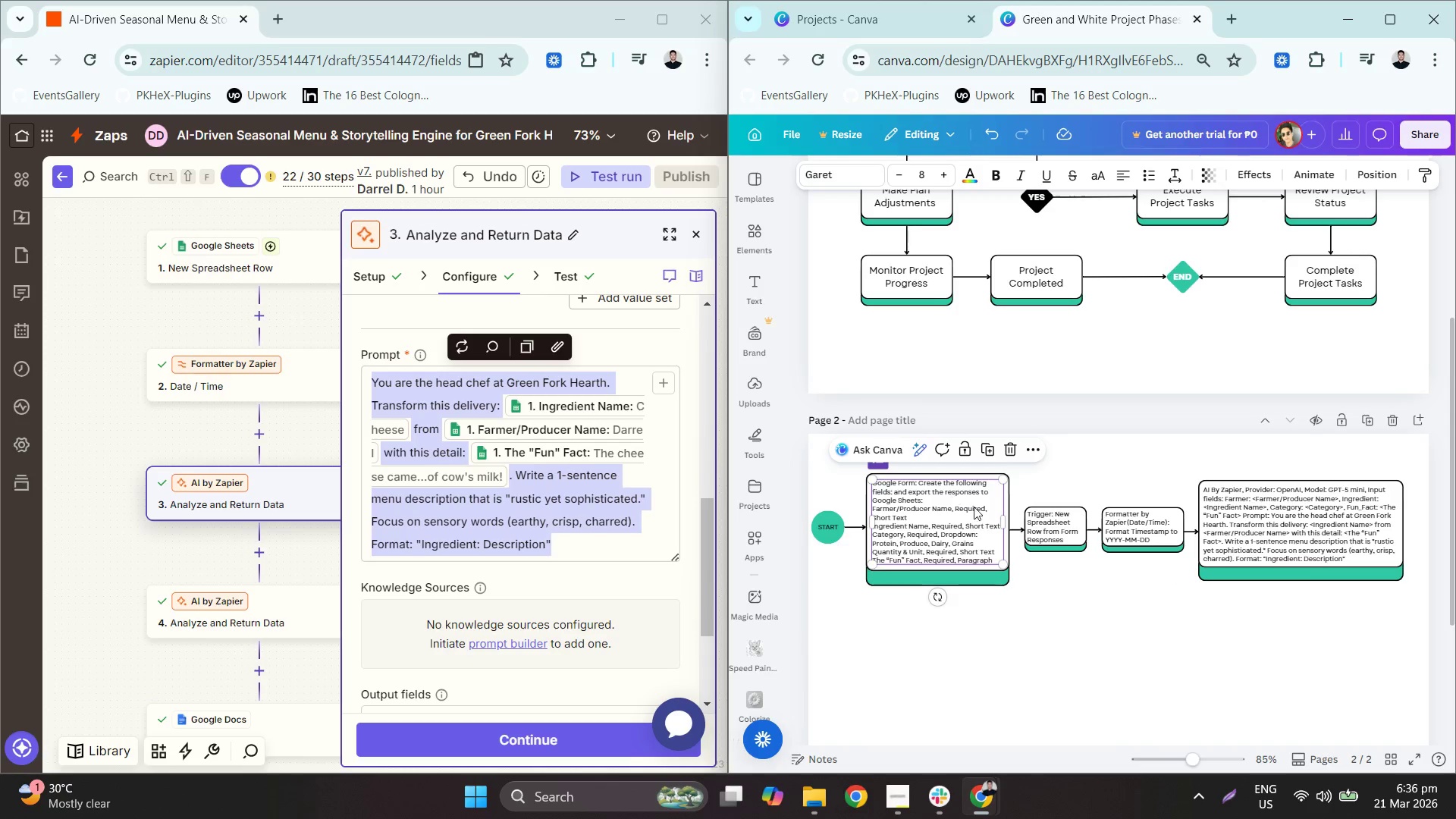 
mouse_move([983, 522])
 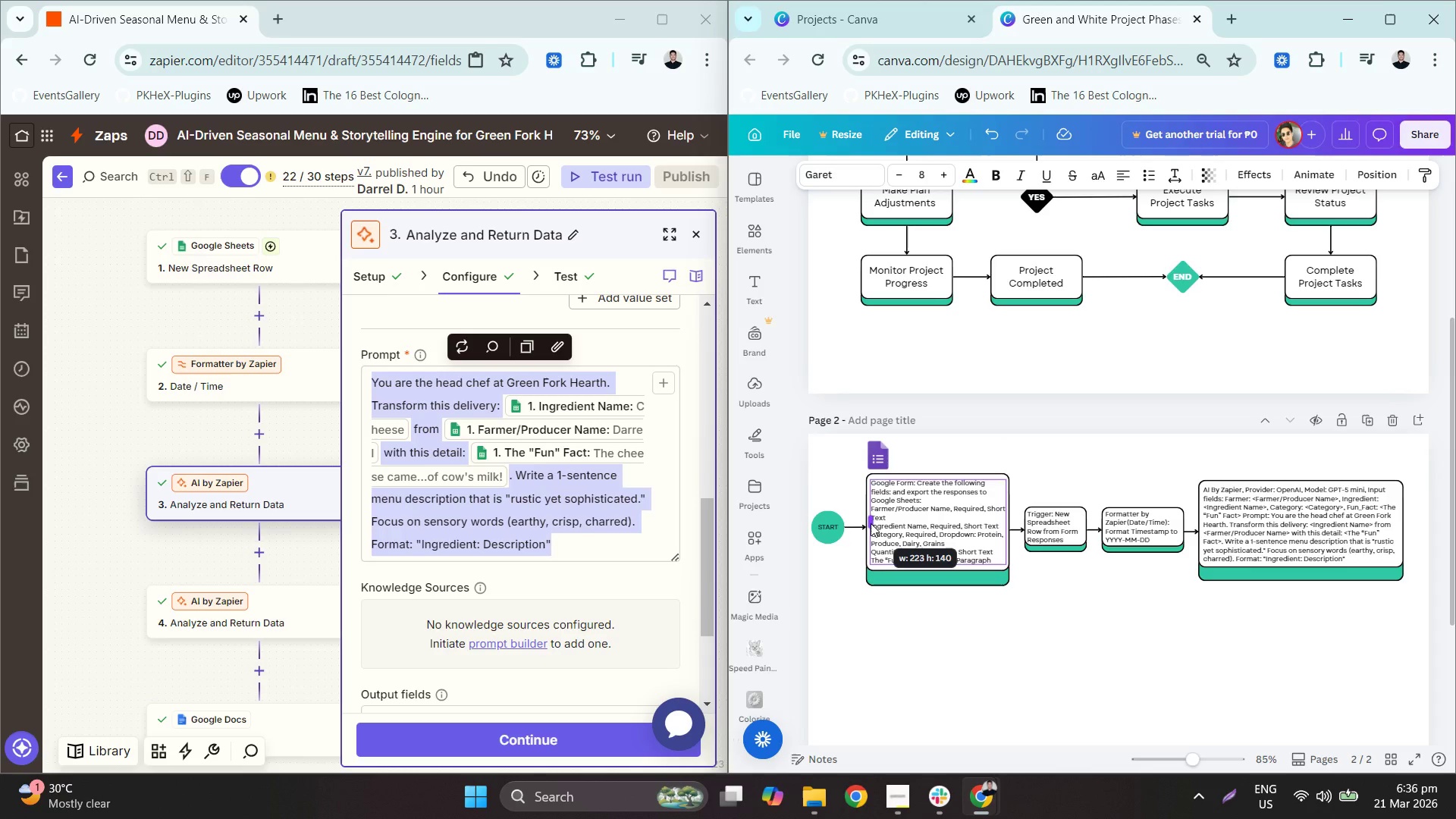 
left_click([971, 639])
 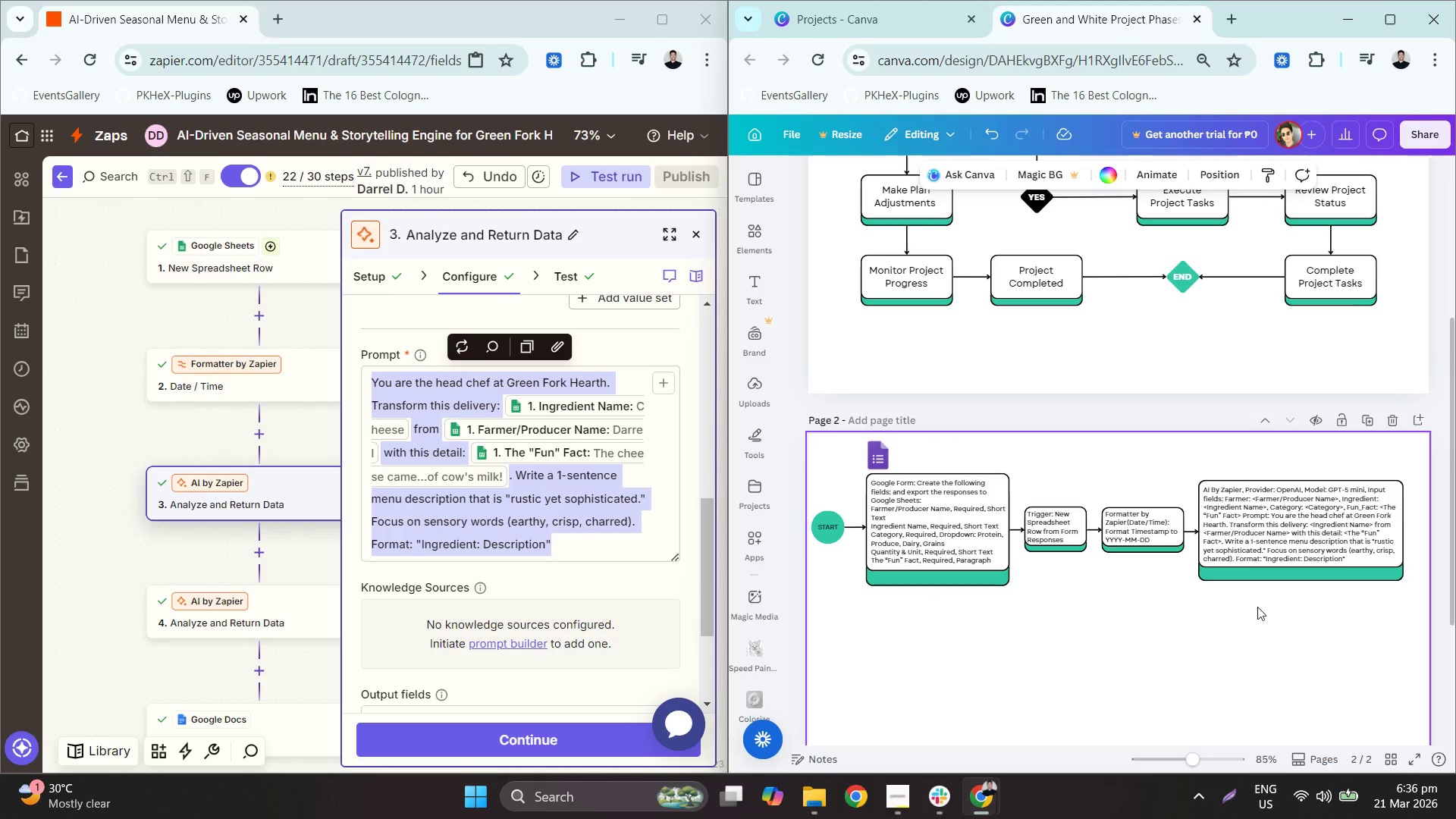 
hold_key(key=ControlLeft, duration=0.67)
scroll: coordinate [895, 538], scroll_direction: up, amount: 3.0
 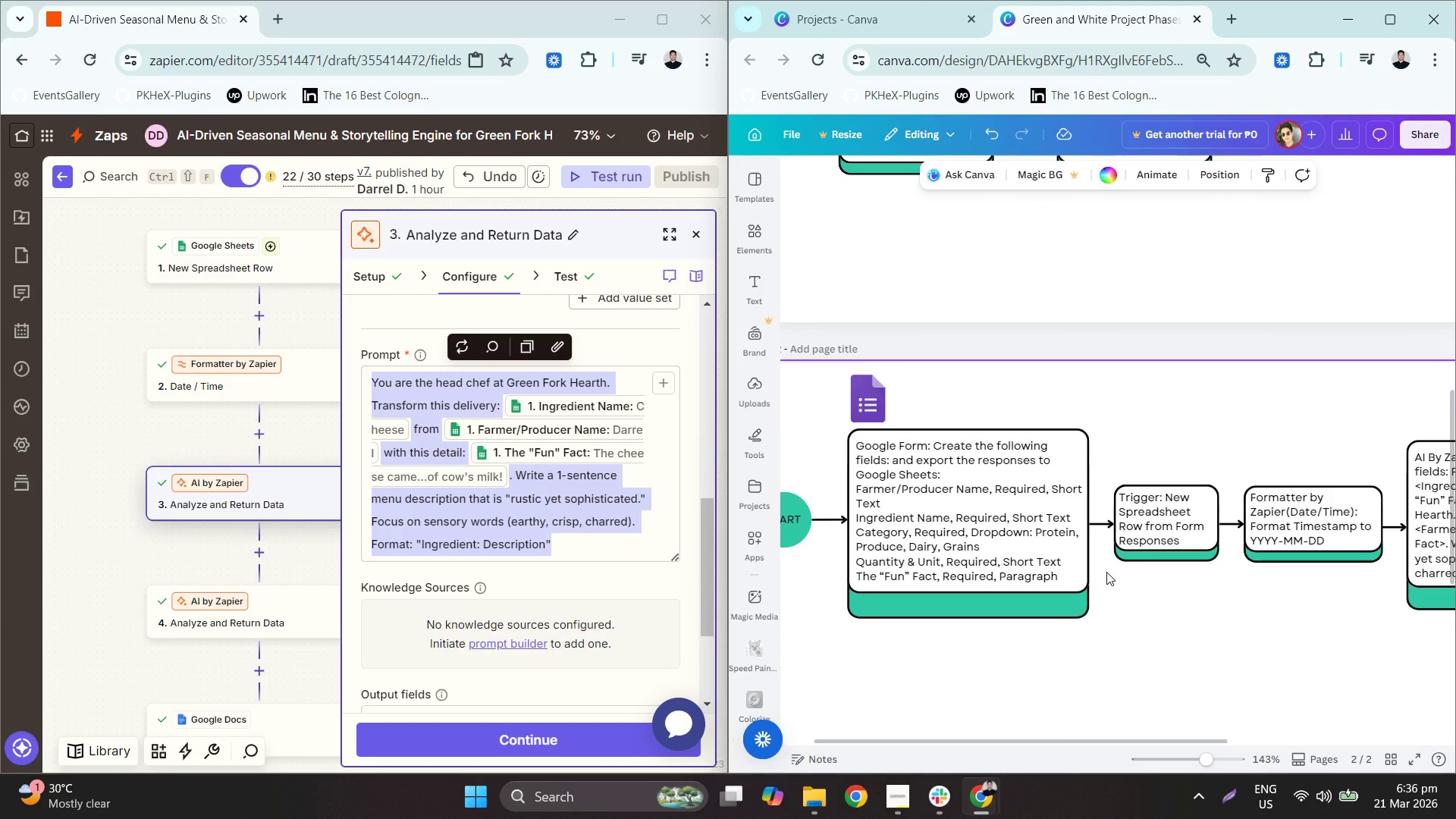 
hold_key(key=ControlLeft, duration=0.95)
scroll: coordinate [1106, 570], scroll_direction: down, amount: 2.0
 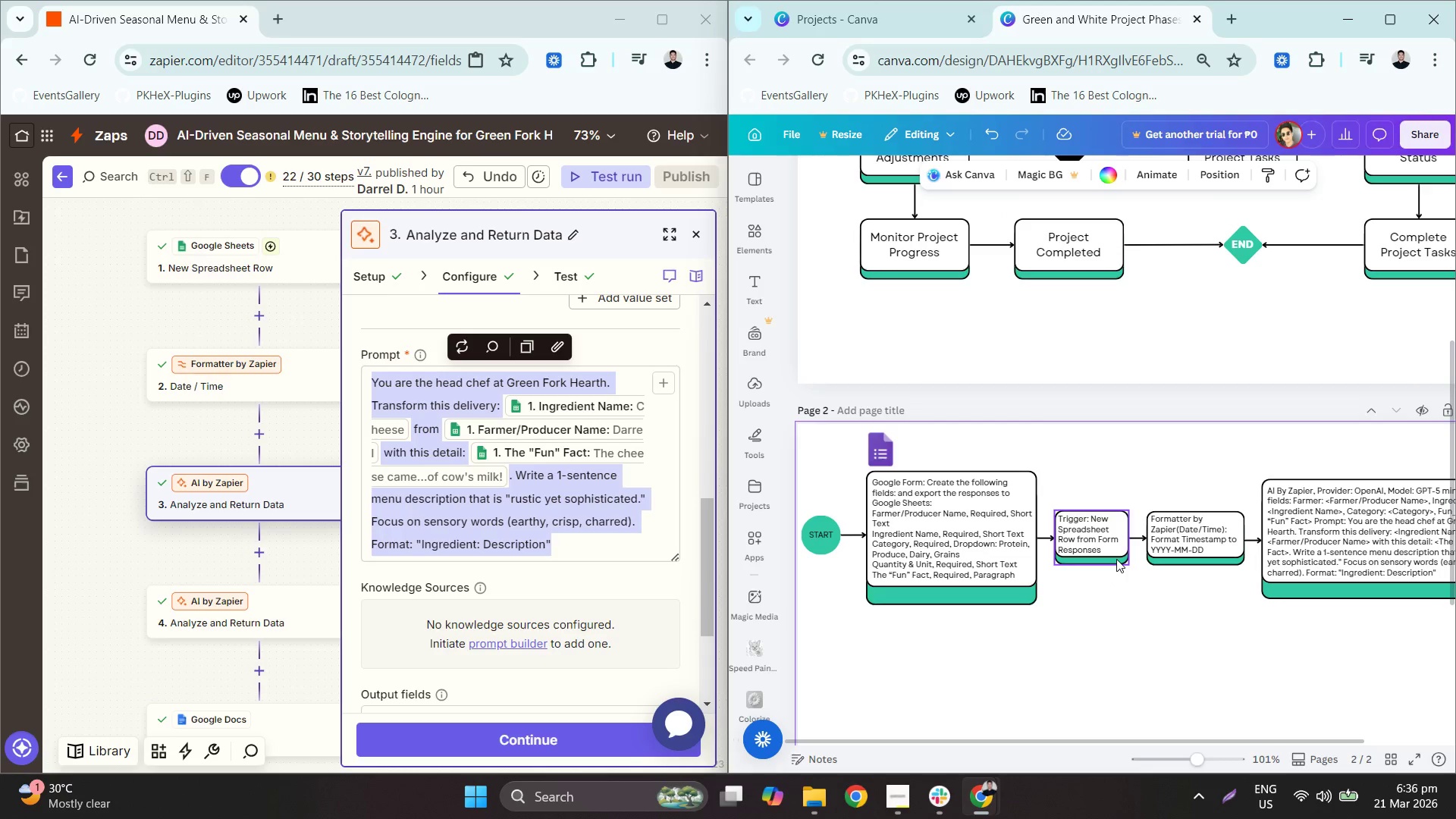 
hold_key(key=ControlLeft, duration=0.8)
scroll: coordinate [1116, 559], scroll_direction: down, amount: 2.0
 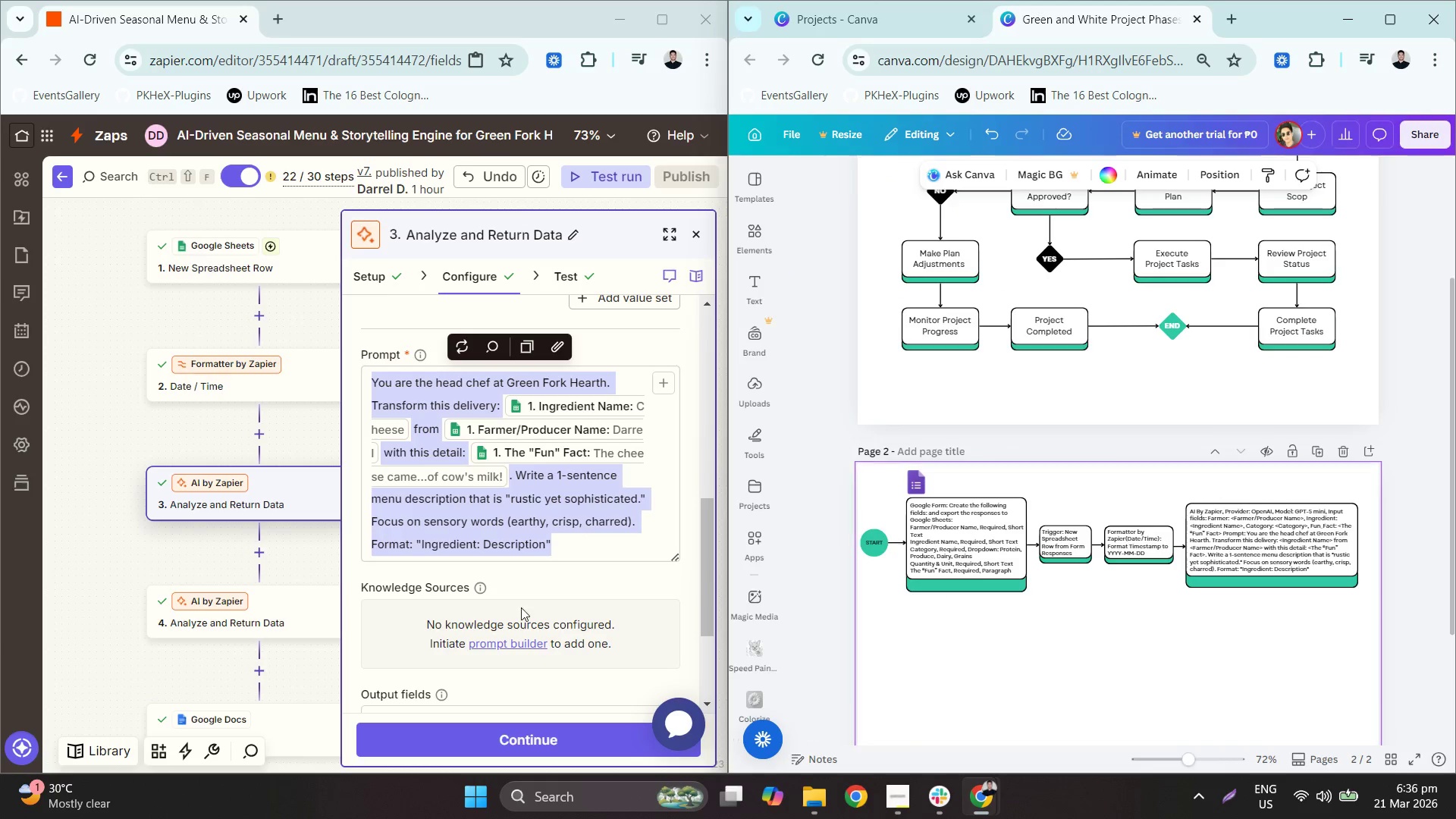 
left_click([273, 529])
 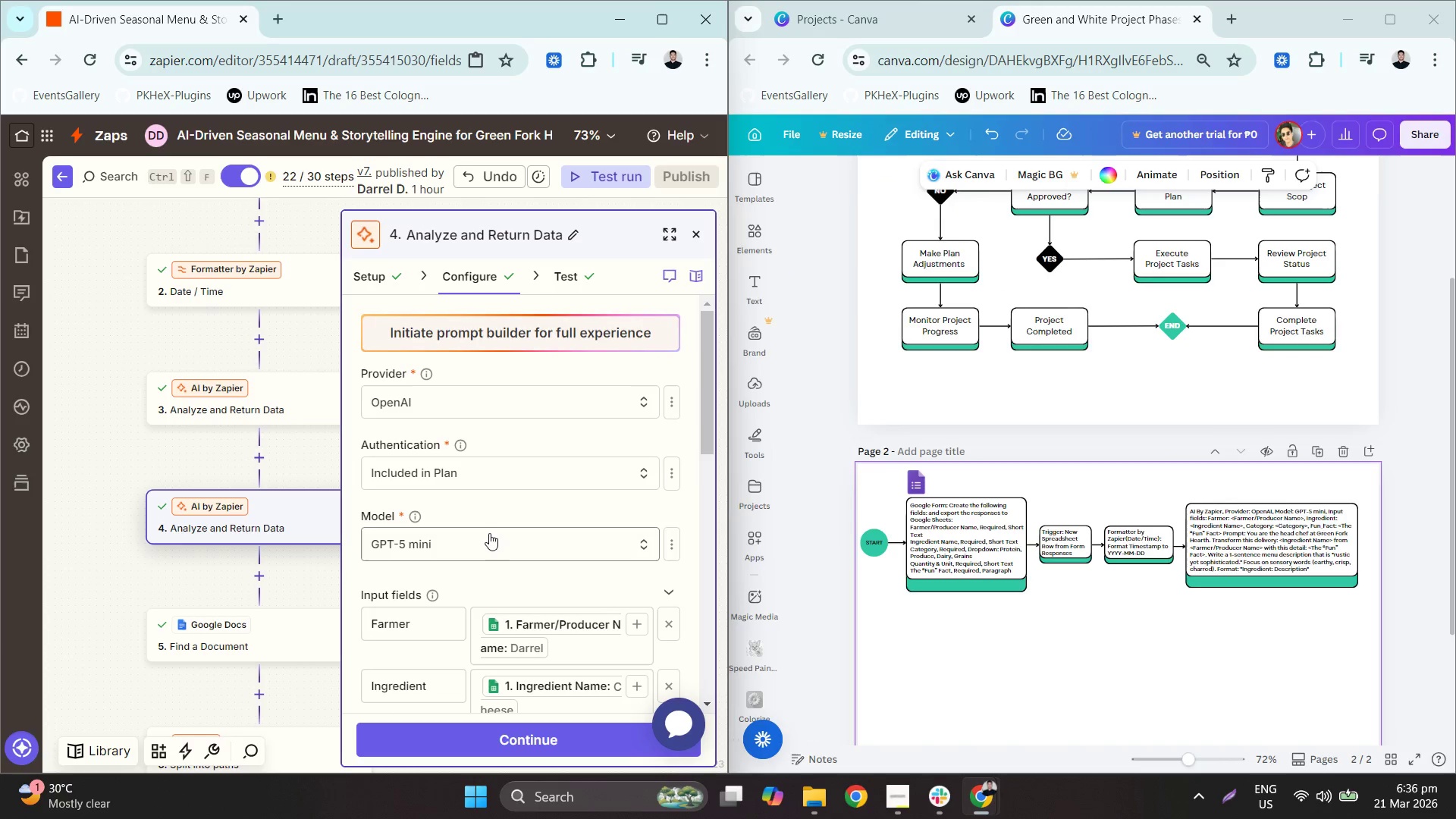 
scroll: coordinate [229, 561], scroll_direction: down, amount: 2.0
 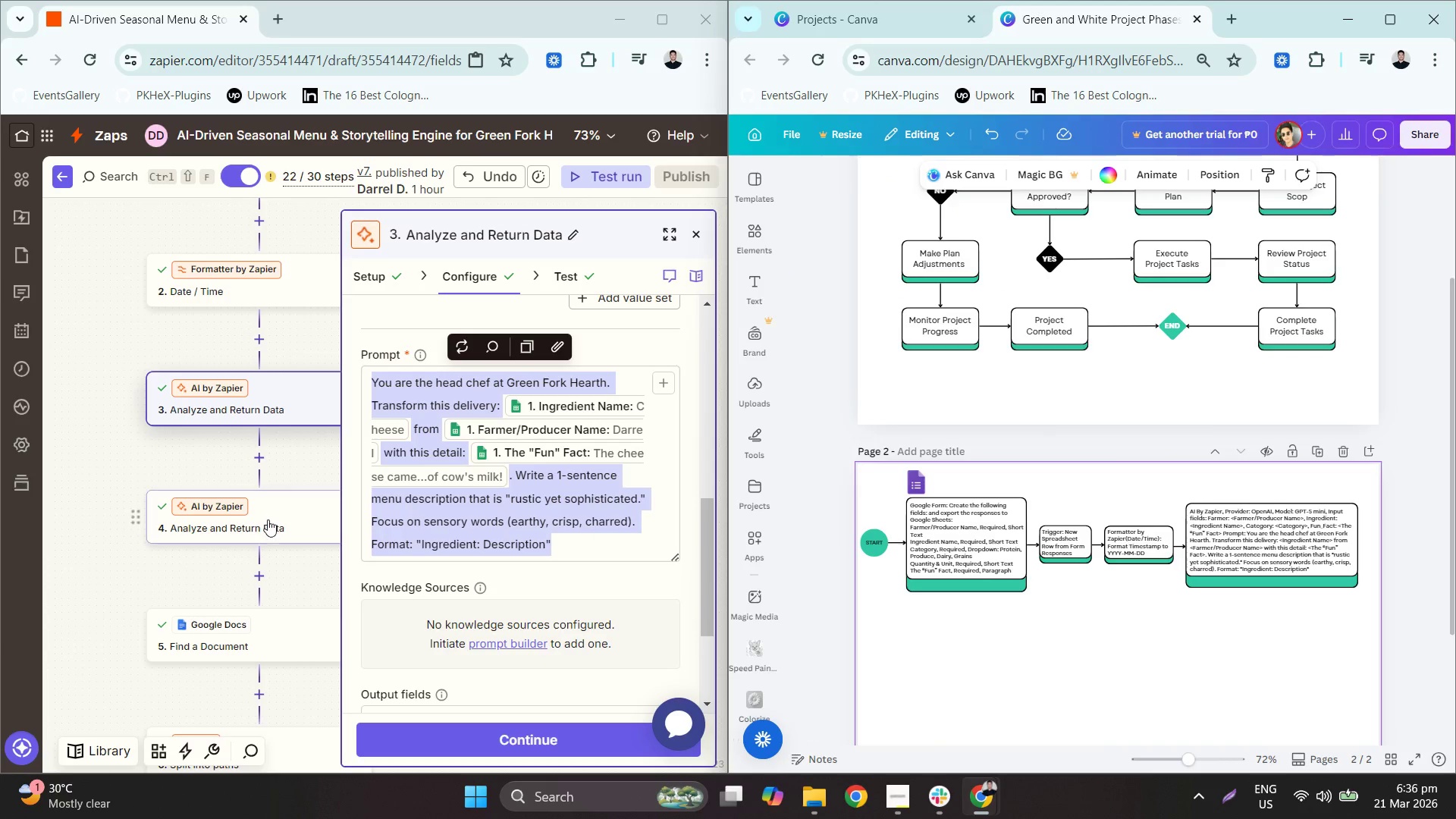 
left_click_drag(start_coordinate=[1331, 611], to_coordinate=[1260, 510])
 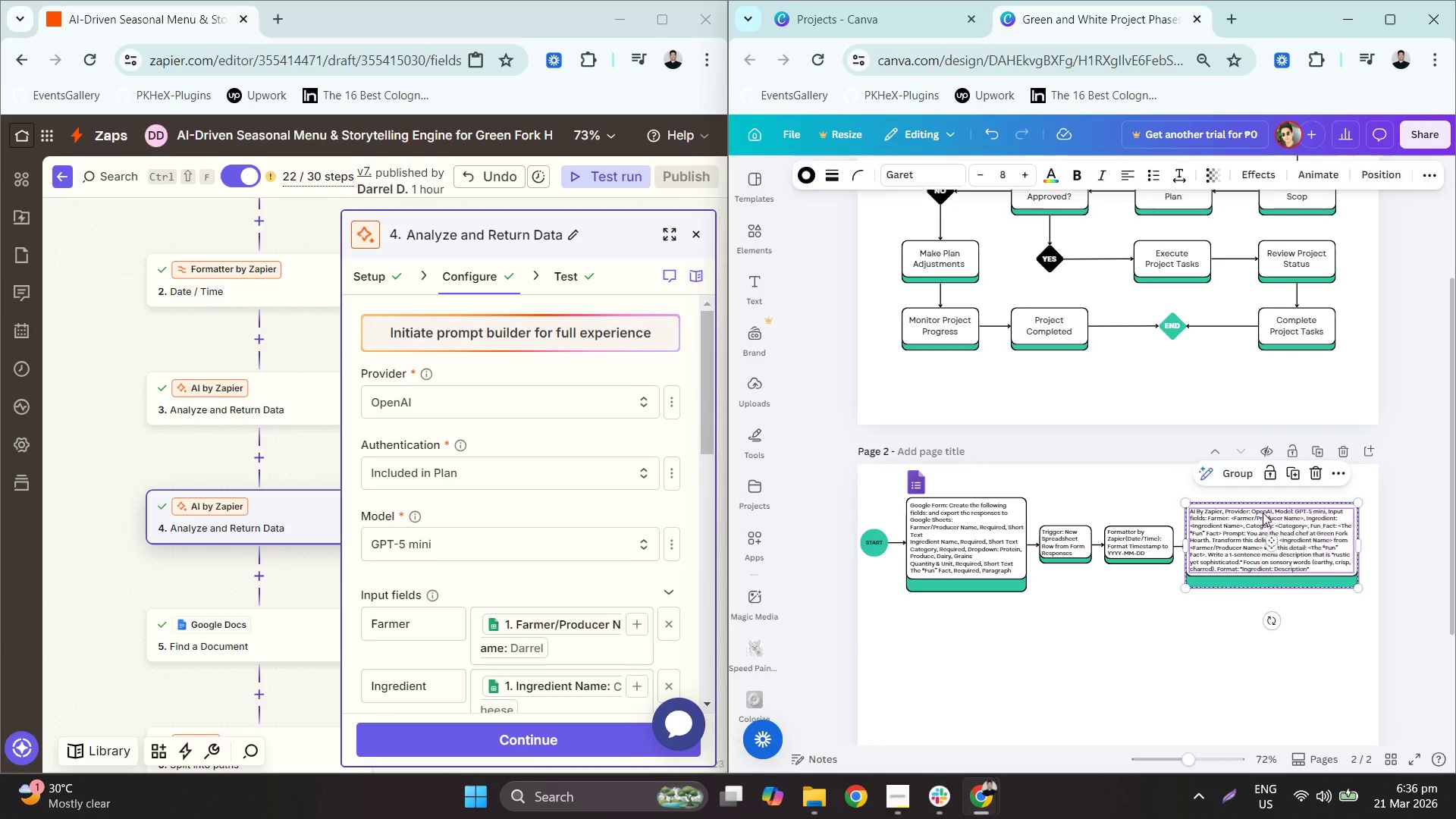 
key(Control+C)
 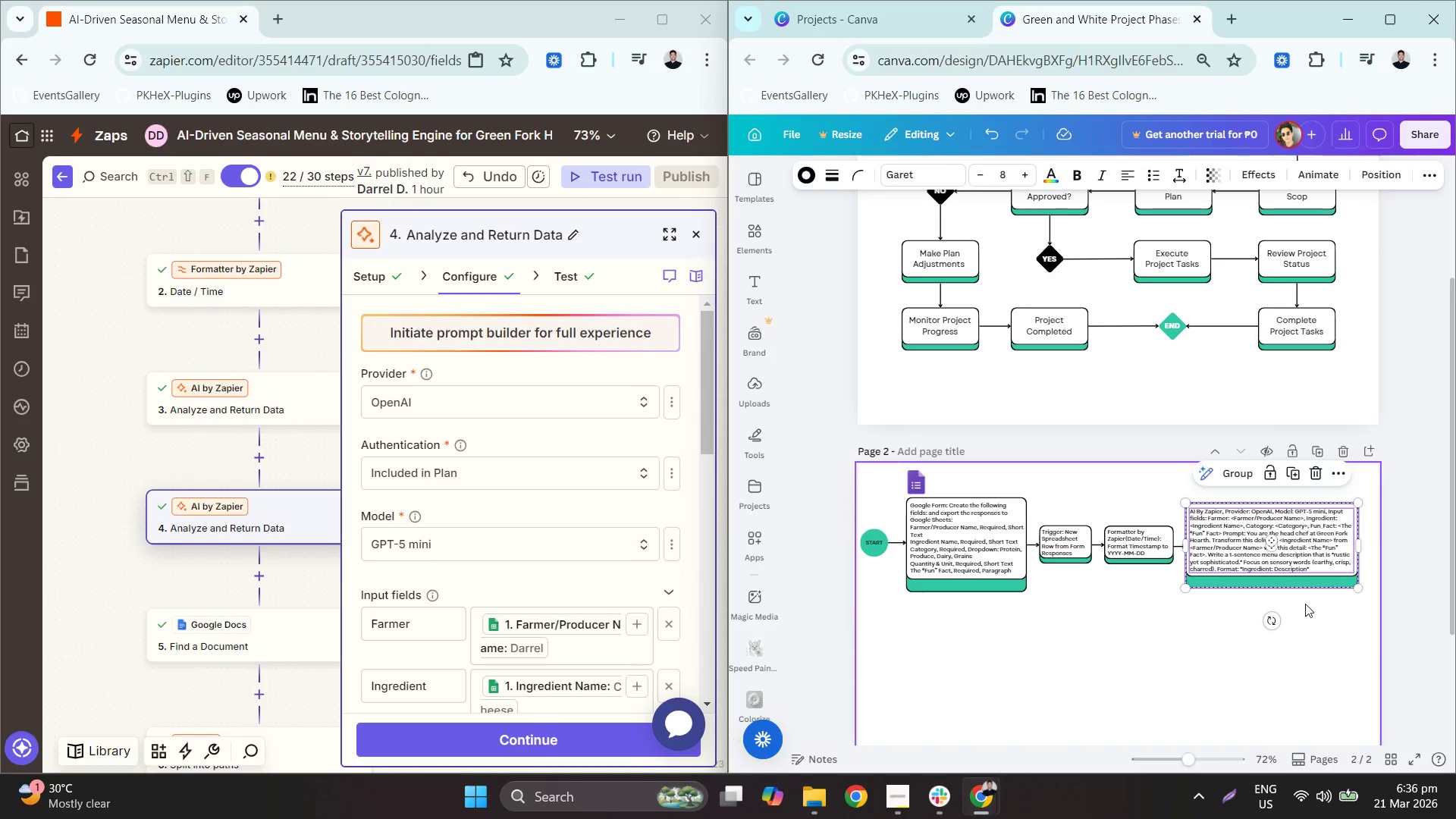 
key(Control+V)
 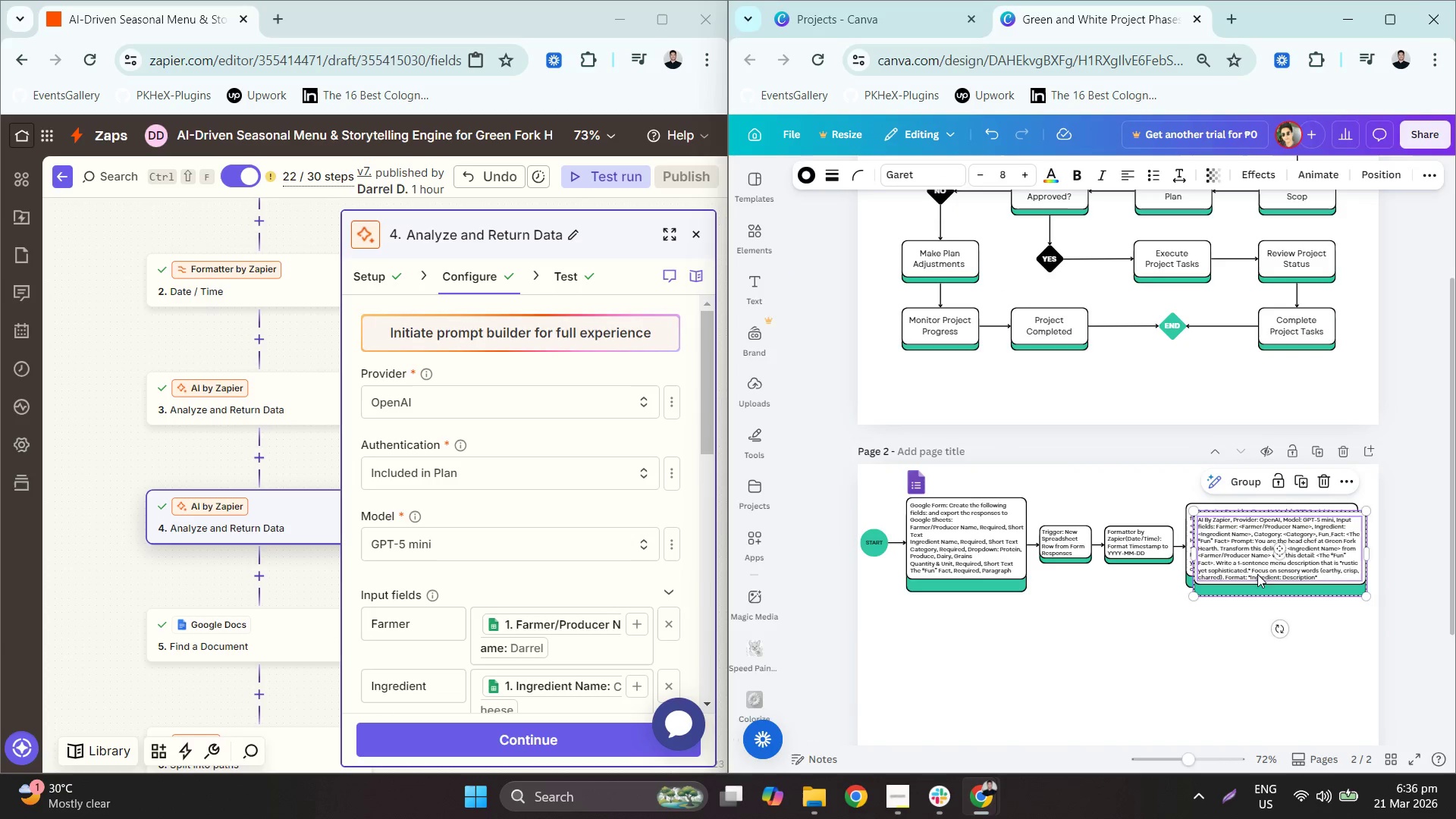 
left_click_drag(start_coordinate=[1247, 557], to_coordinate=[1238, 648])
 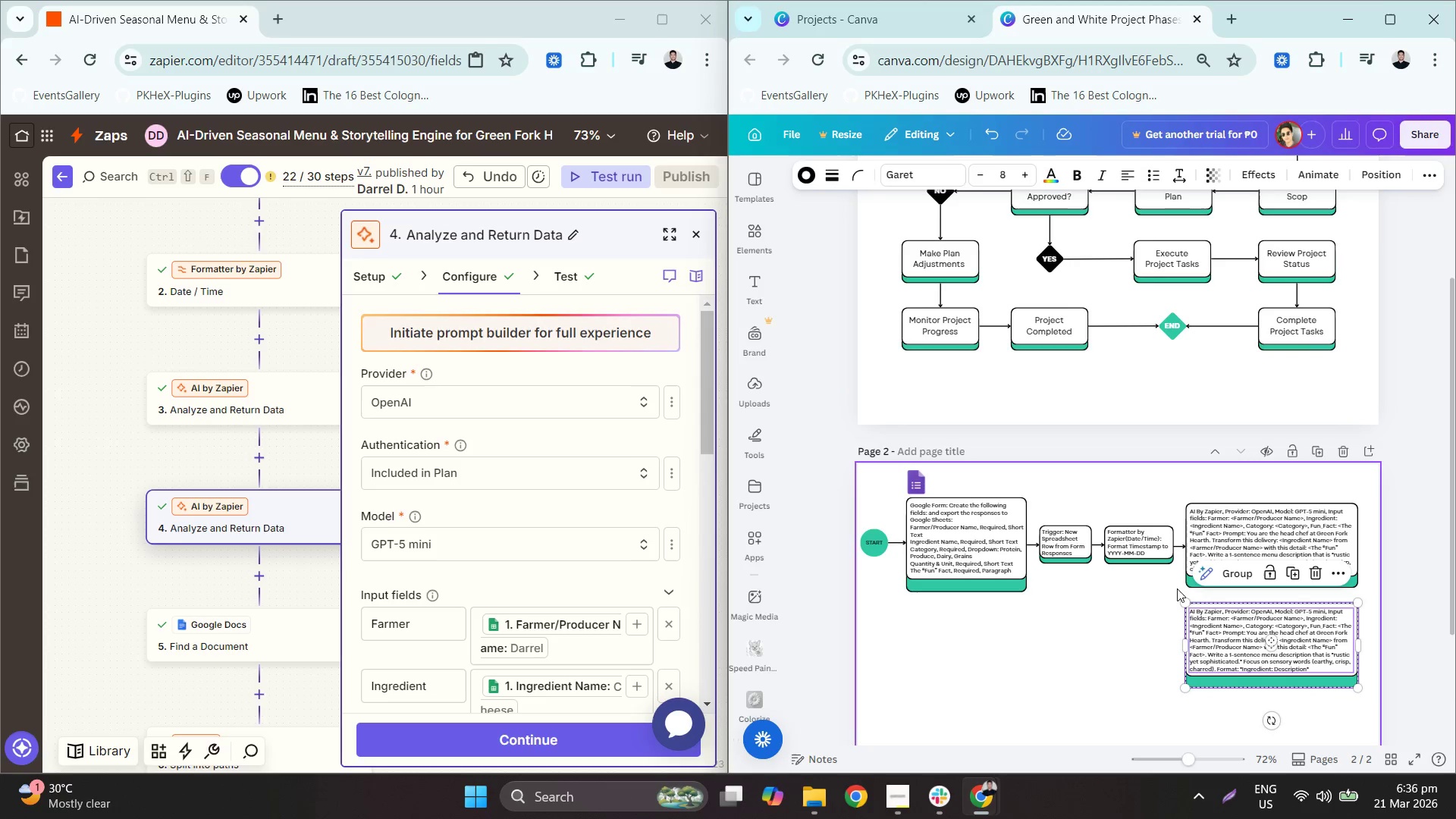 
hold_key(key=ControlLeft, duration=0.59)
scroll: coordinate [1177, 590], scroll_direction: up, amount: 6.0
 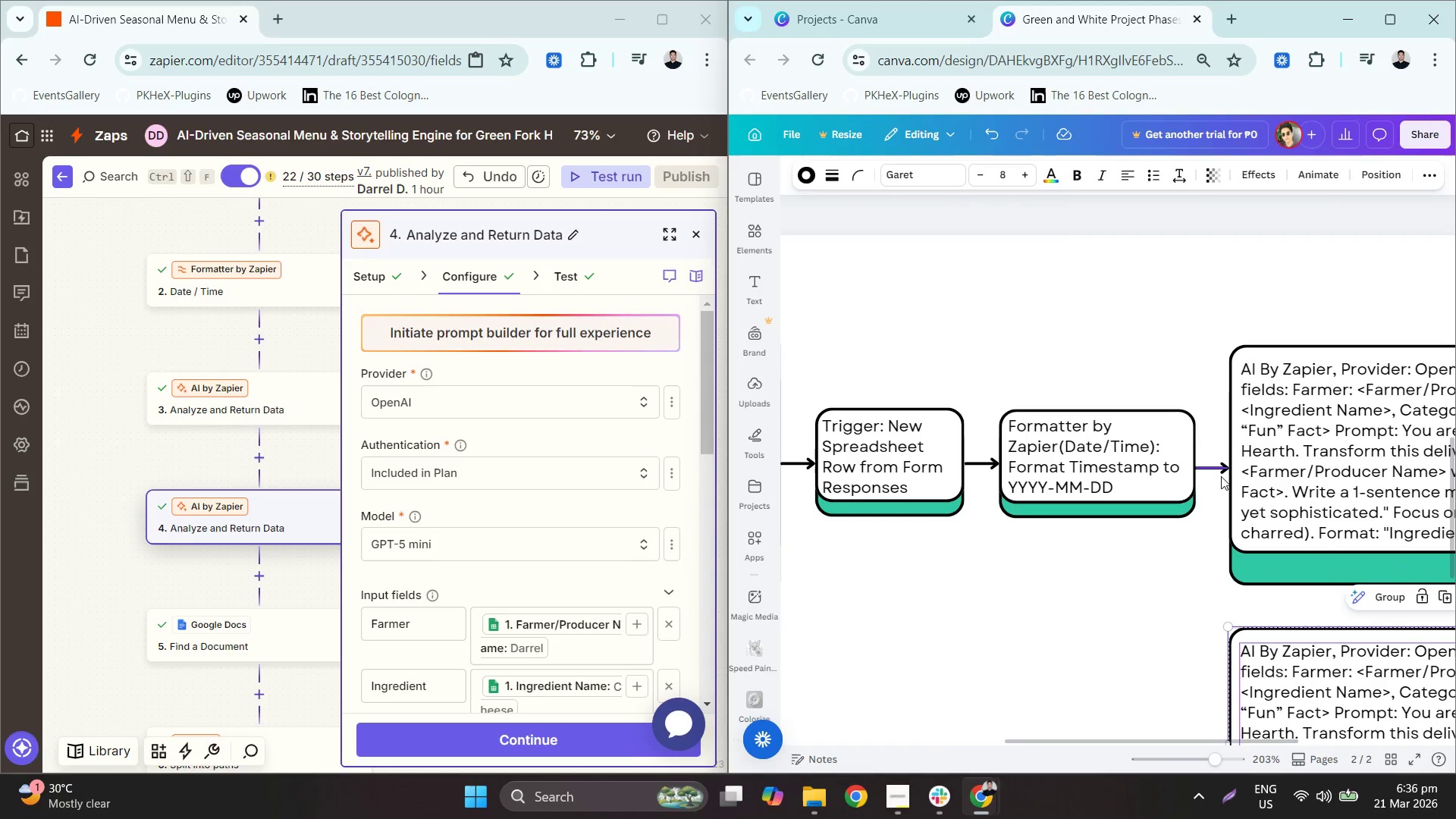 
left_click([1216, 470])
 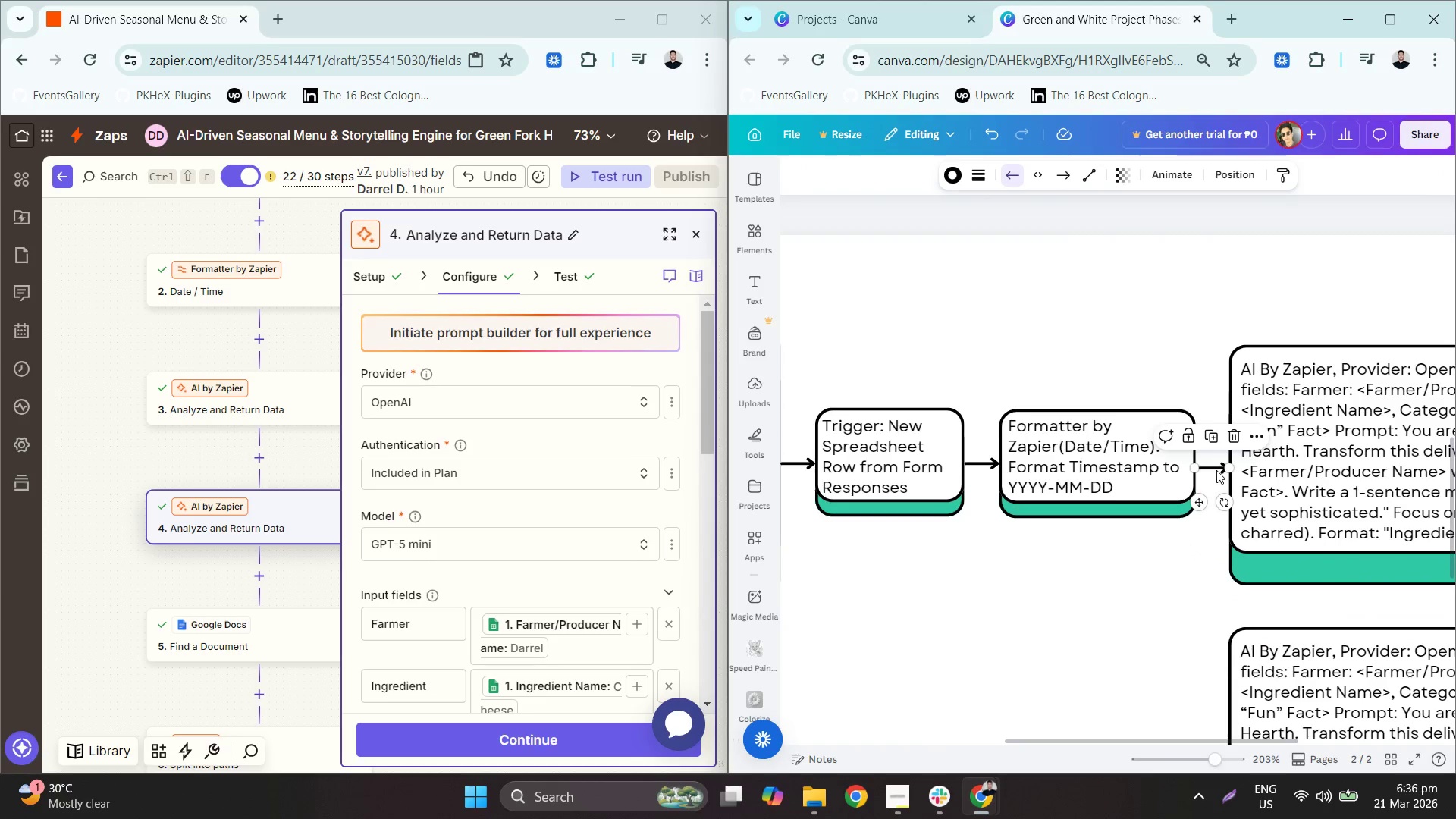 
key(Control+C)
 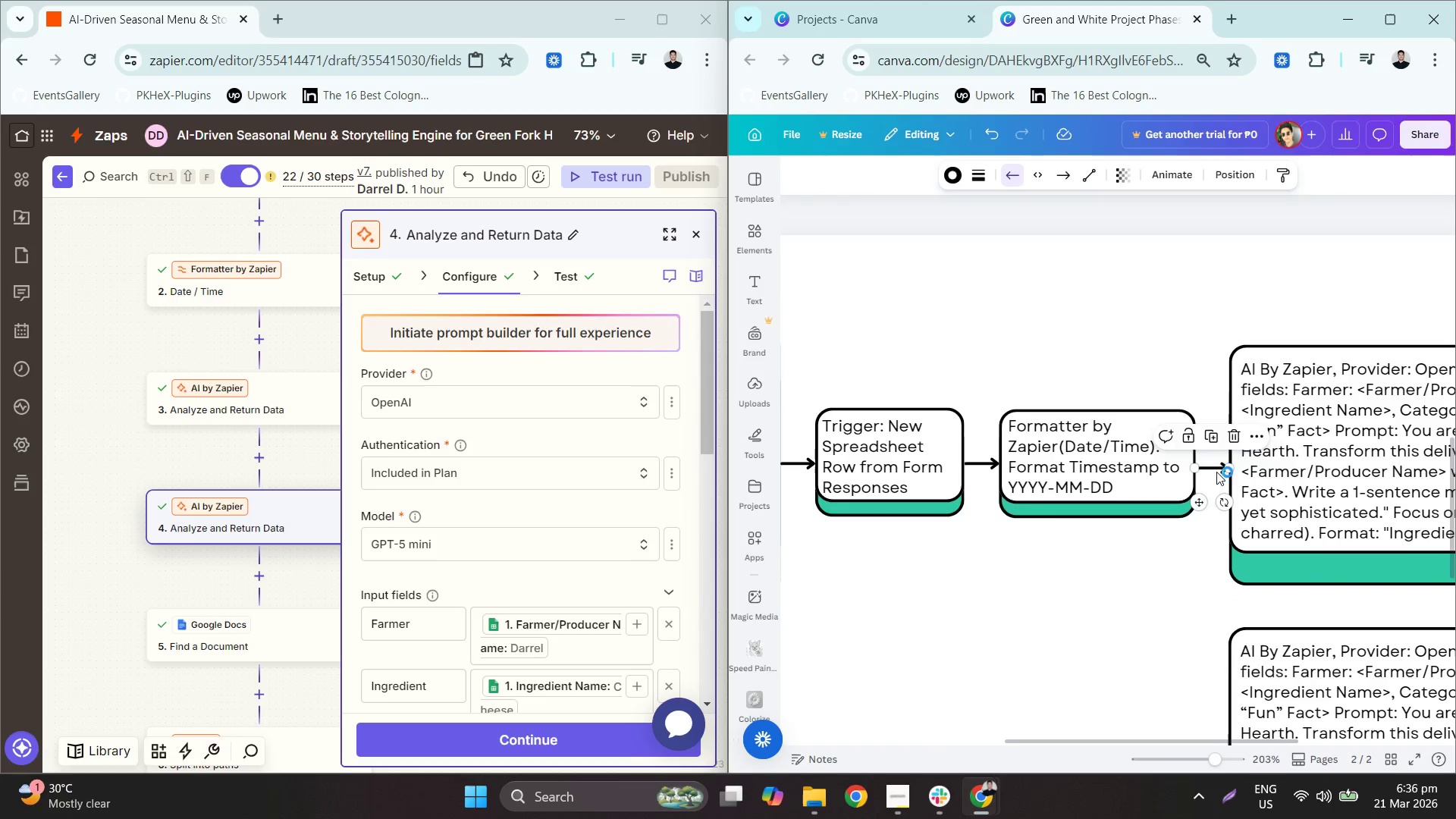 
key(Control+V)
 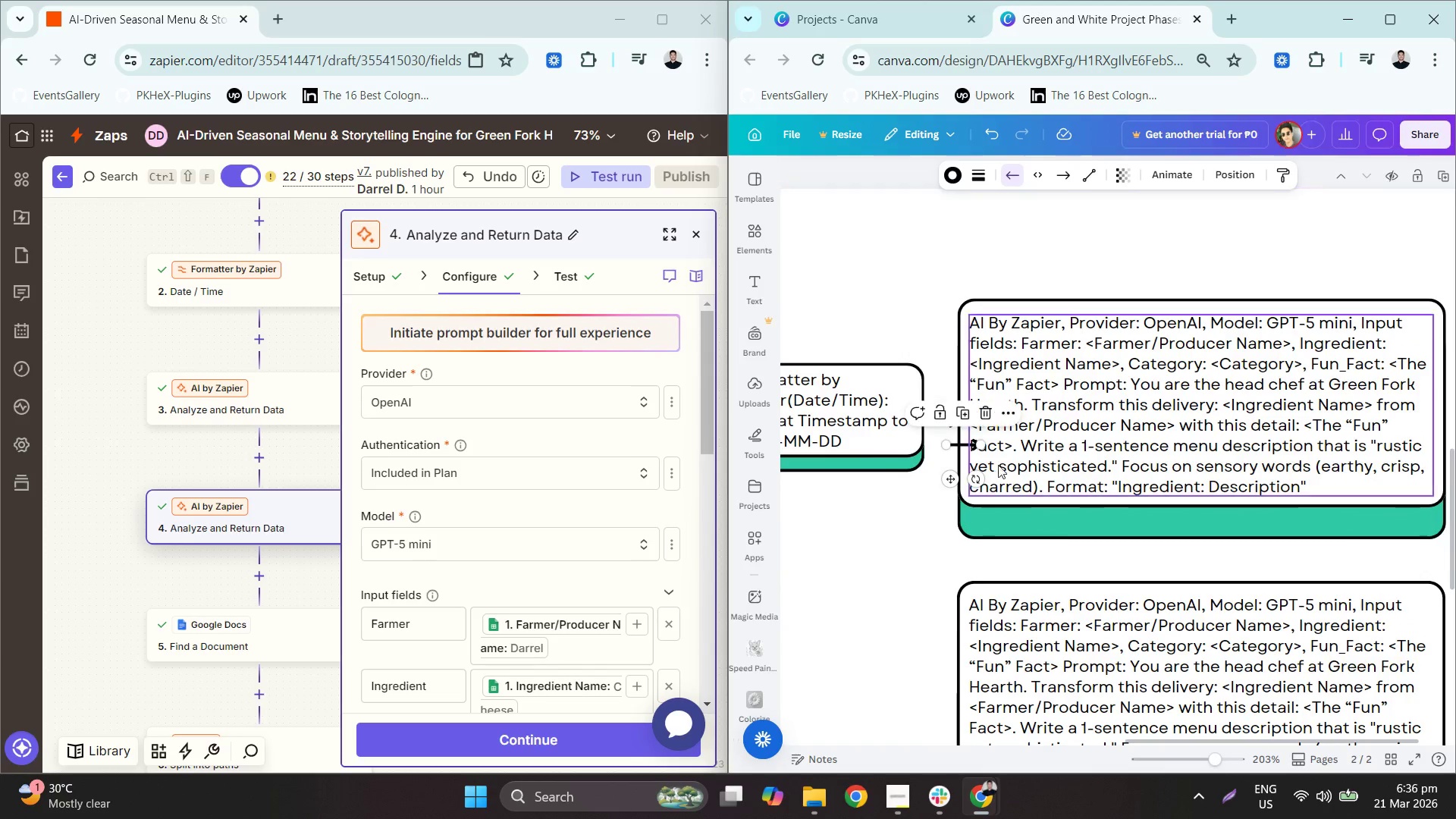 
left_click([949, 441])
 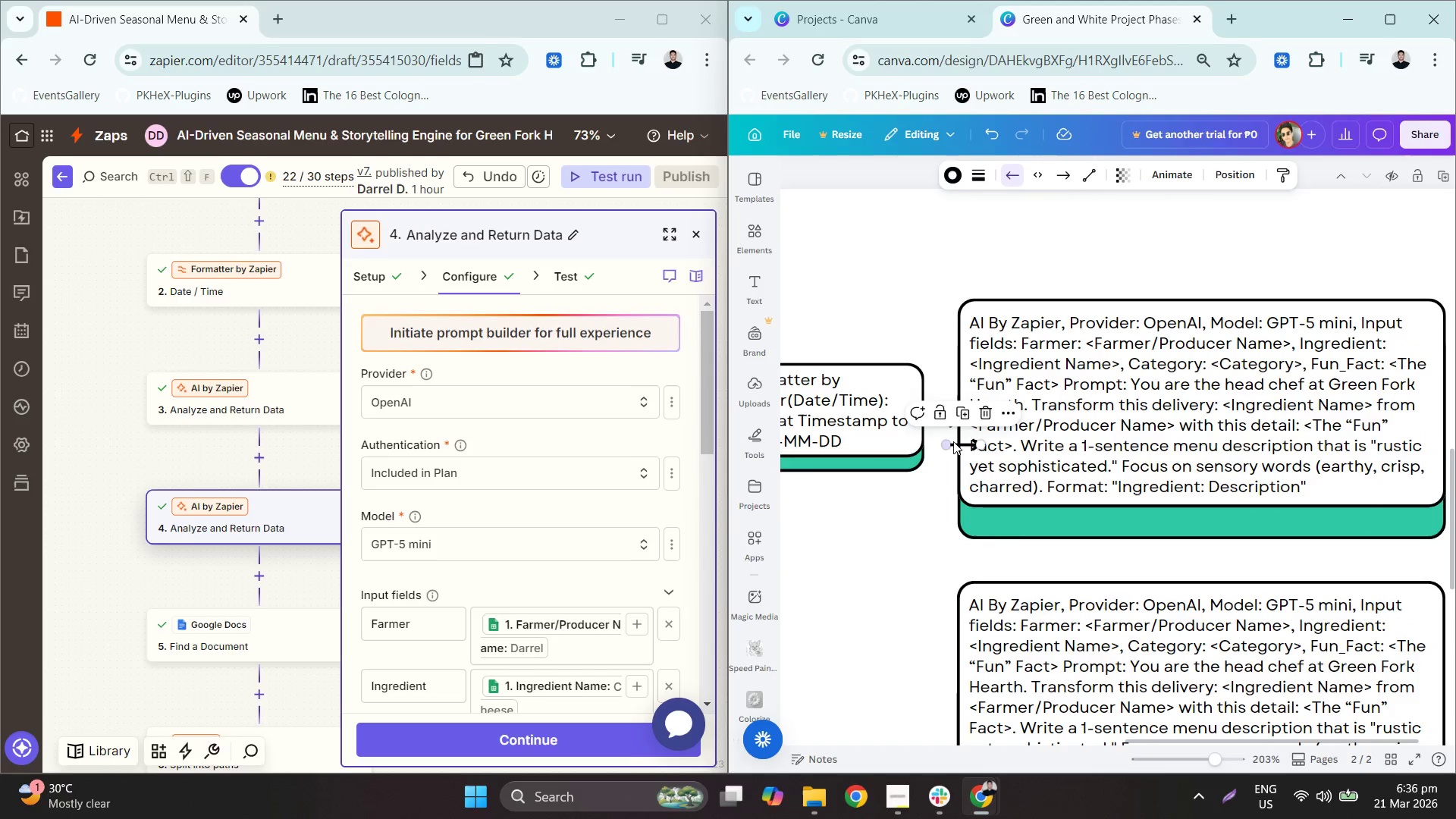 
left_click_drag(start_coordinate=[953, 441], to_coordinate=[1207, 535])
 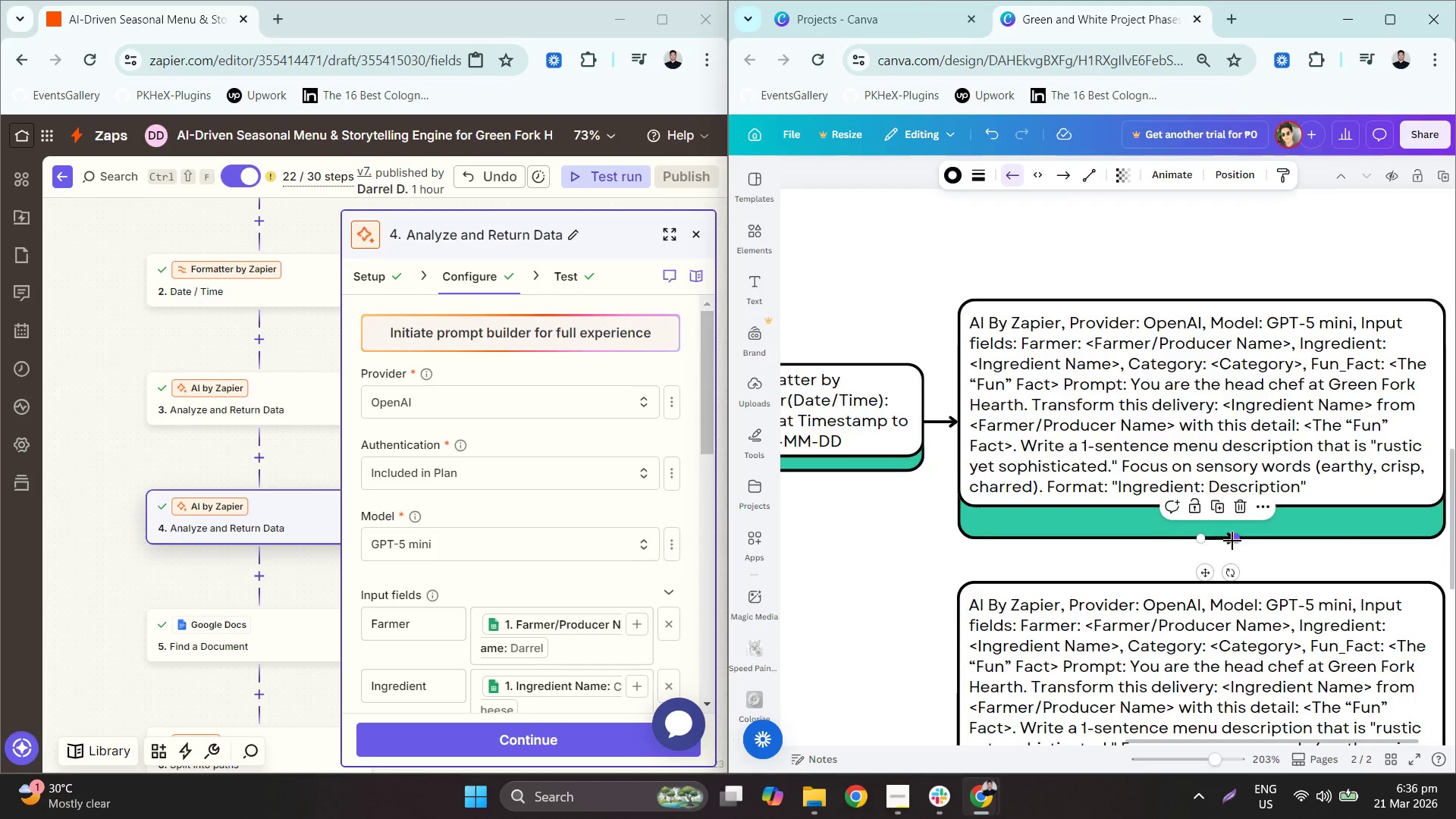 
left_click_drag(start_coordinate=[1234, 541], to_coordinate=[1202, 578])
 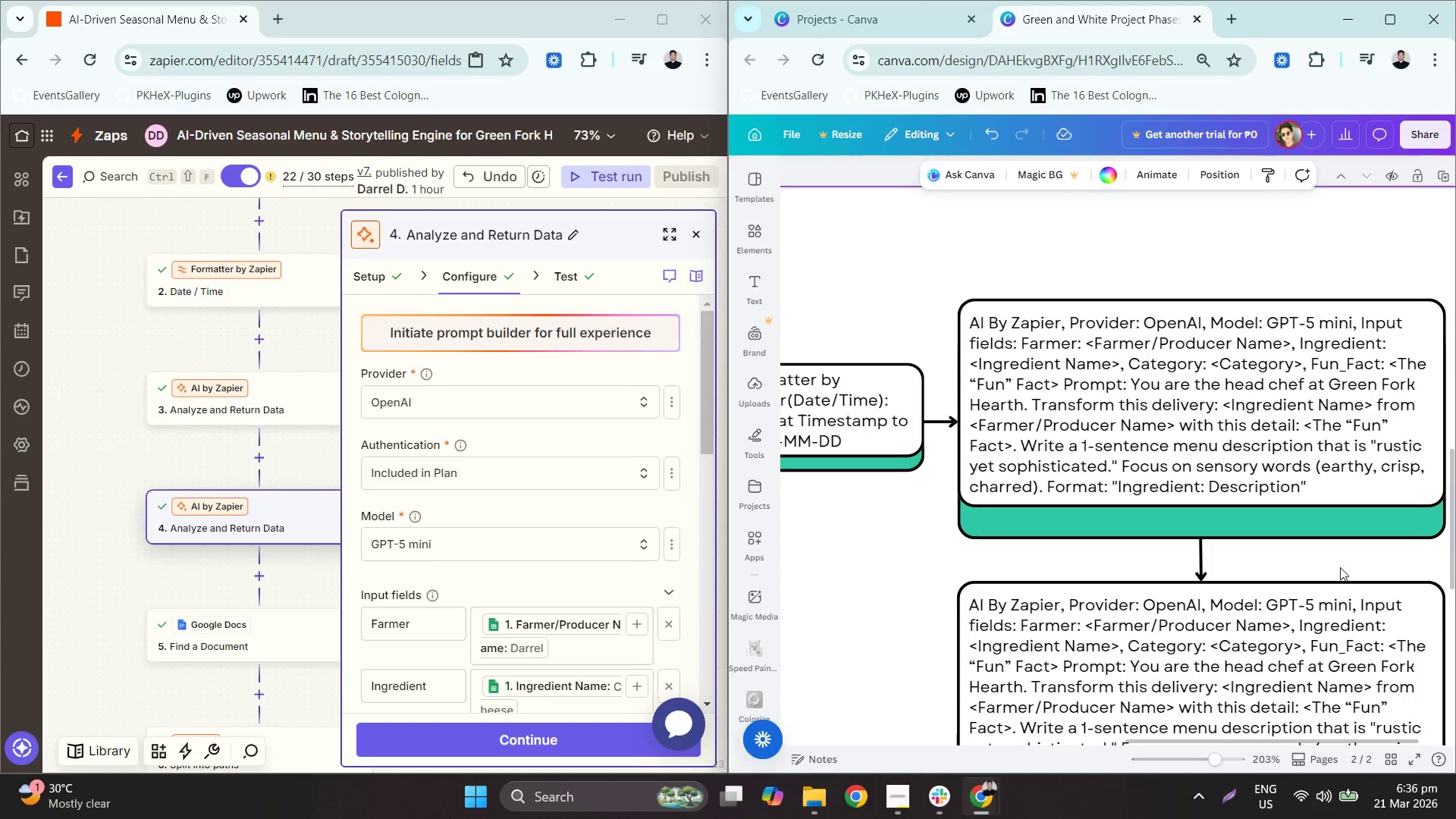 
hold_key(key=ControlLeft, duration=0.7)
scroll: coordinate [1349, 570], scroll_direction: down, amount: 4.0
 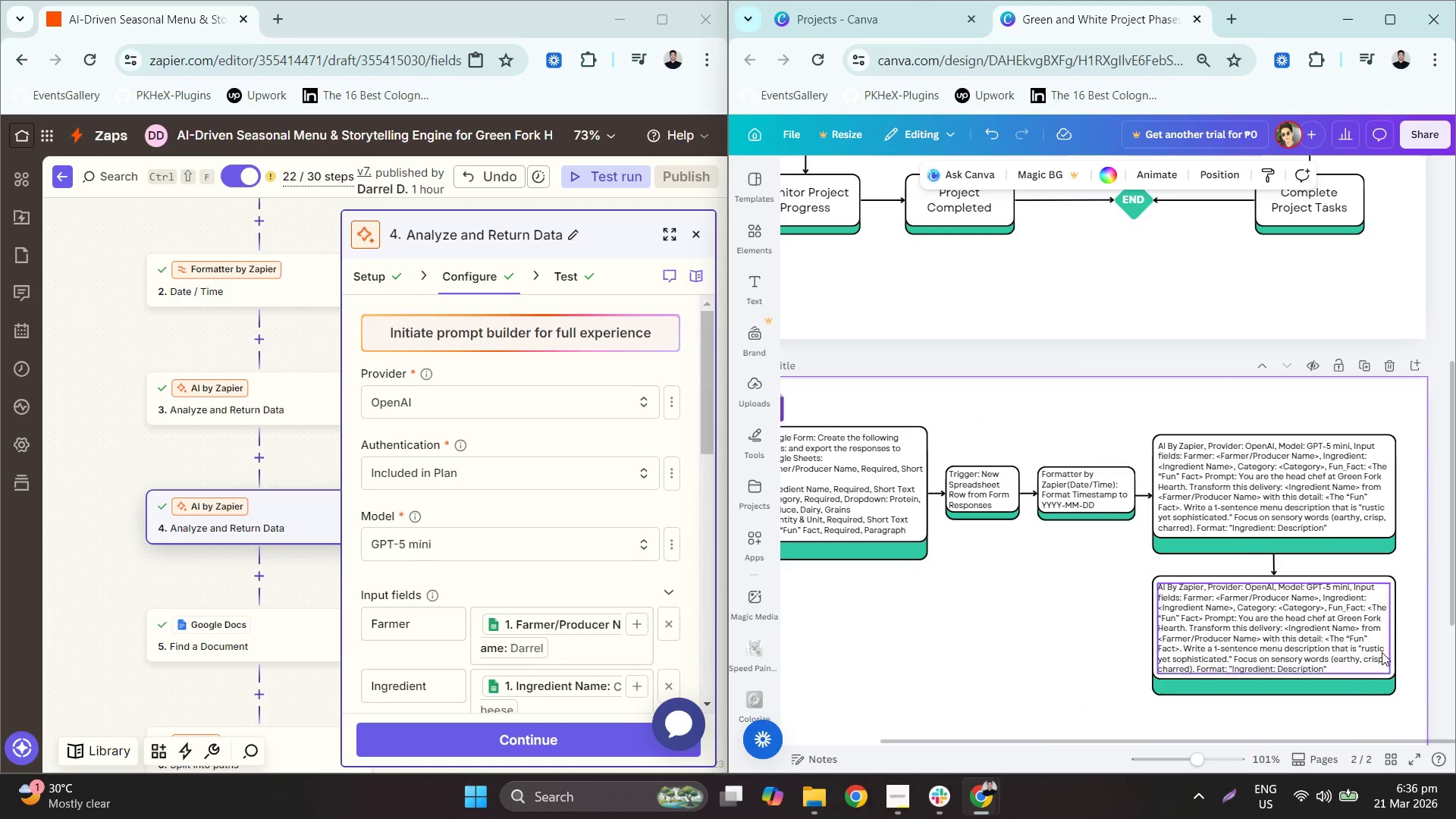 
left_click_drag(start_coordinate=[1348, 729], to_coordinate=[1297, 632])
 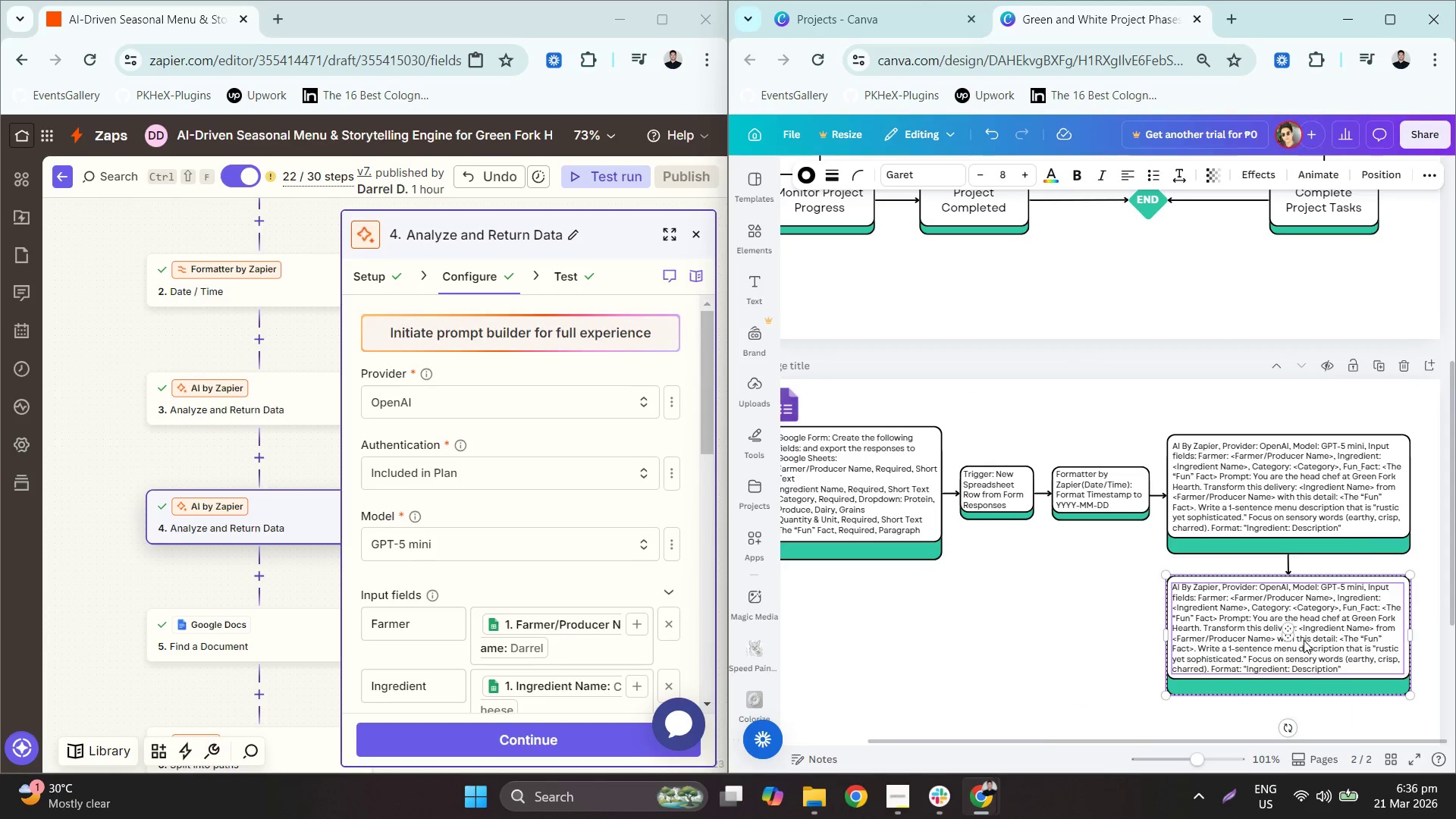 
left_click_drag(start_coordinate=[1304, 640], to_coordinate=[1303, 635])
 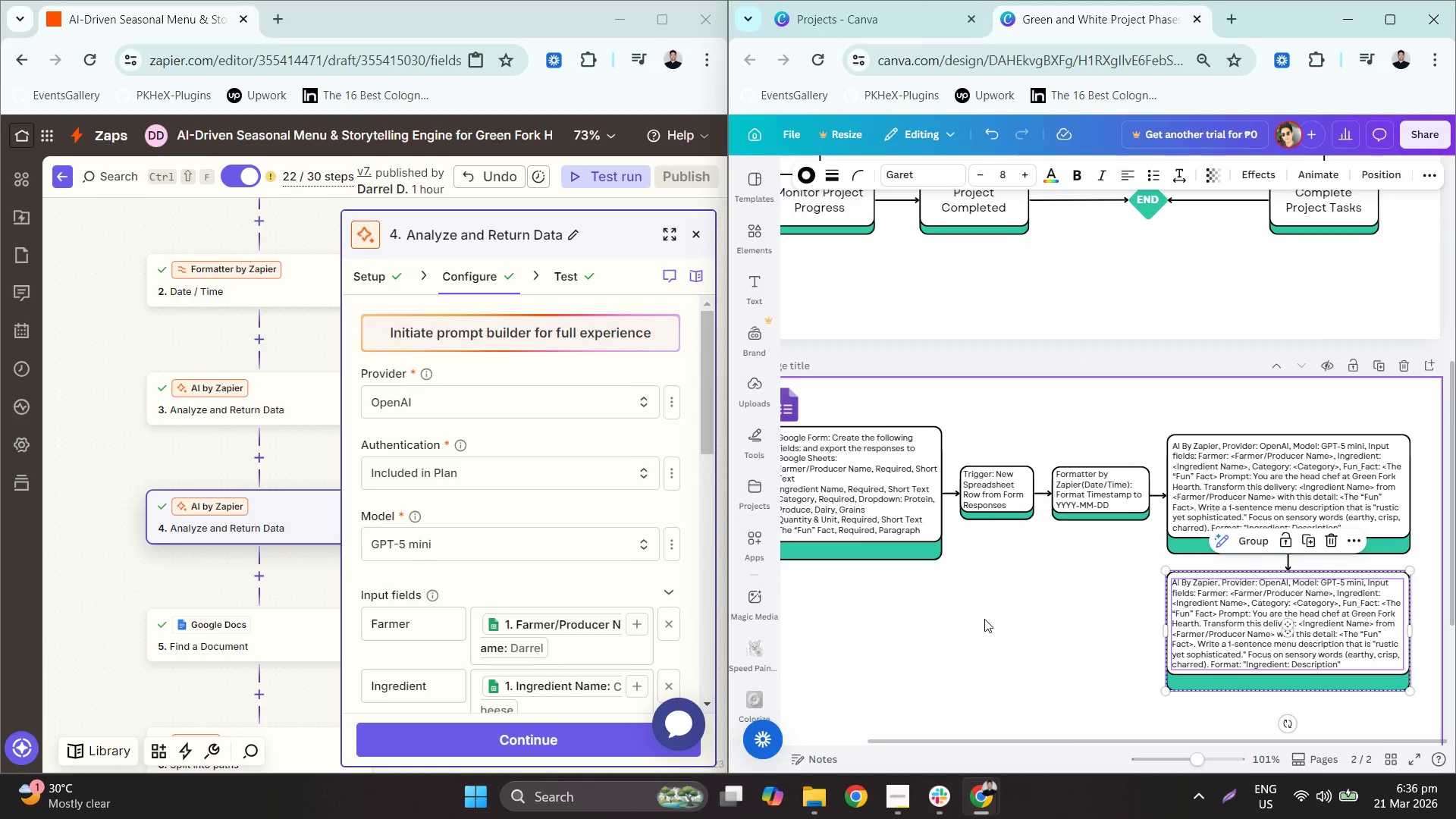 
left_click([984, 619])
 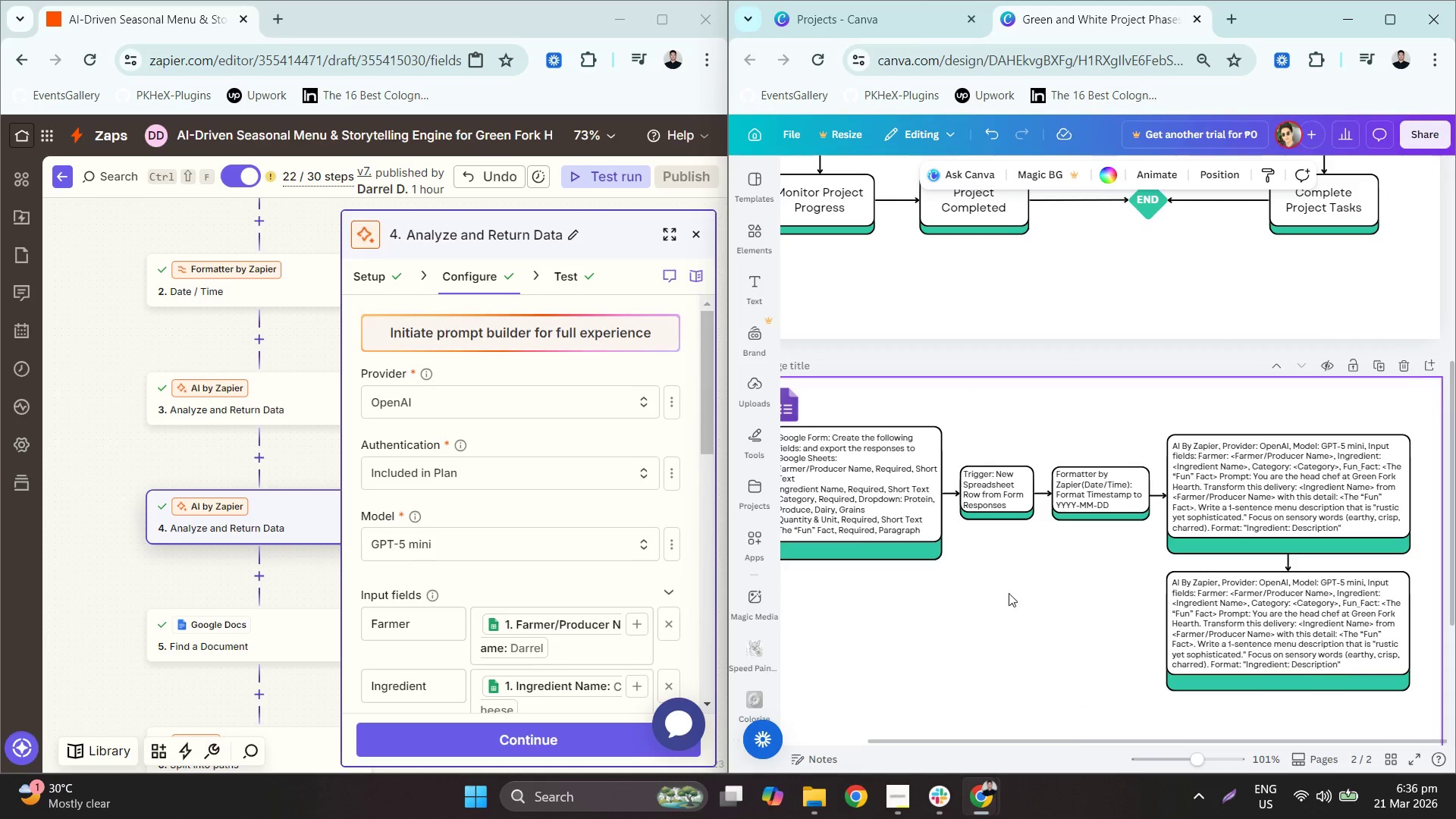 
hold_key(key=ControlLeft, duration=0.55)
 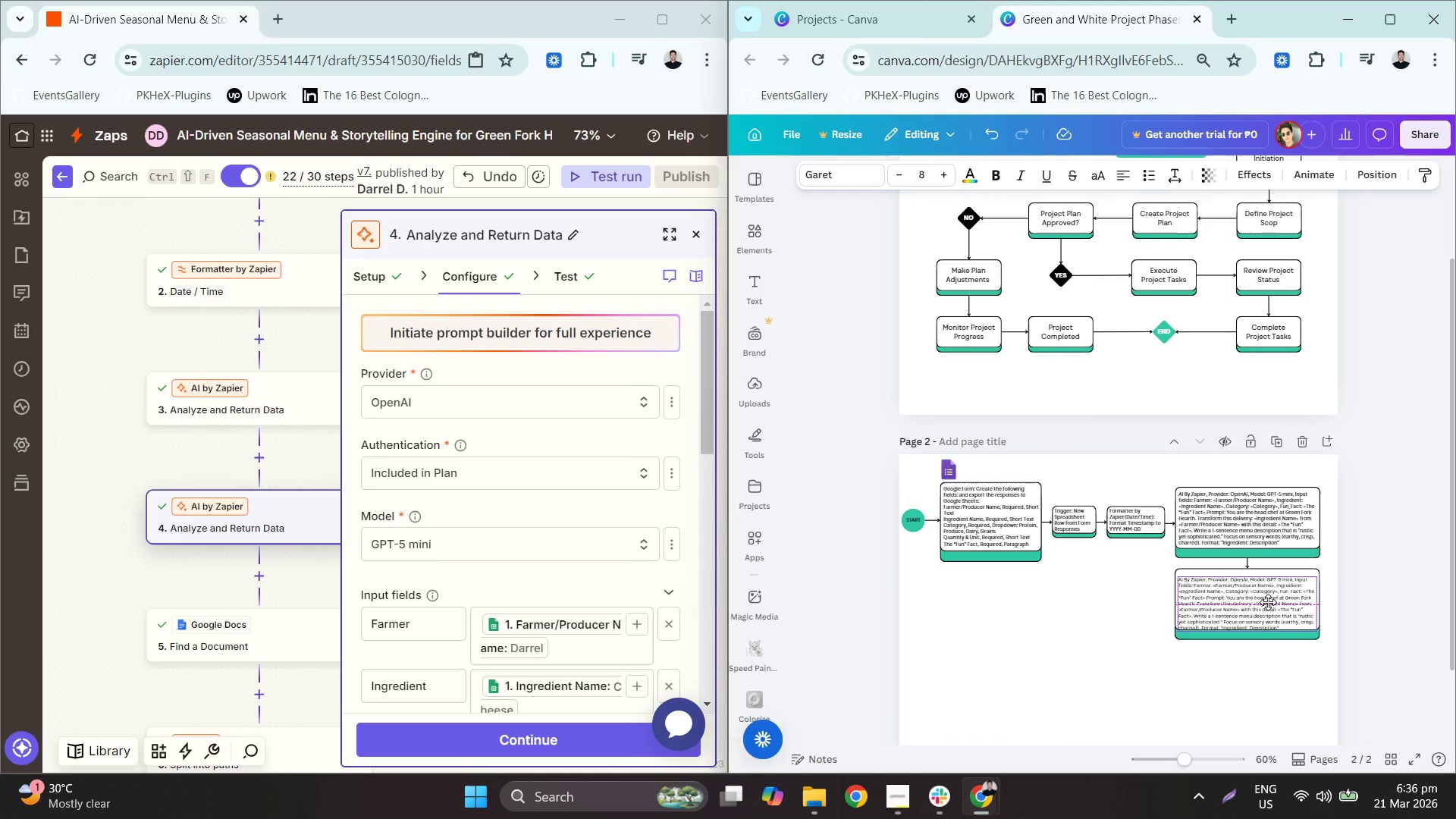 
hold_key(key=ControlLeft, duration=8.78)
 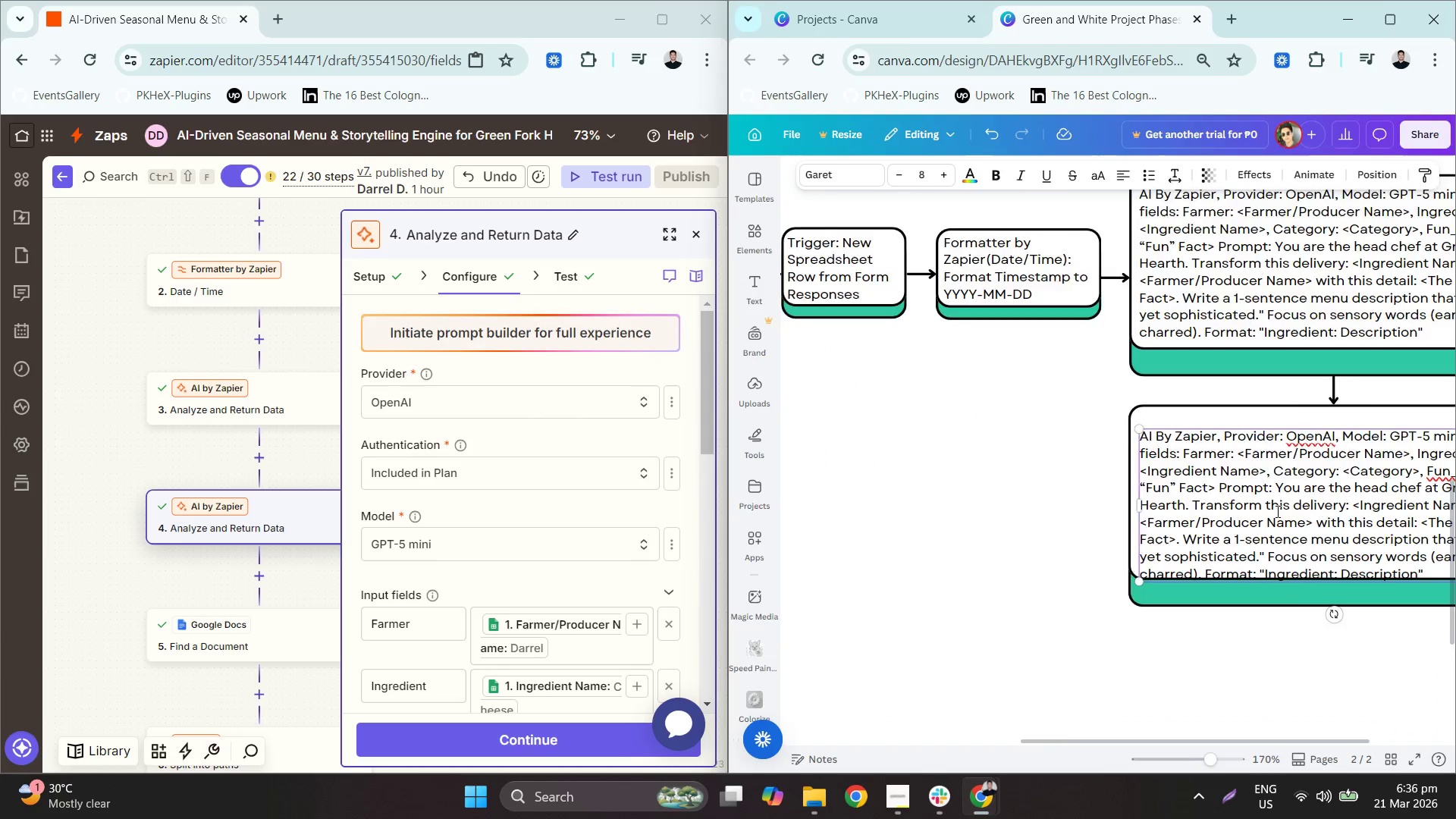 
scroll: coordinate [1043, 562], scroll_direction: down, amount: 3.0
 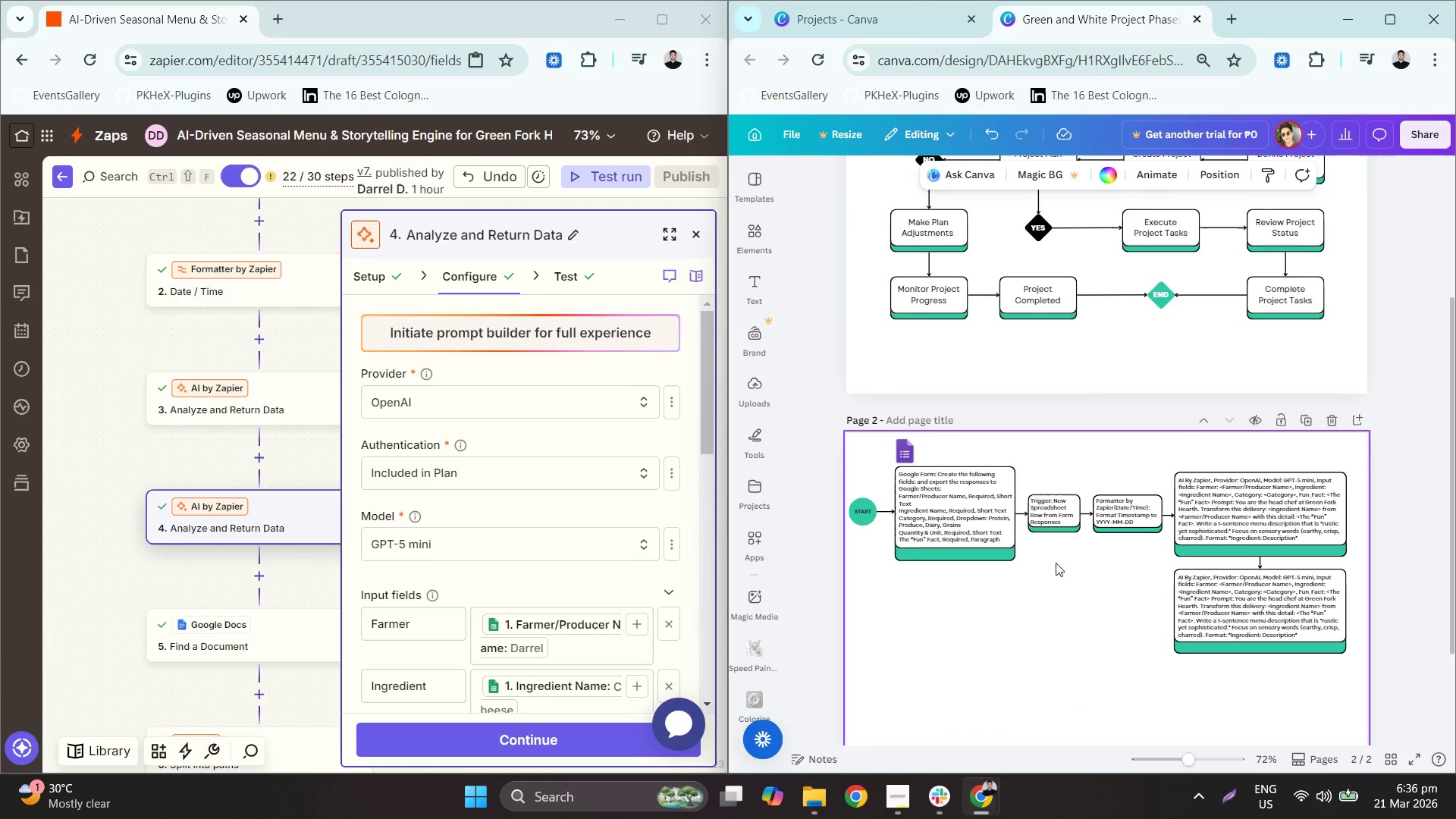 
double_click([1269, 602])
 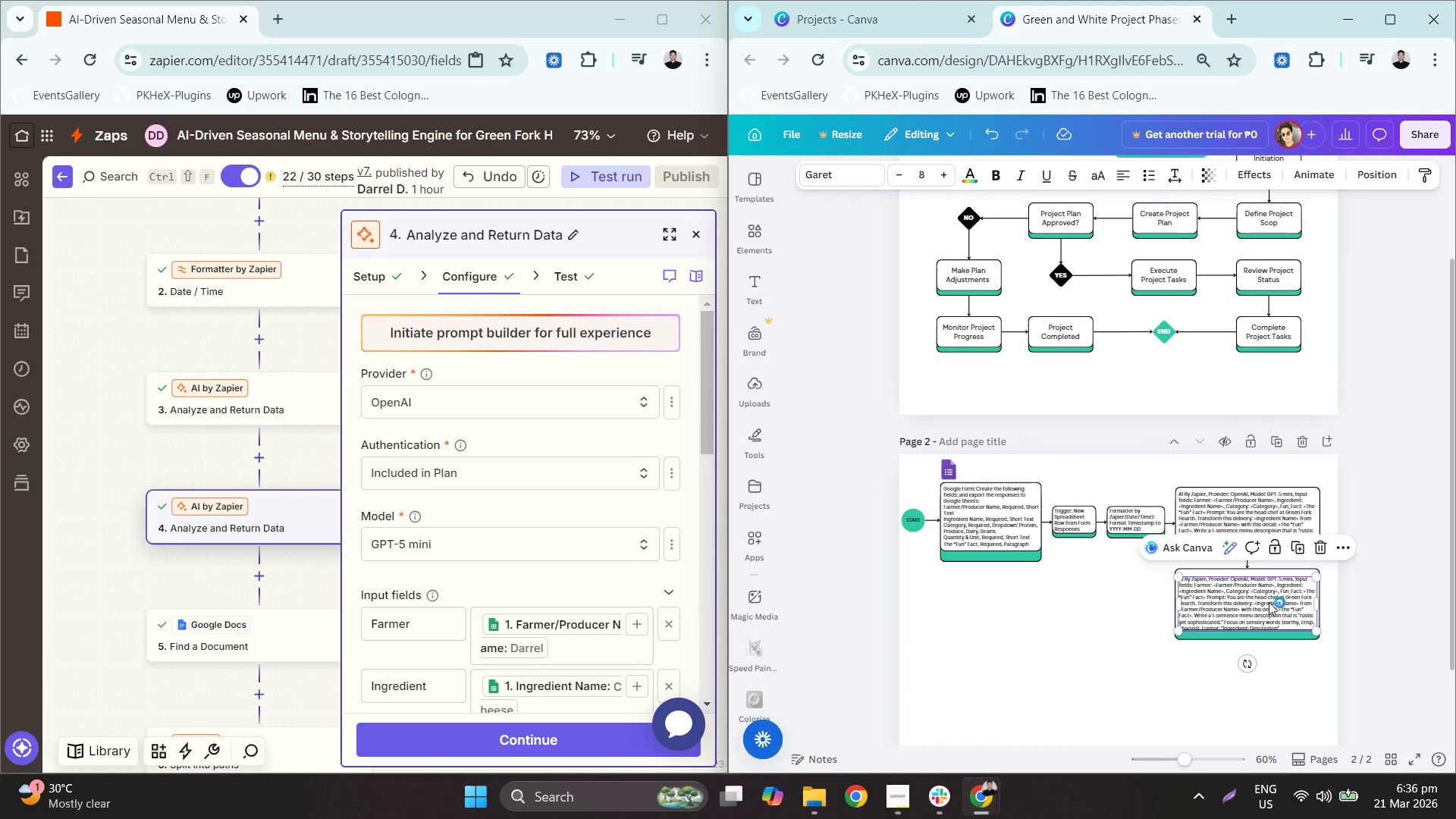 
triple_click([1269, 602])
 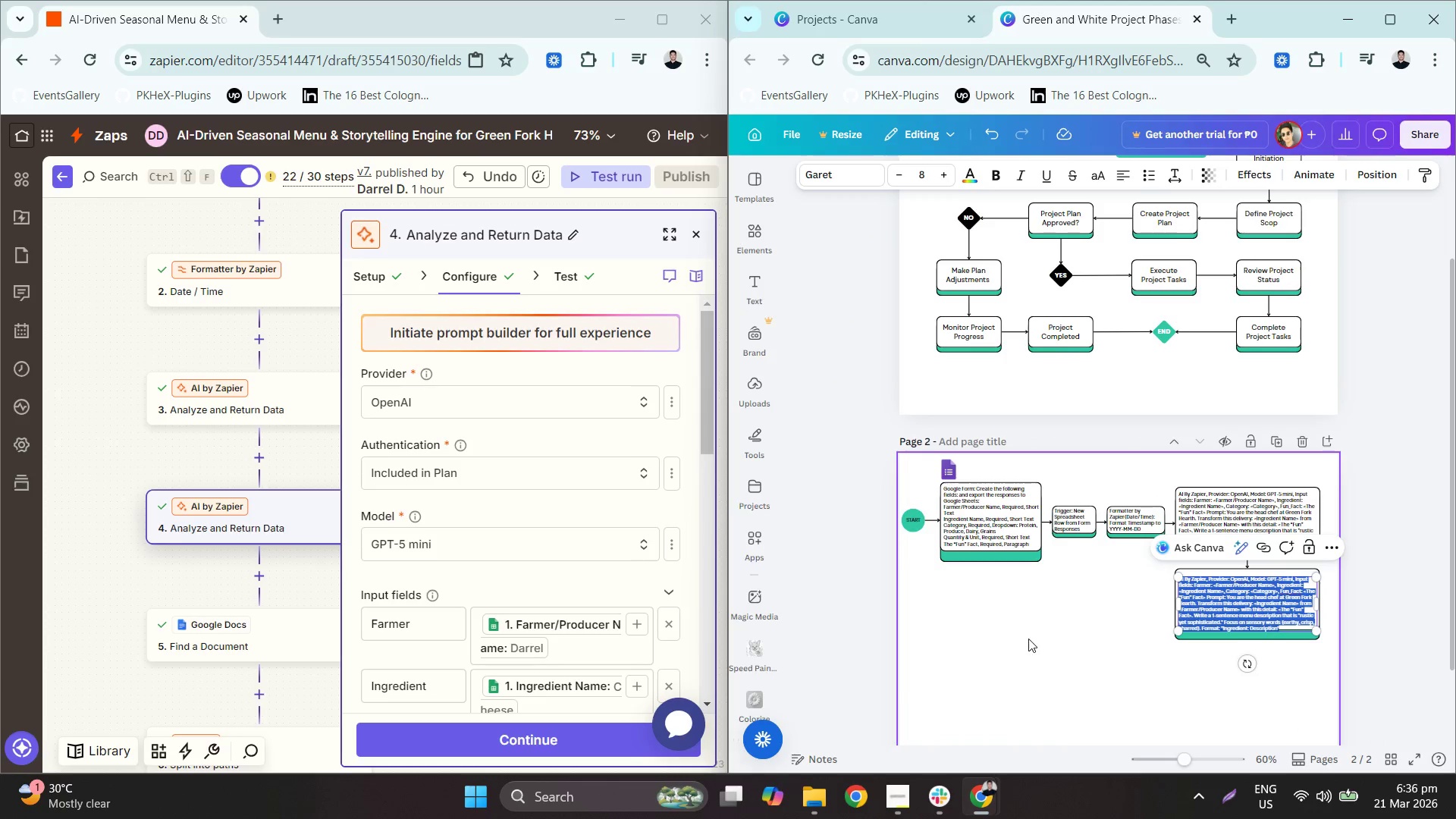 
scroll: coordinate [1028, 639], scroll_direction: down, amount: 3.0
 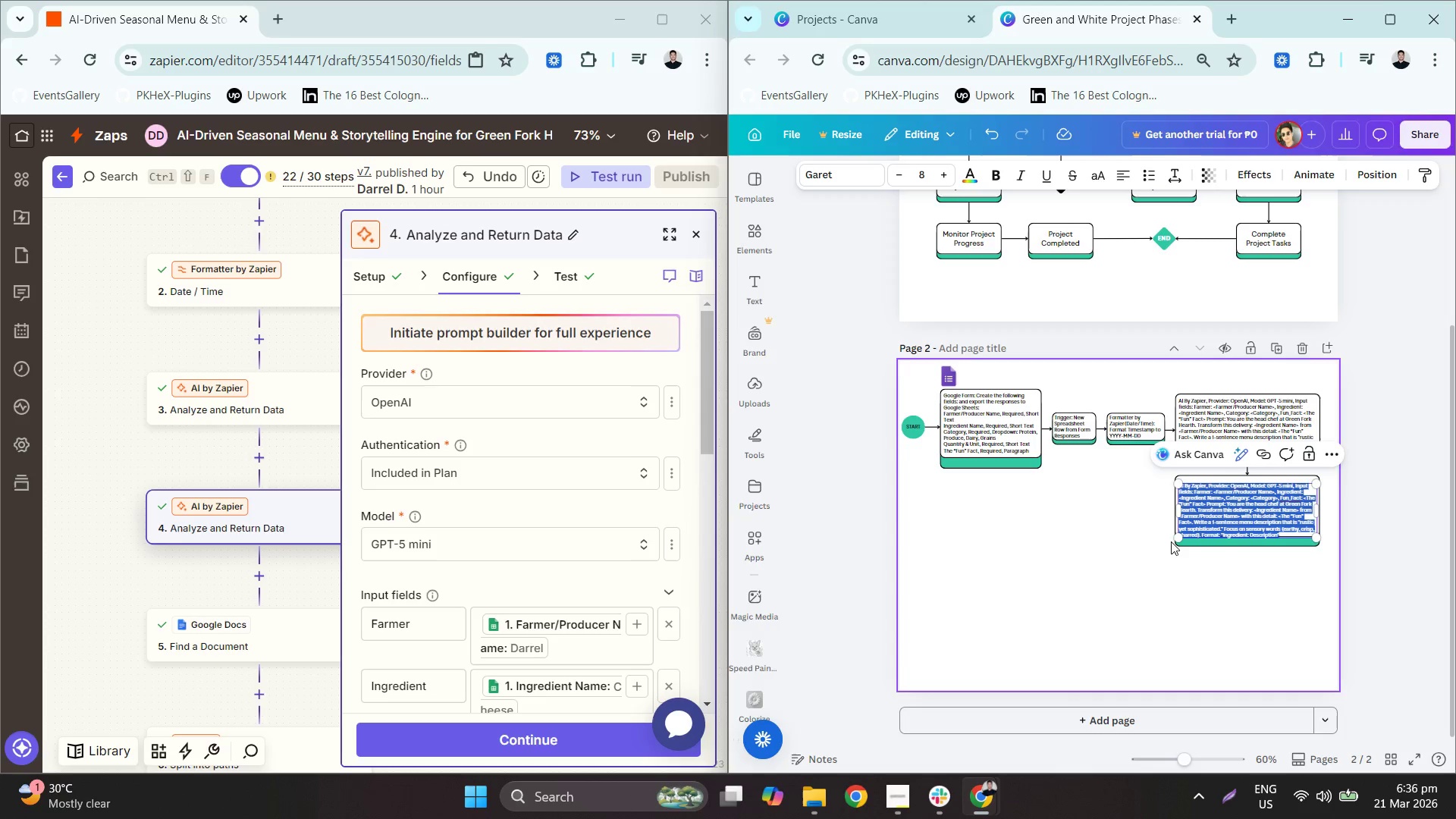 
left_click([113, 566])
 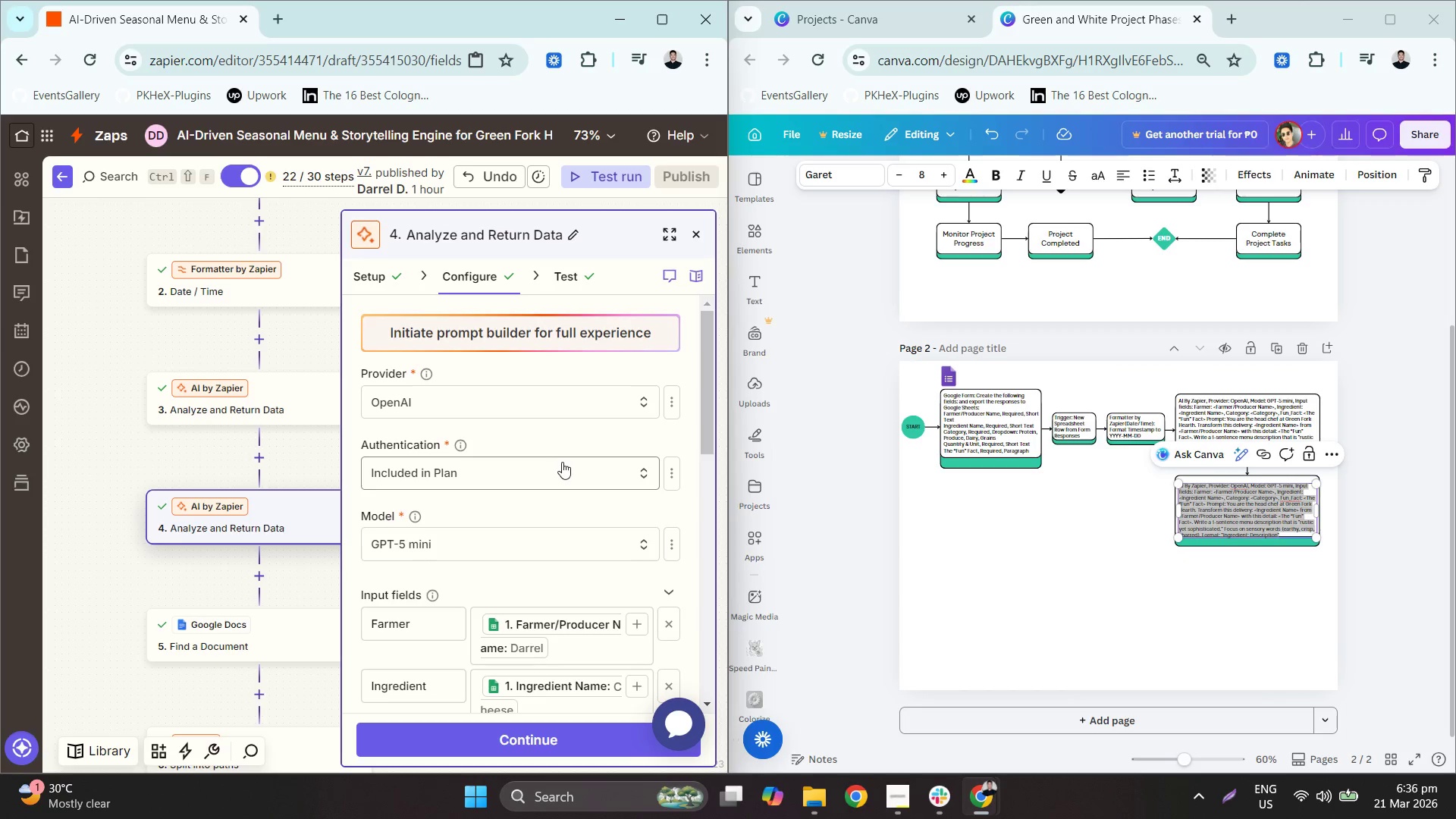 
scroll: coordinate [569, 459], scroll_direction: up, amount: 4.0
 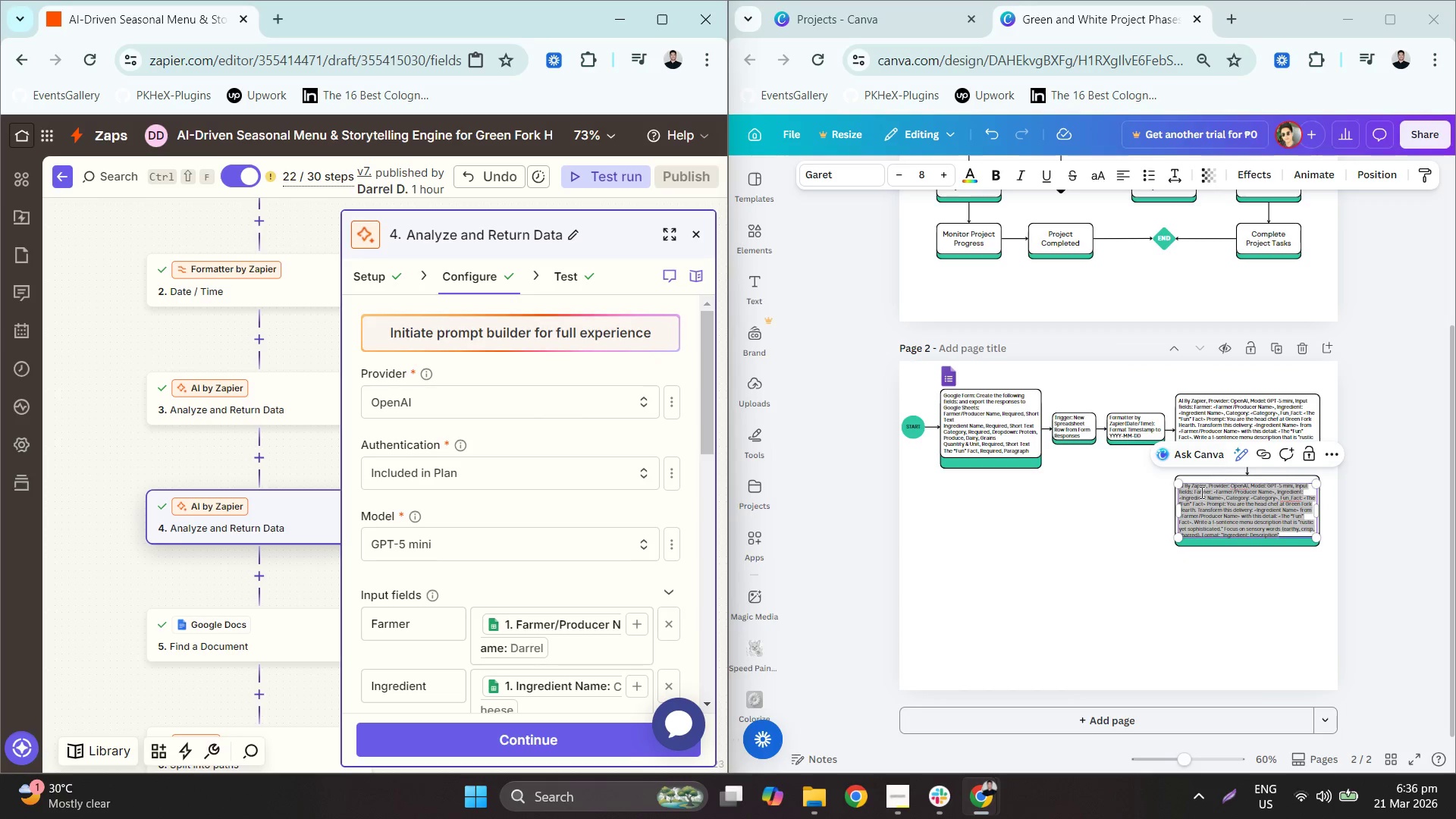 
left_click([1213, 503])
 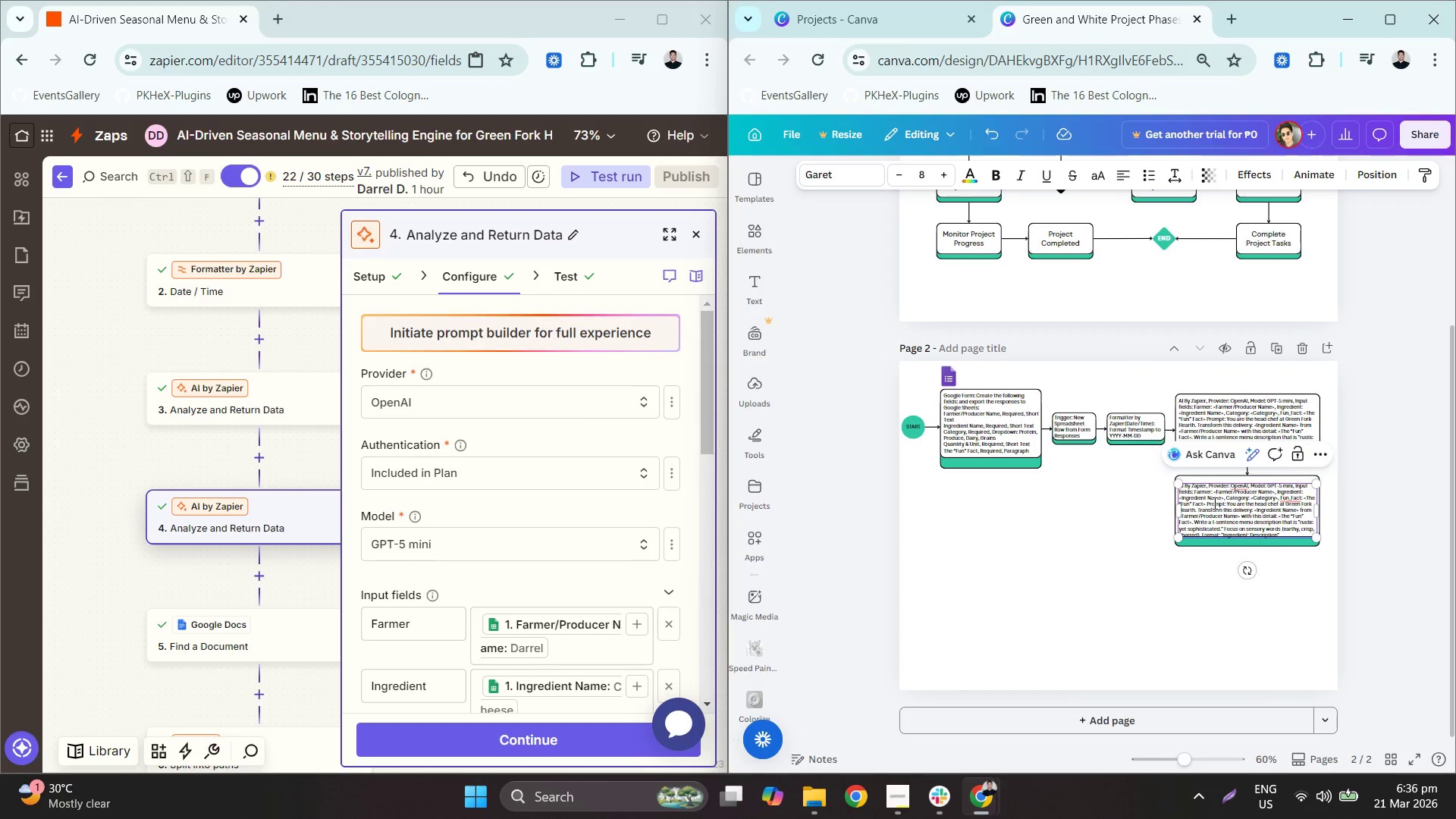 
hold_key(key=ControlLeft, duration=0.66)
scroll: coordinate [1276, 511], scroll_direction: up, amount: 7.0
 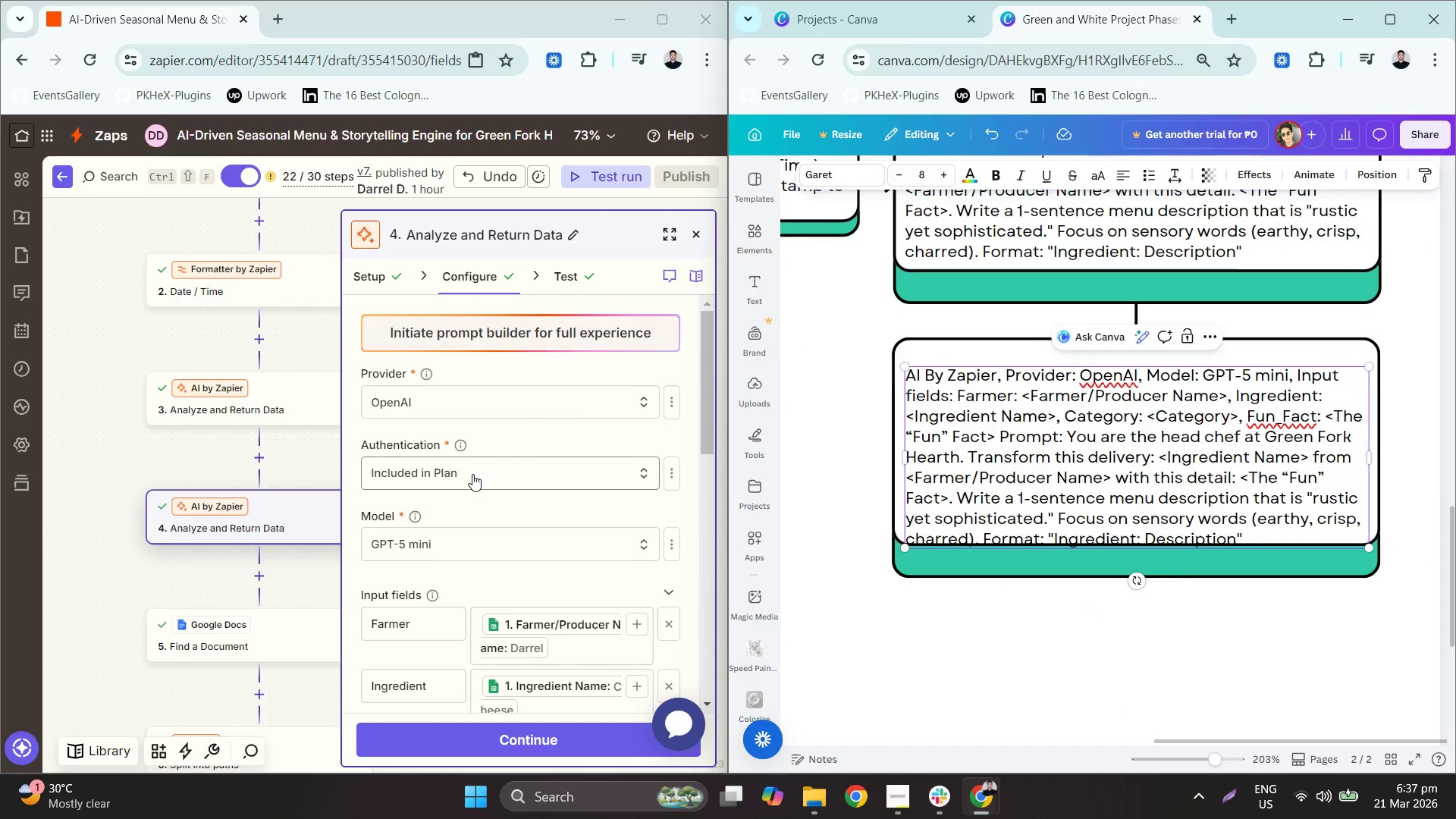 
scroll: coordinate [537, 453], scroll_direction: down, amount: 2.0
 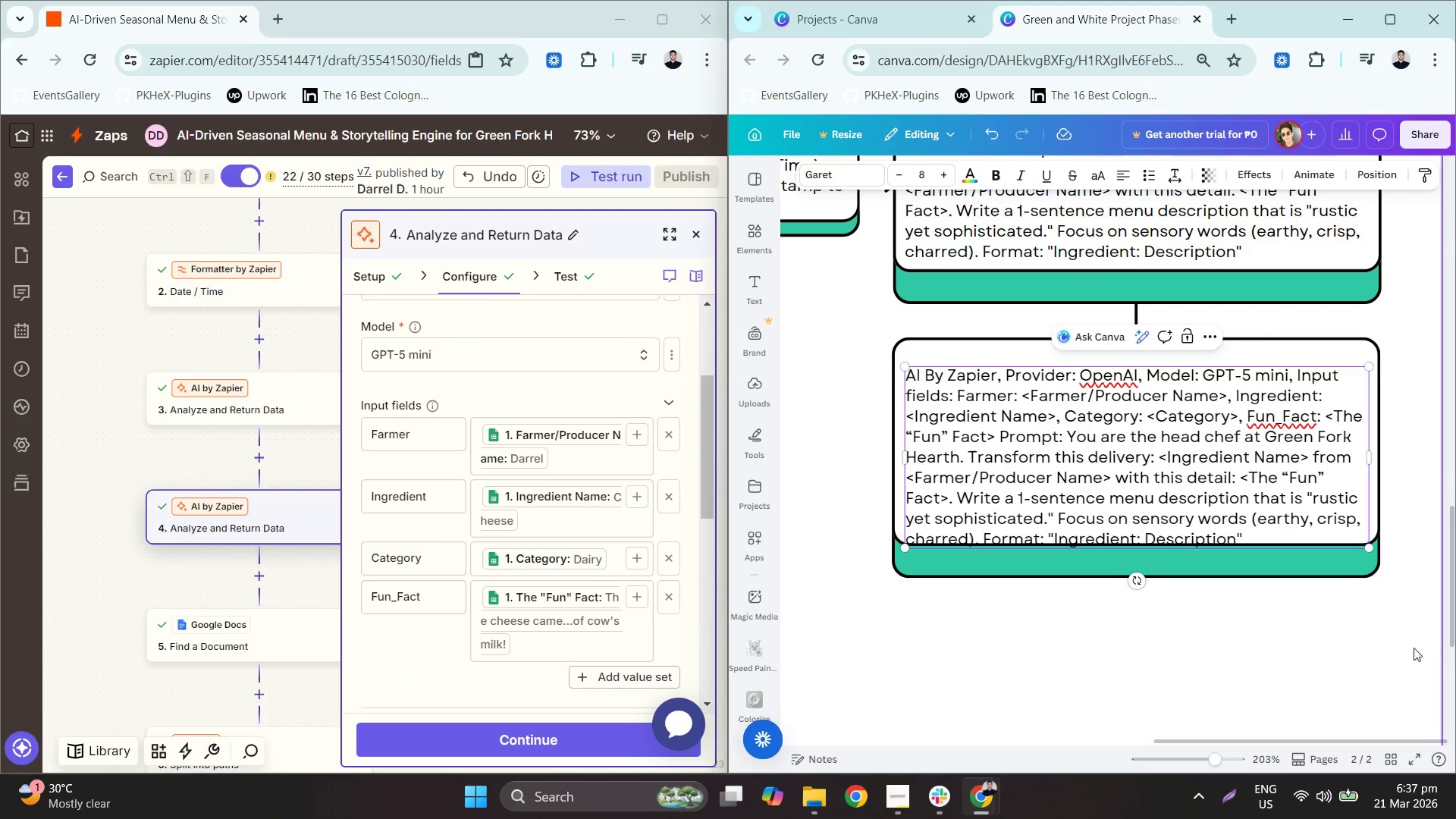 
left_click([1250, 449])
 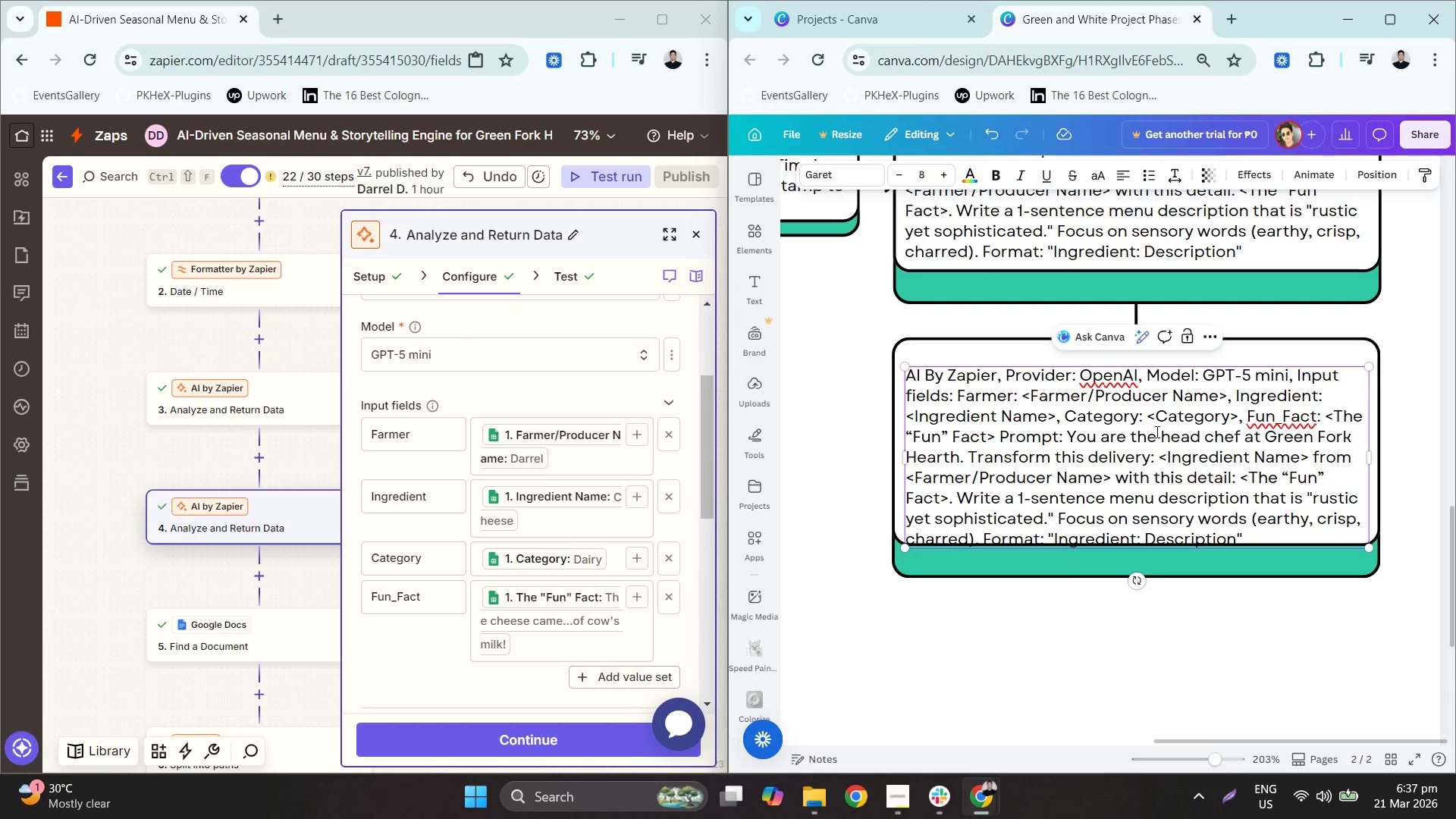 
scroll: coordinate [495, 557], scroll_direction: down, amount: 4.0
 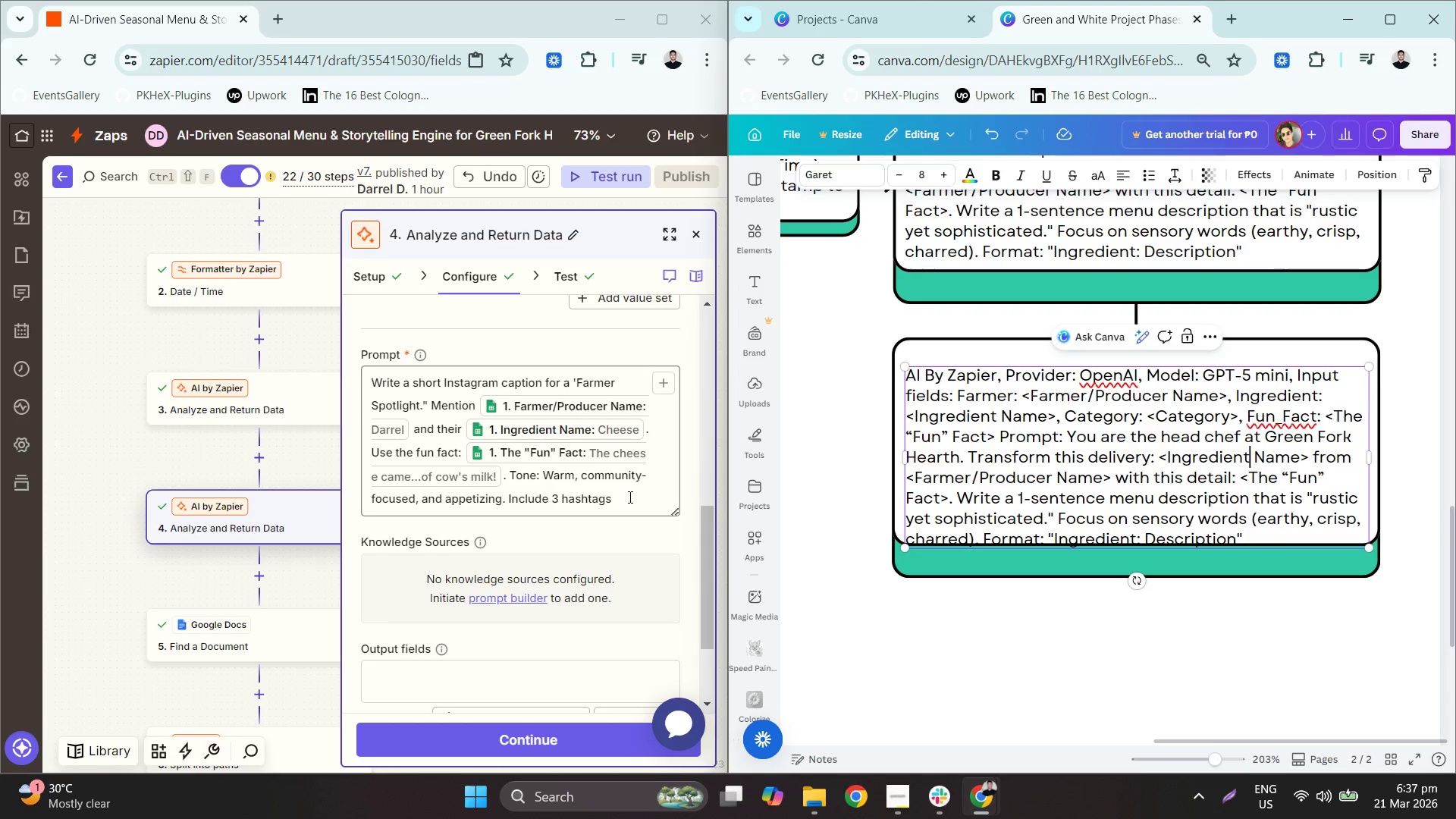 
left_click([629, 497])
 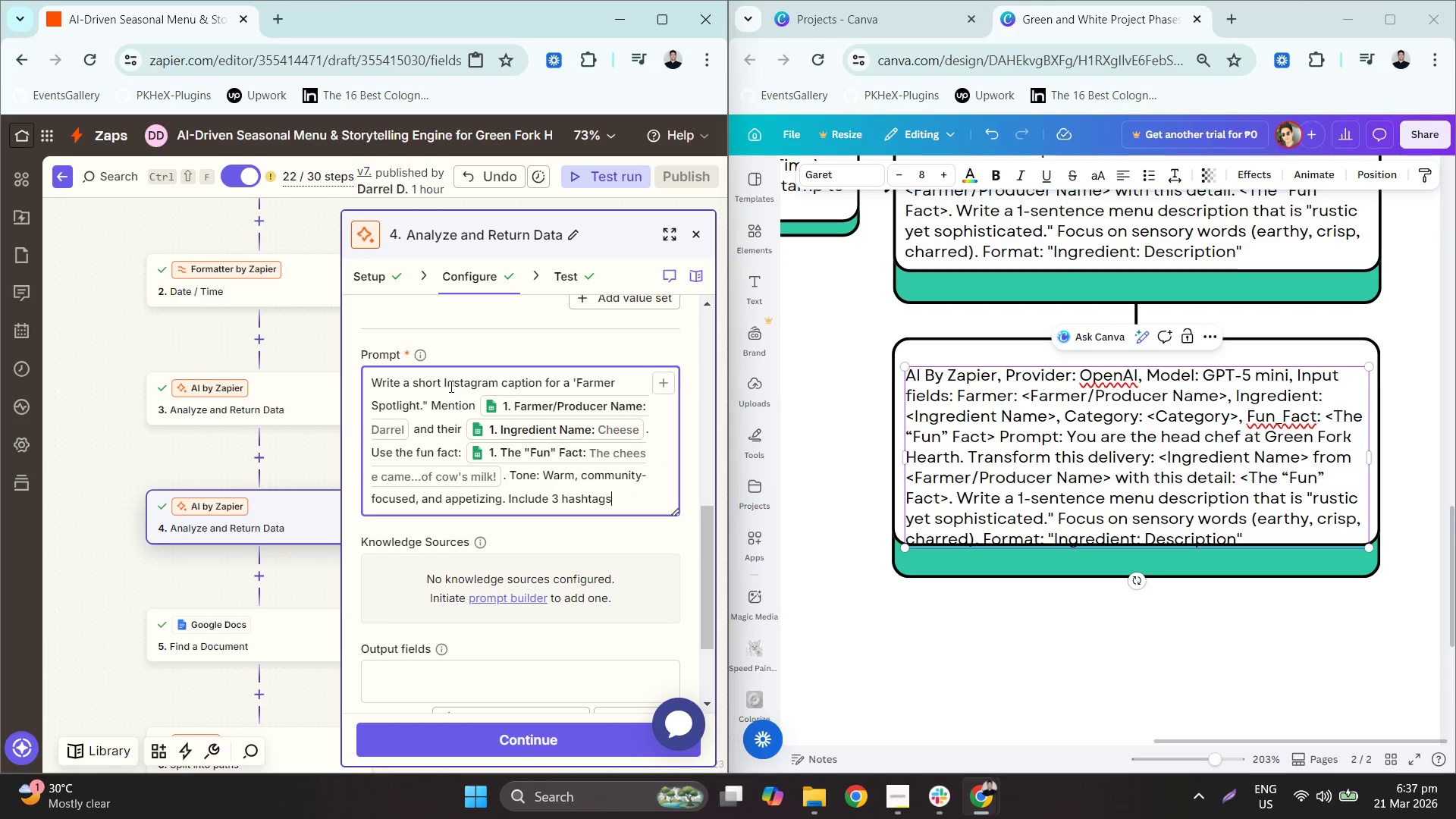 
double_click([400, 383])
 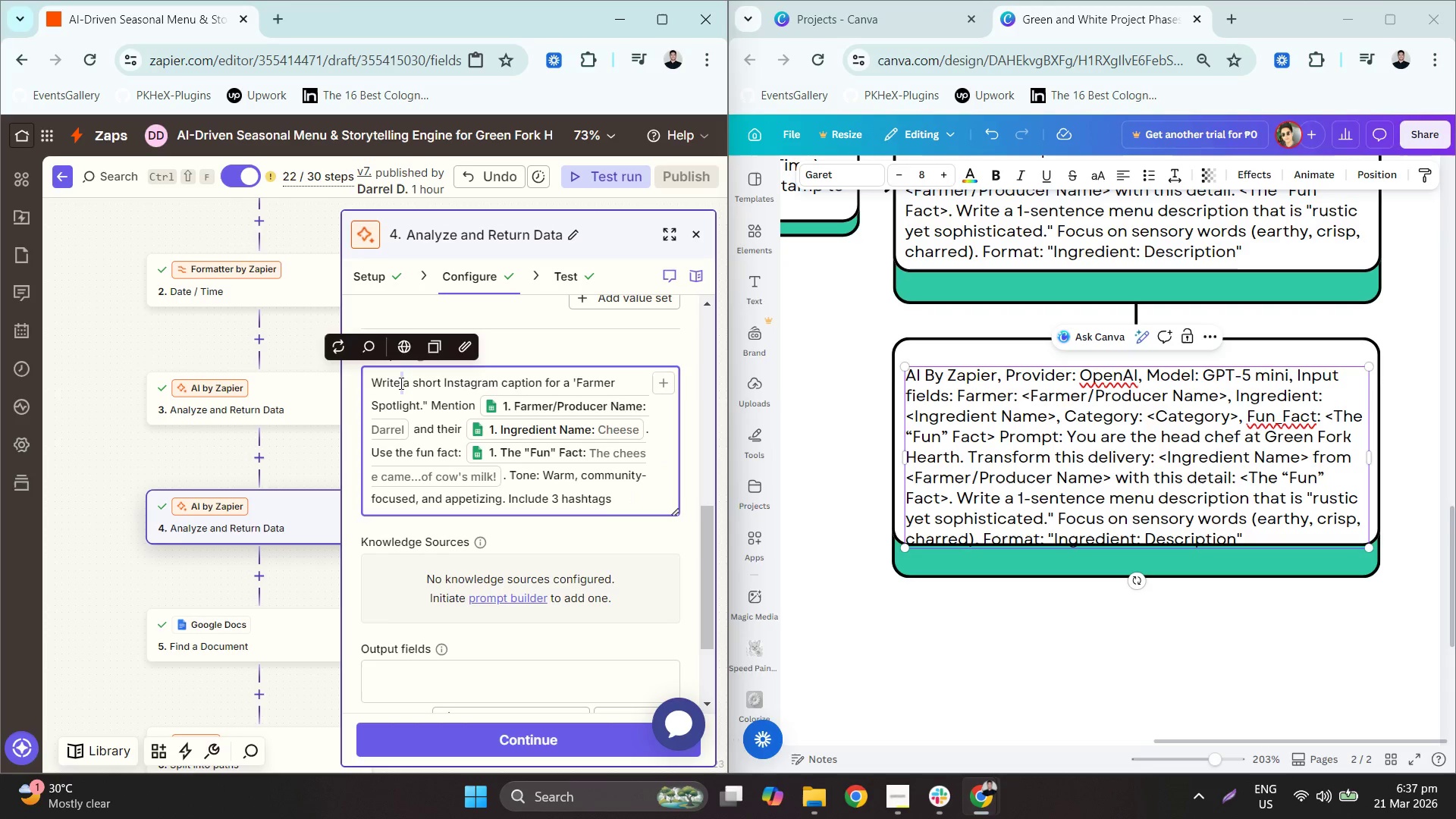 
triple_click([400, 383])
 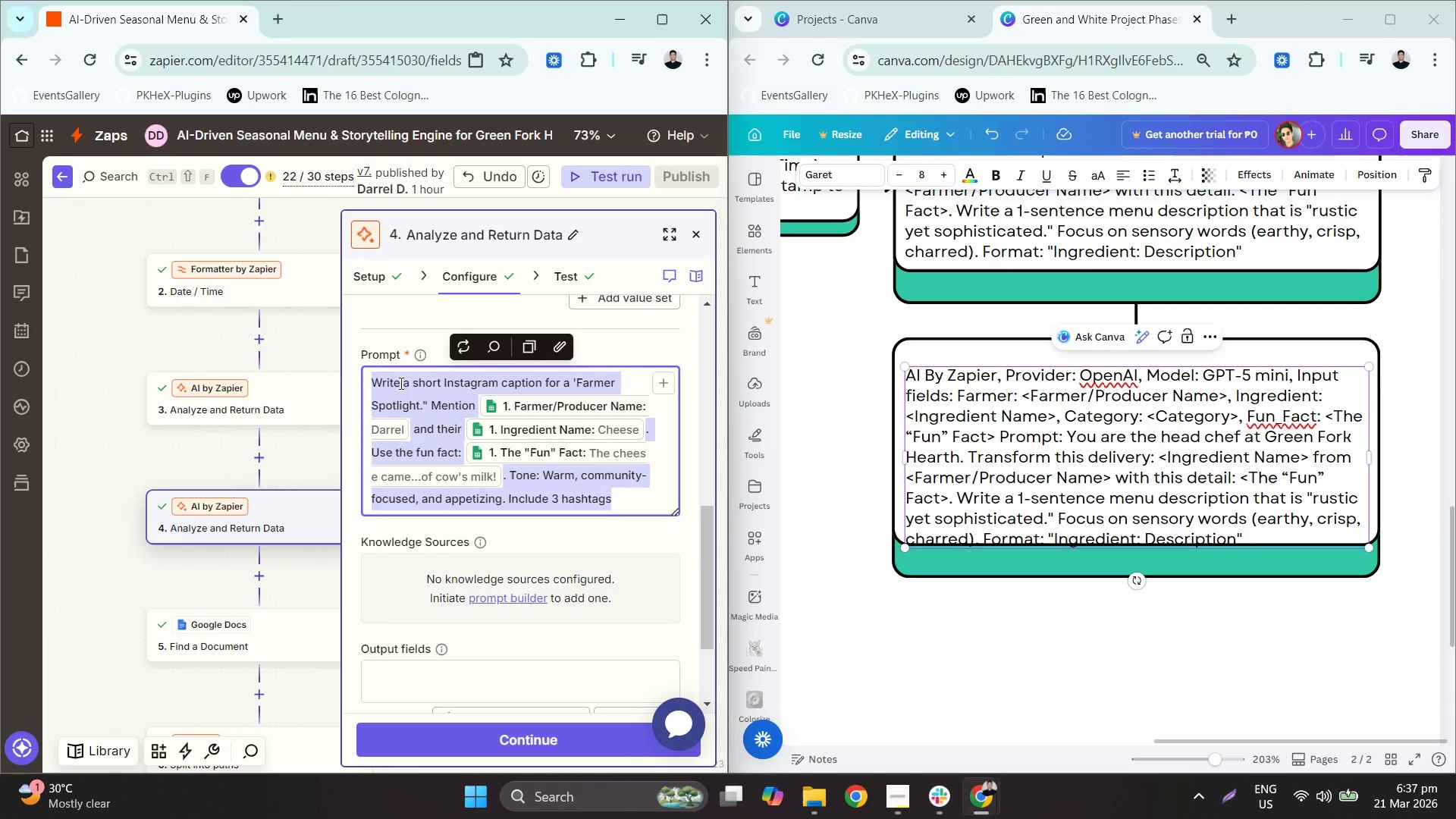 
key(Control+C)
 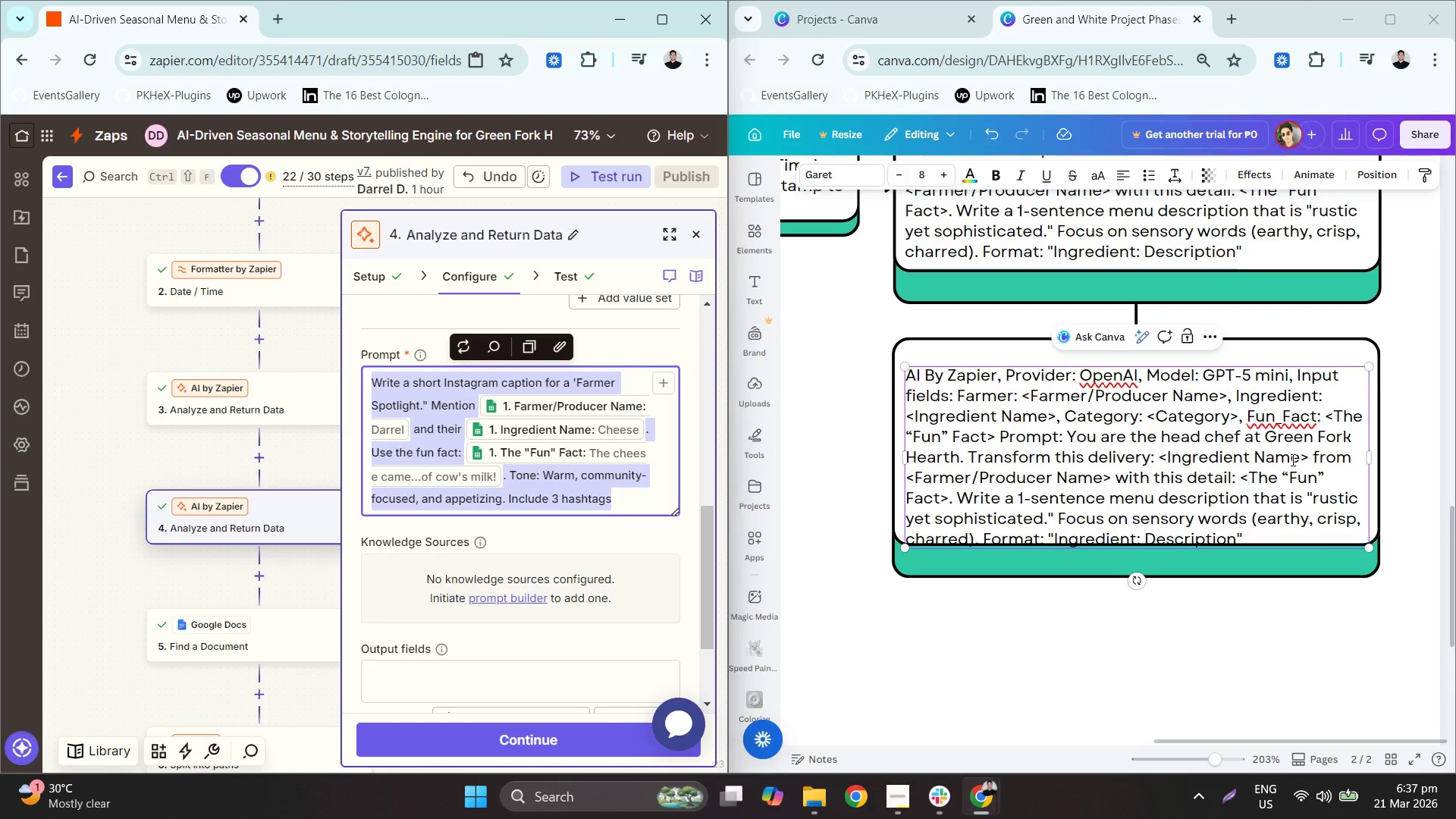 
left_click([1291, 460])
 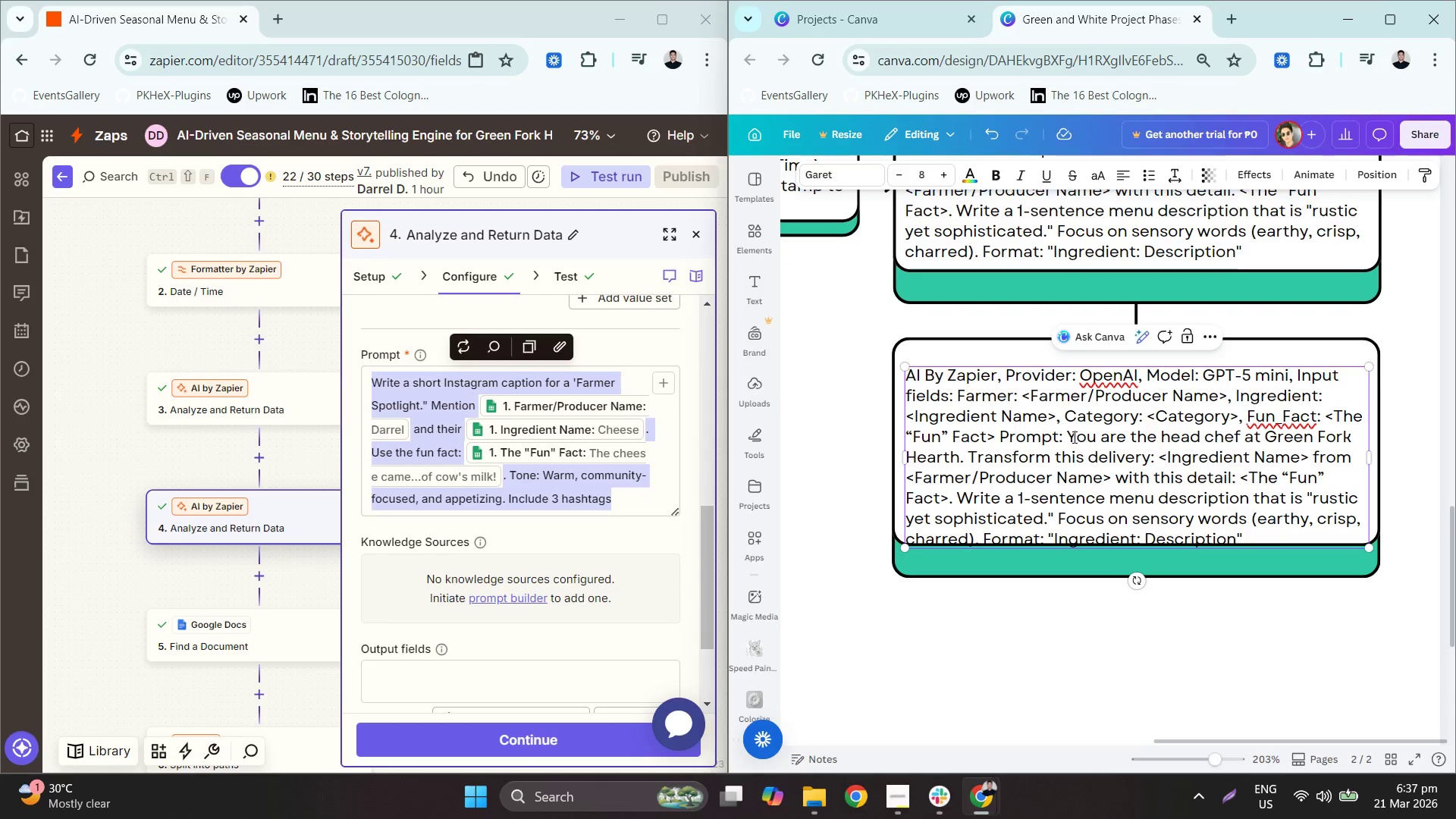 
left_click_drag(start_coordinate=[1072, 436], to_coordinate=[1310, 536])
 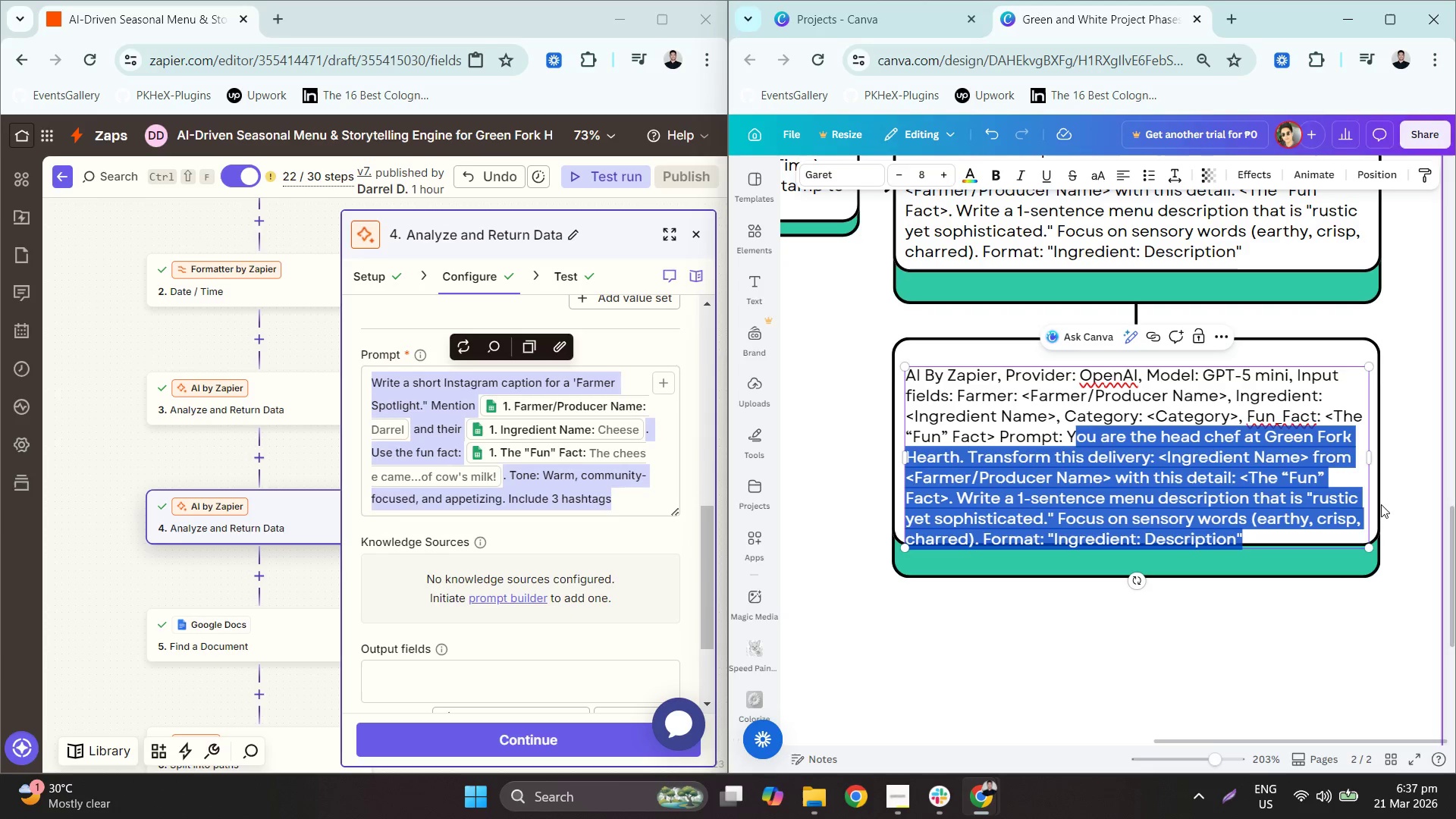 
key(Backspace)
 